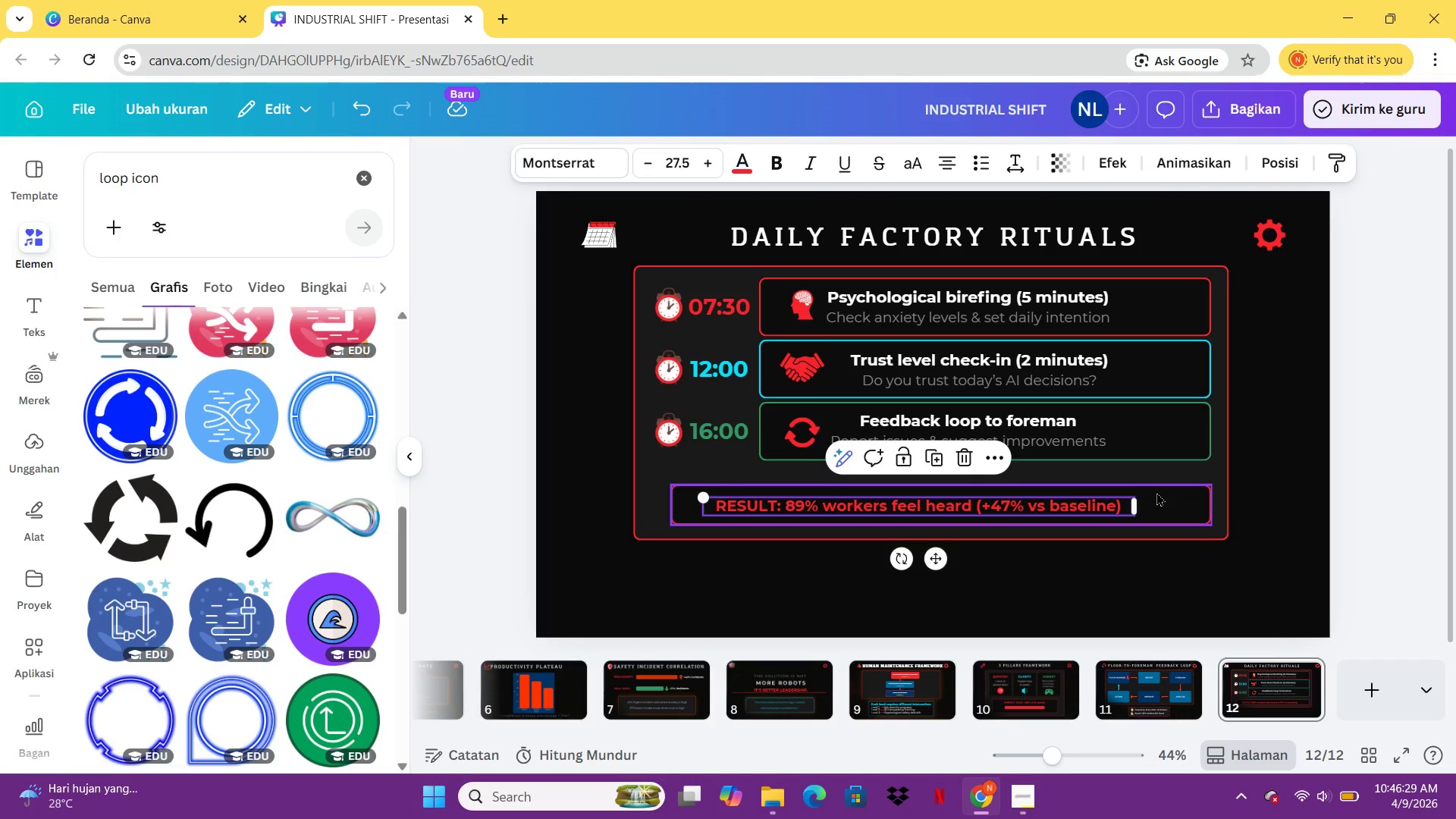 
hold_key(key=ShiftLeft, duration=0.69)
left_click([1156, 492])
 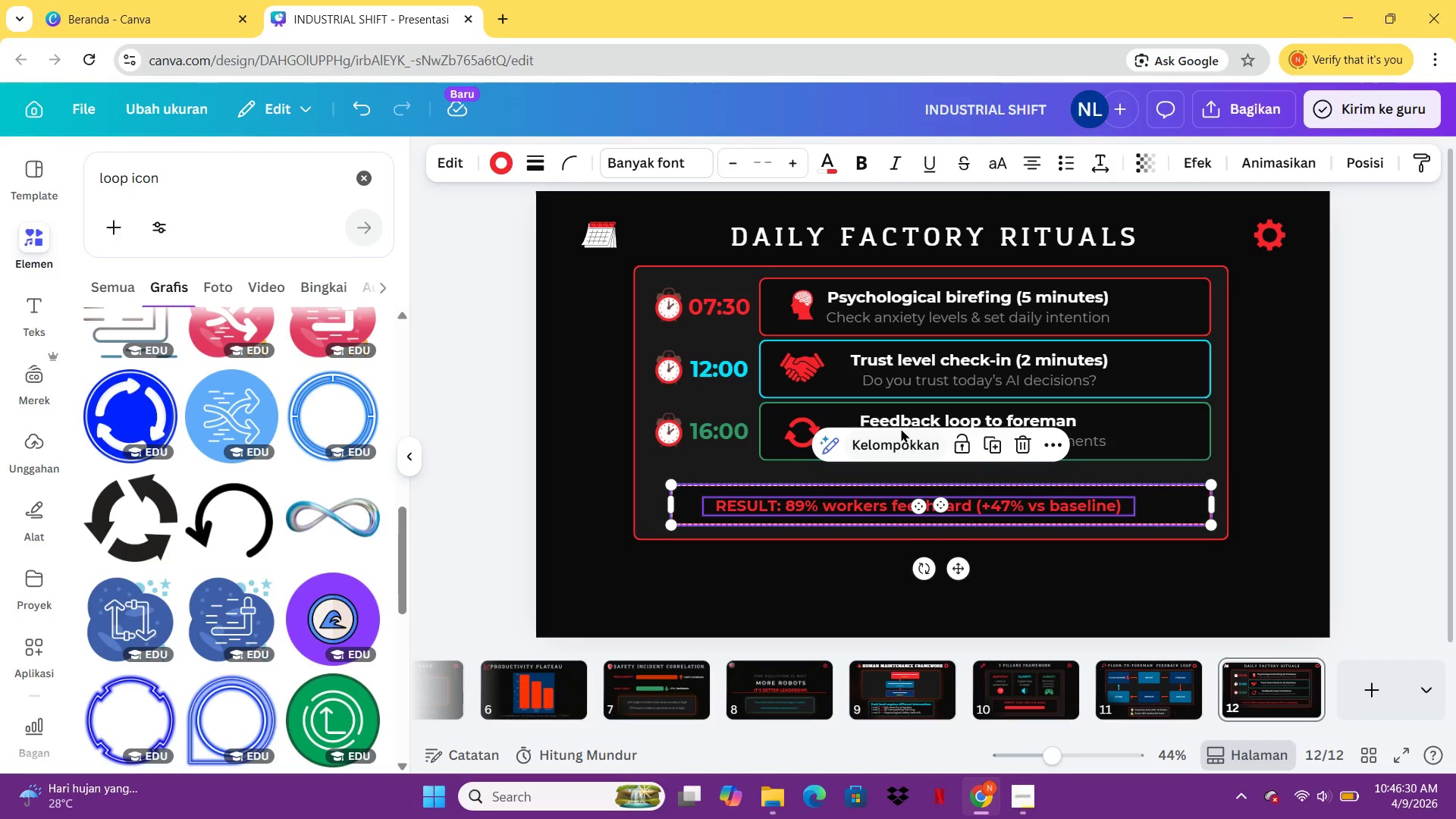 
left_click([896, 434])
 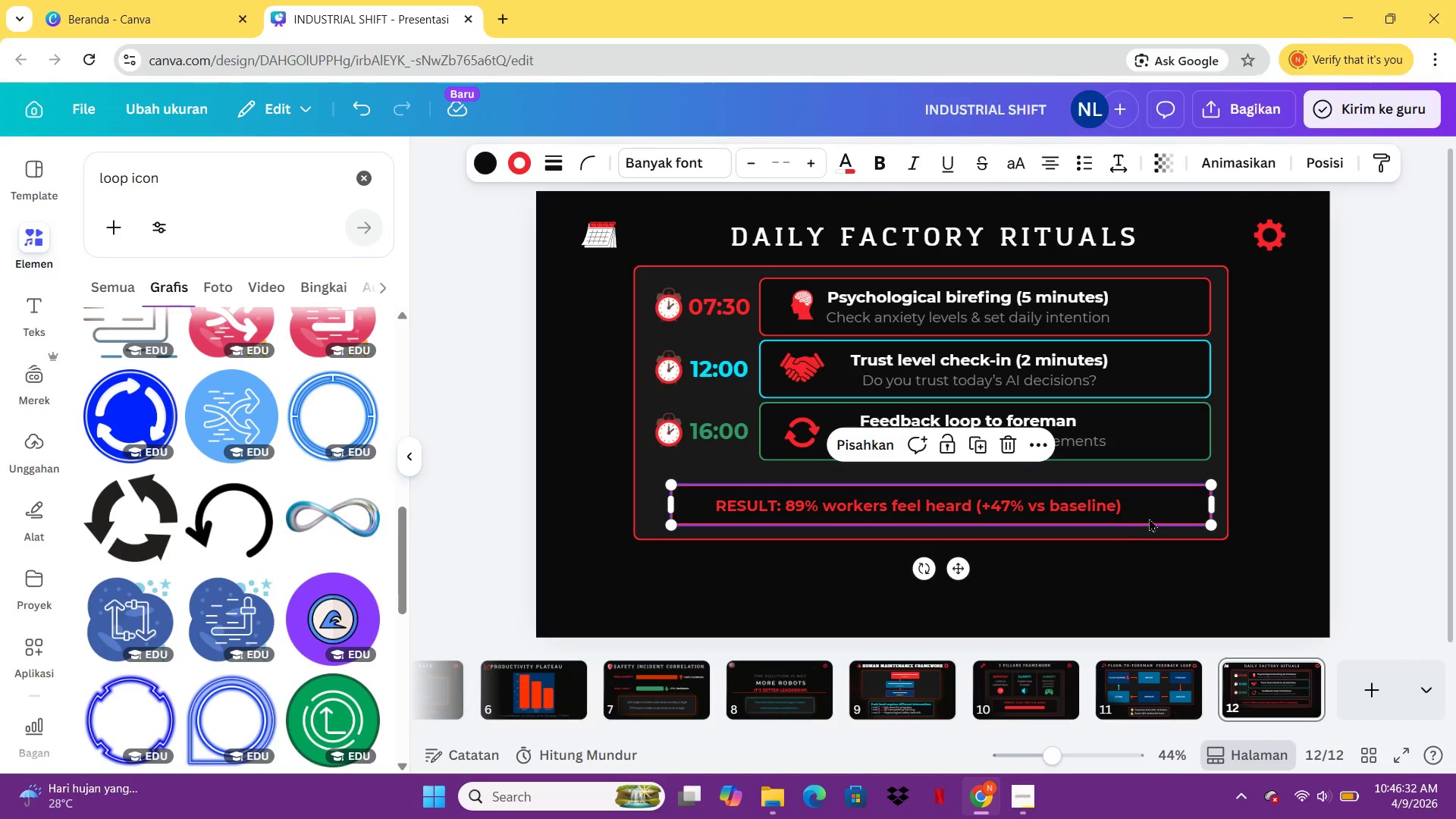 
left_click_drag(start_coordinate=[1150, 518], to_coordinate=[1137, 519])
 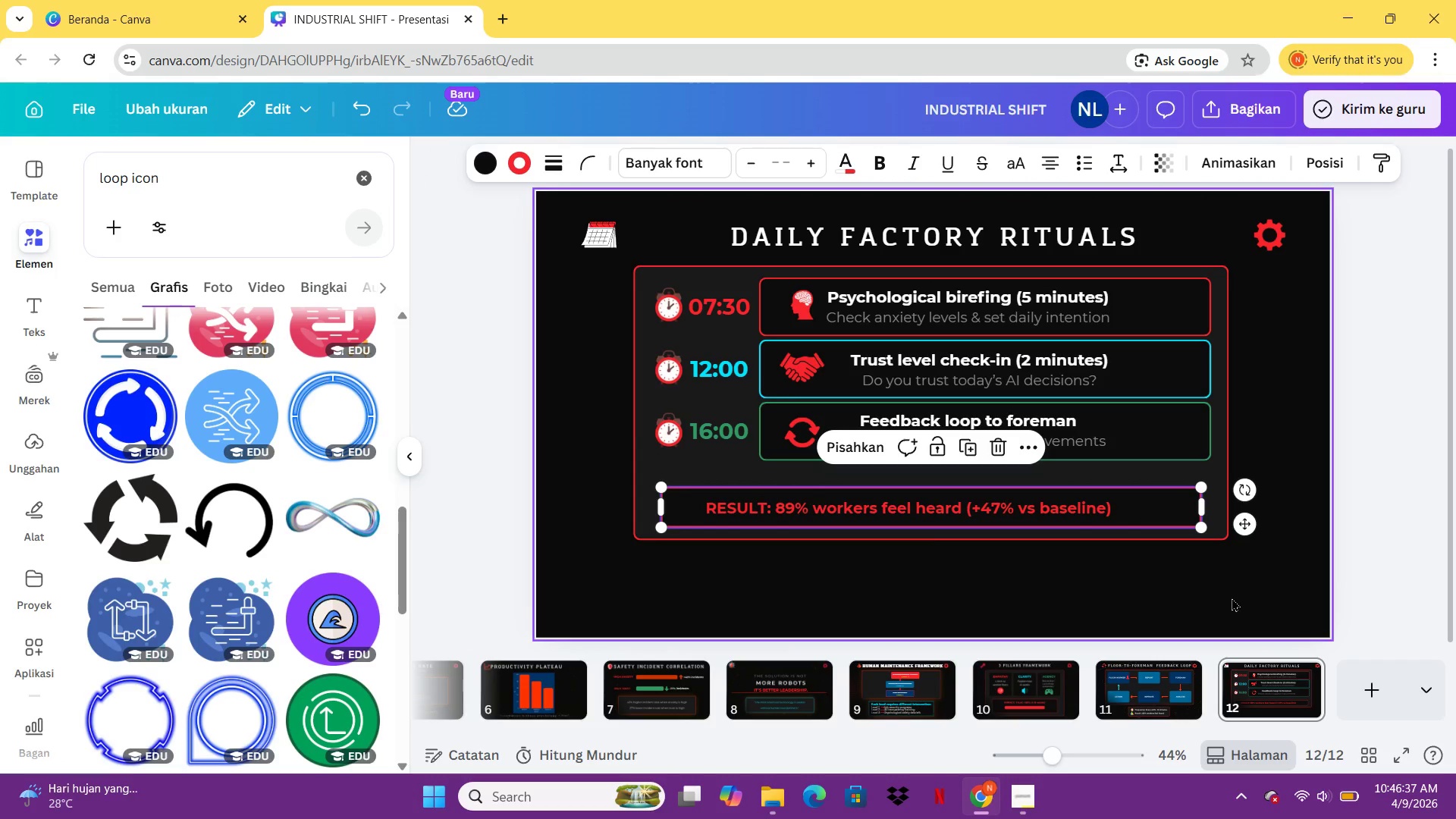 
left_click([1232, 598])
 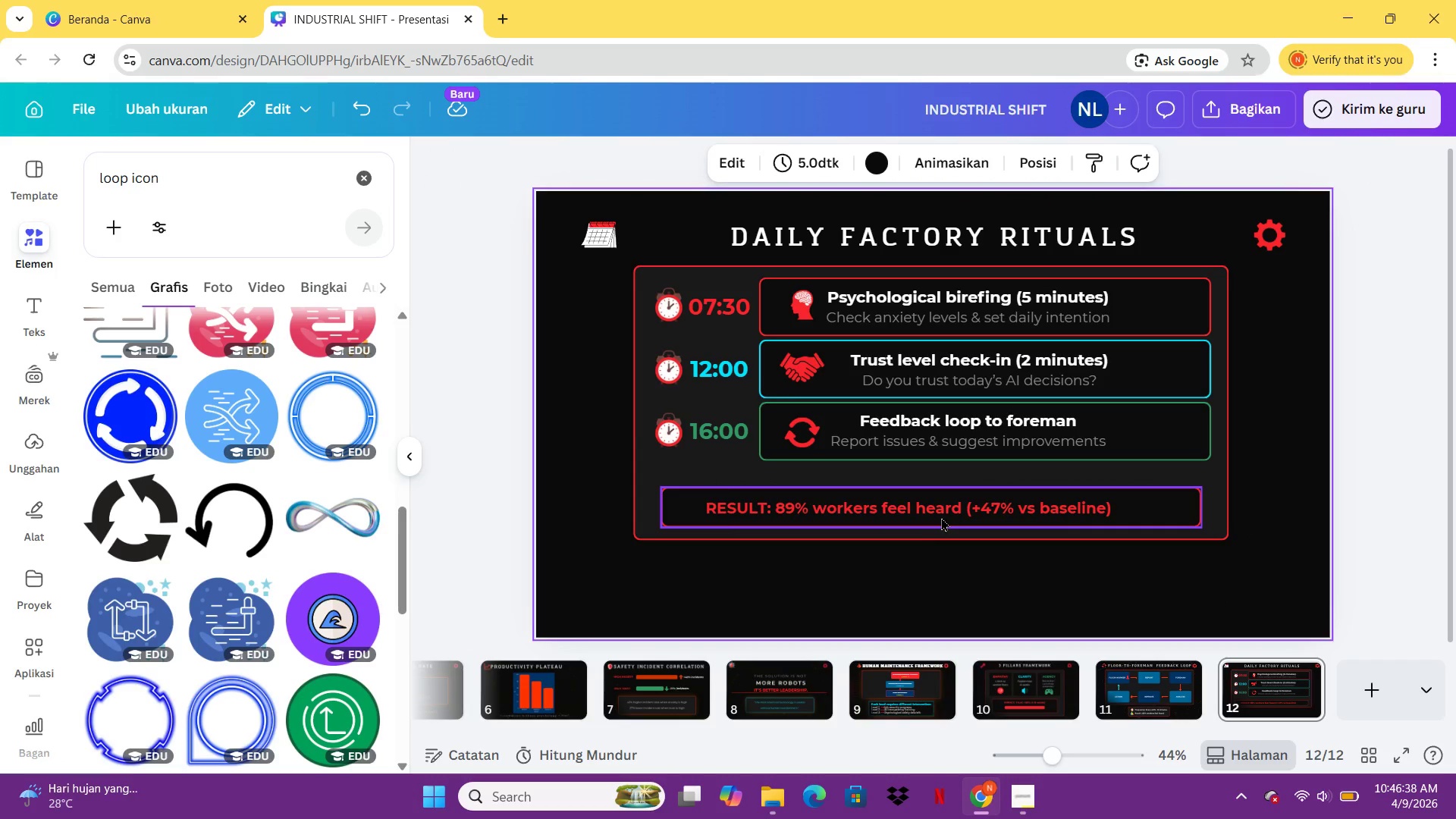 
double_click([941, 517])
 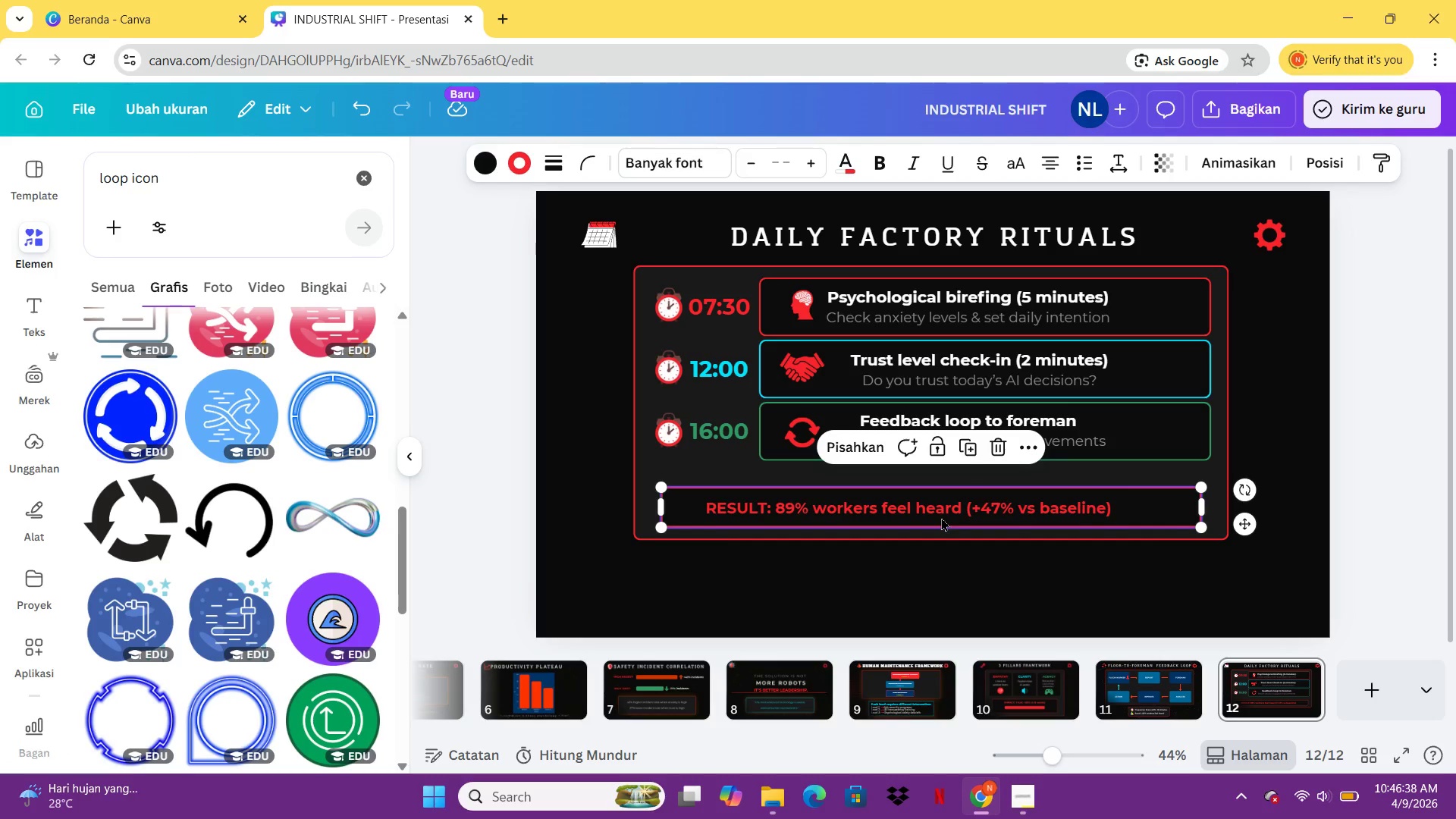 
triple_click([941, 517])
 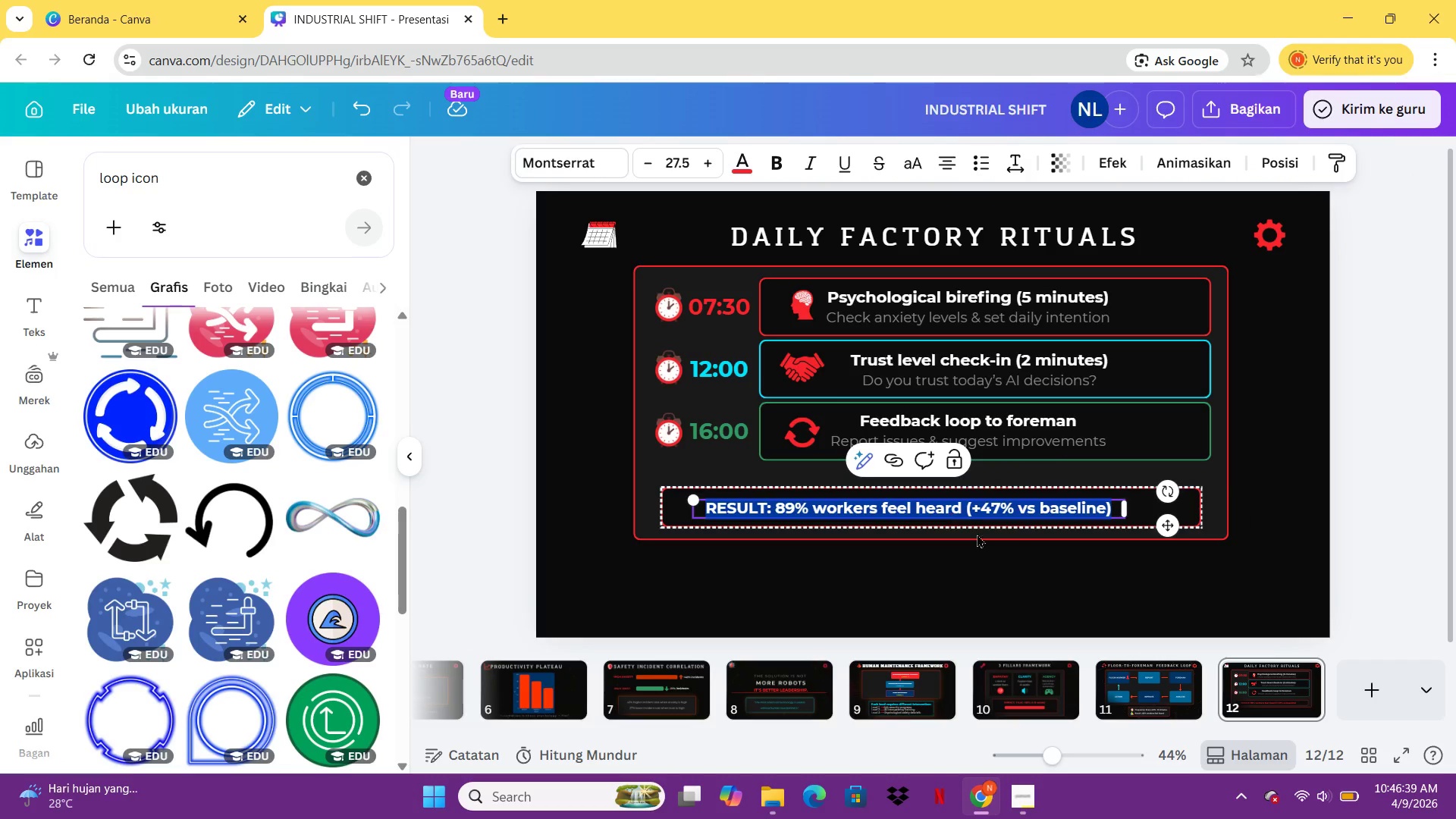 
left_click([989, 557])
 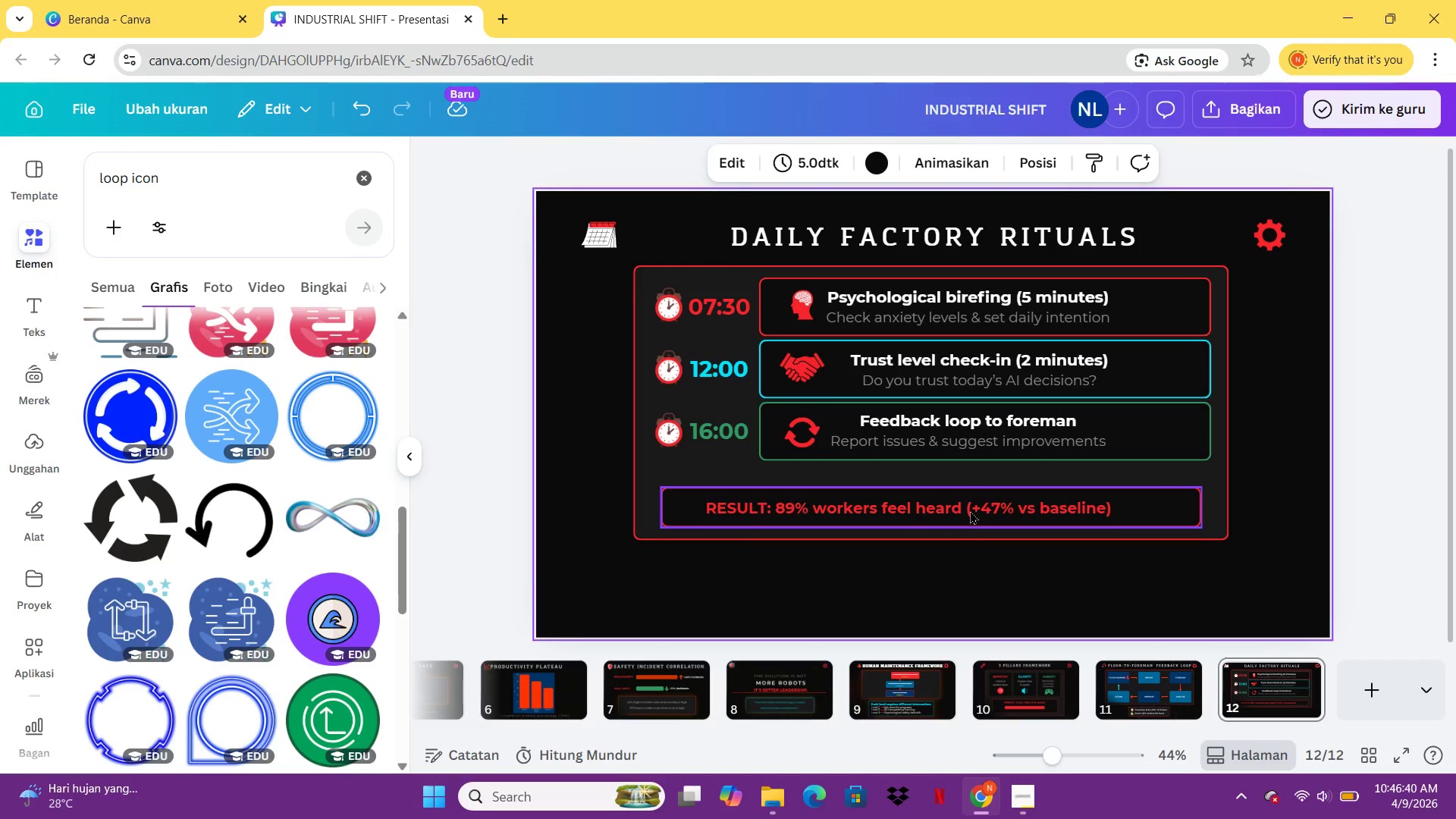 
left_click([970, 510])
 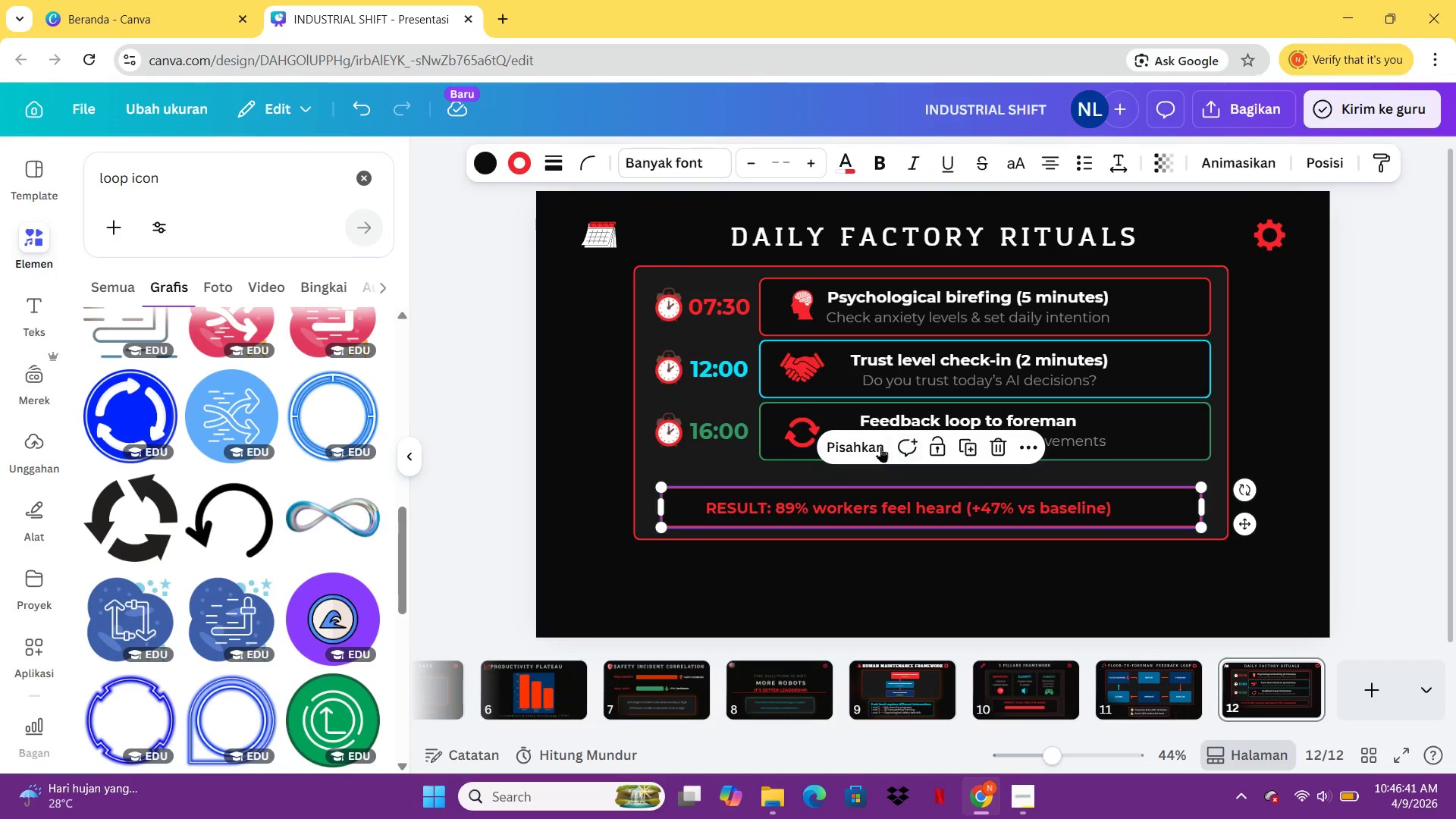 
left_click([877, 444])
 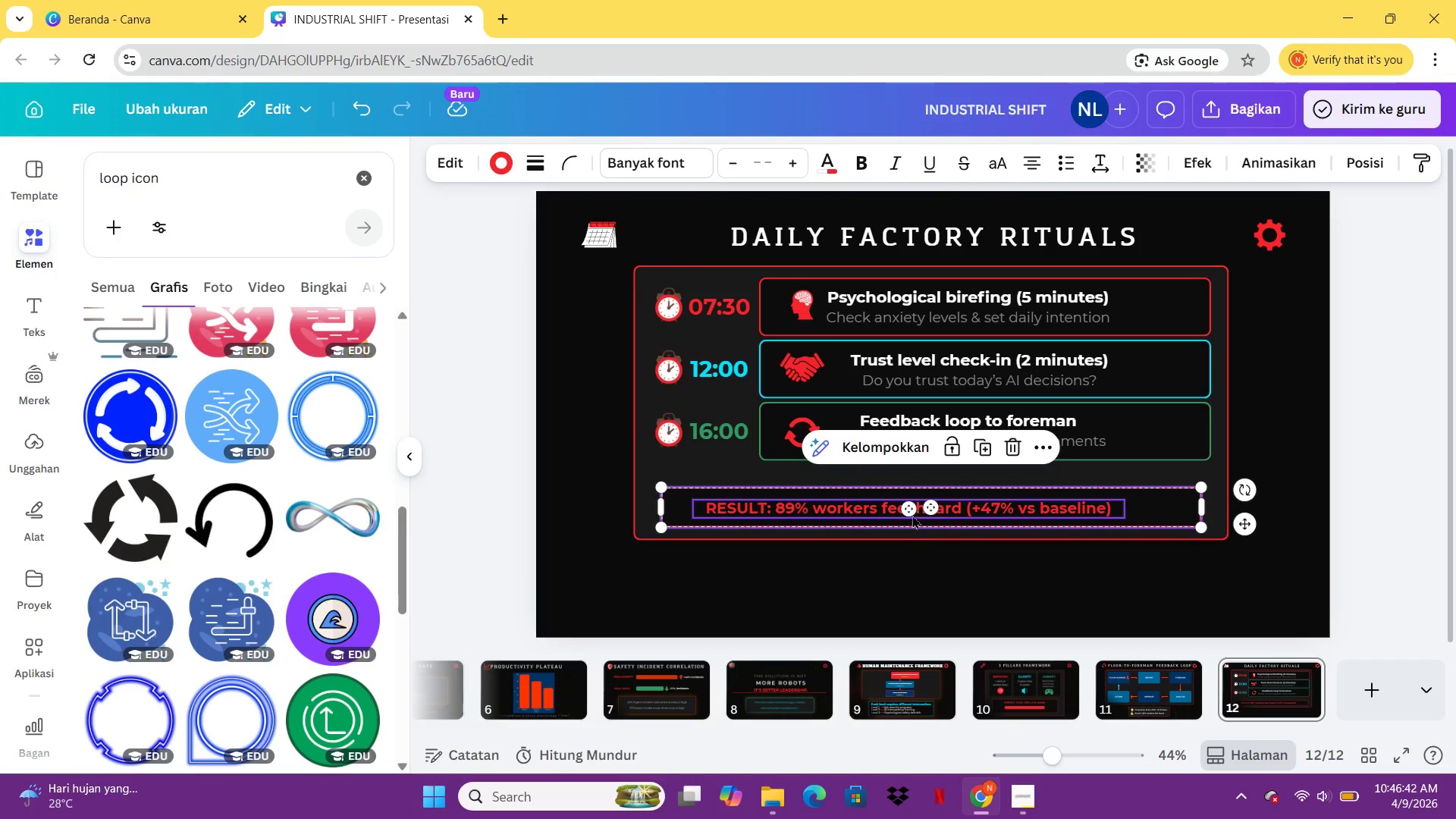 
left_click([910, 508])
 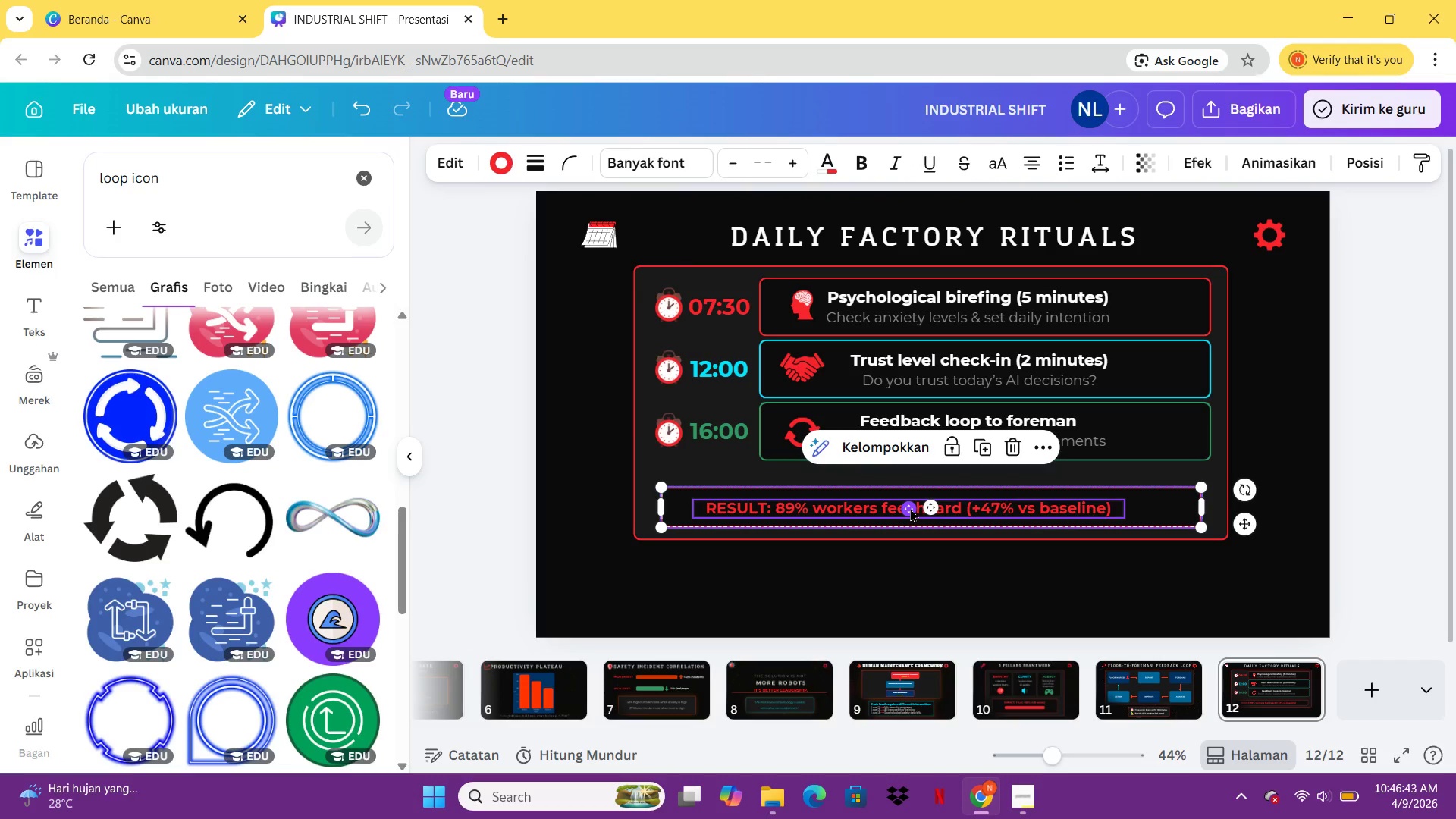 
left_click([910, 508])
 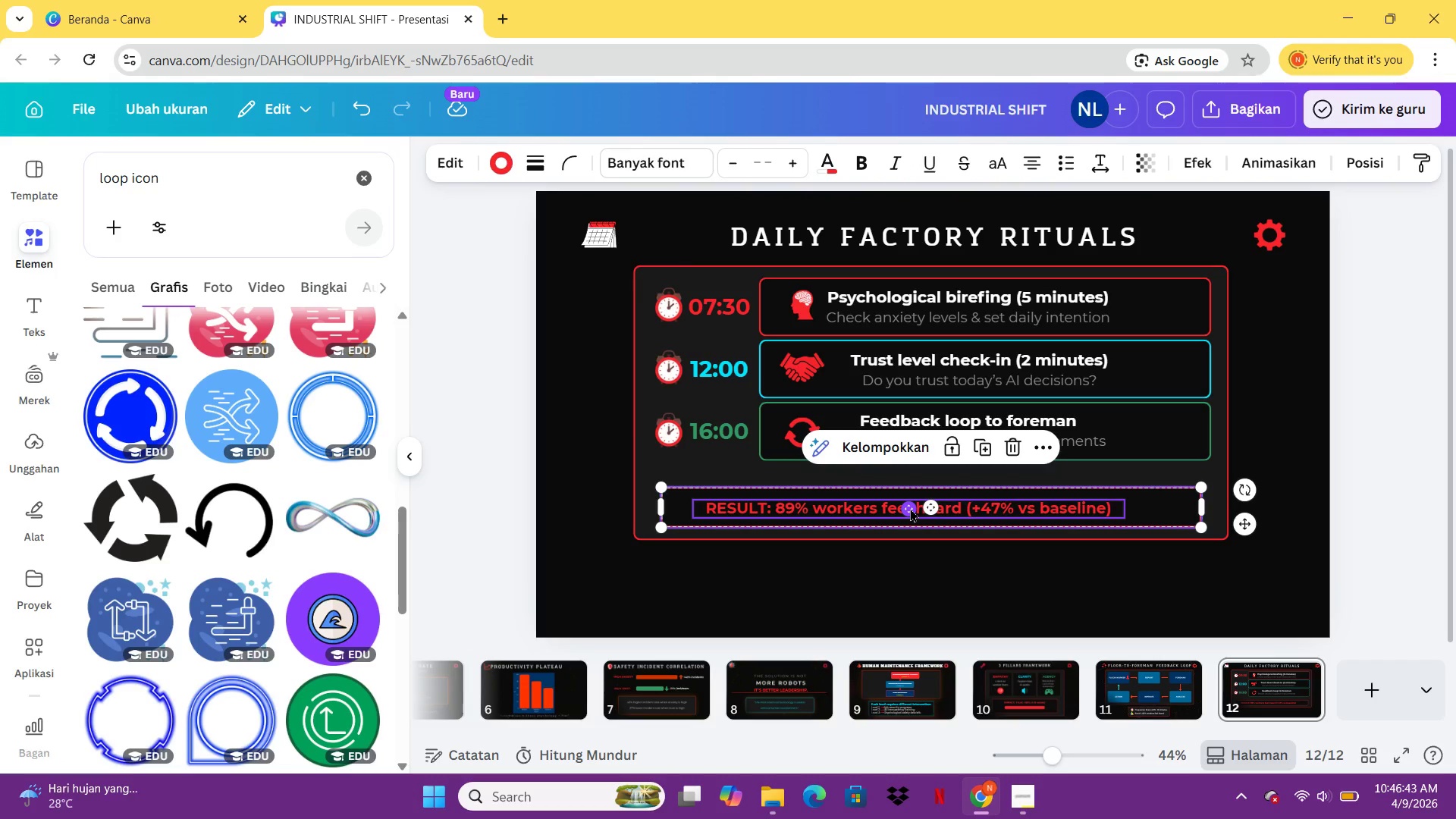 
double_click([910, 508])
 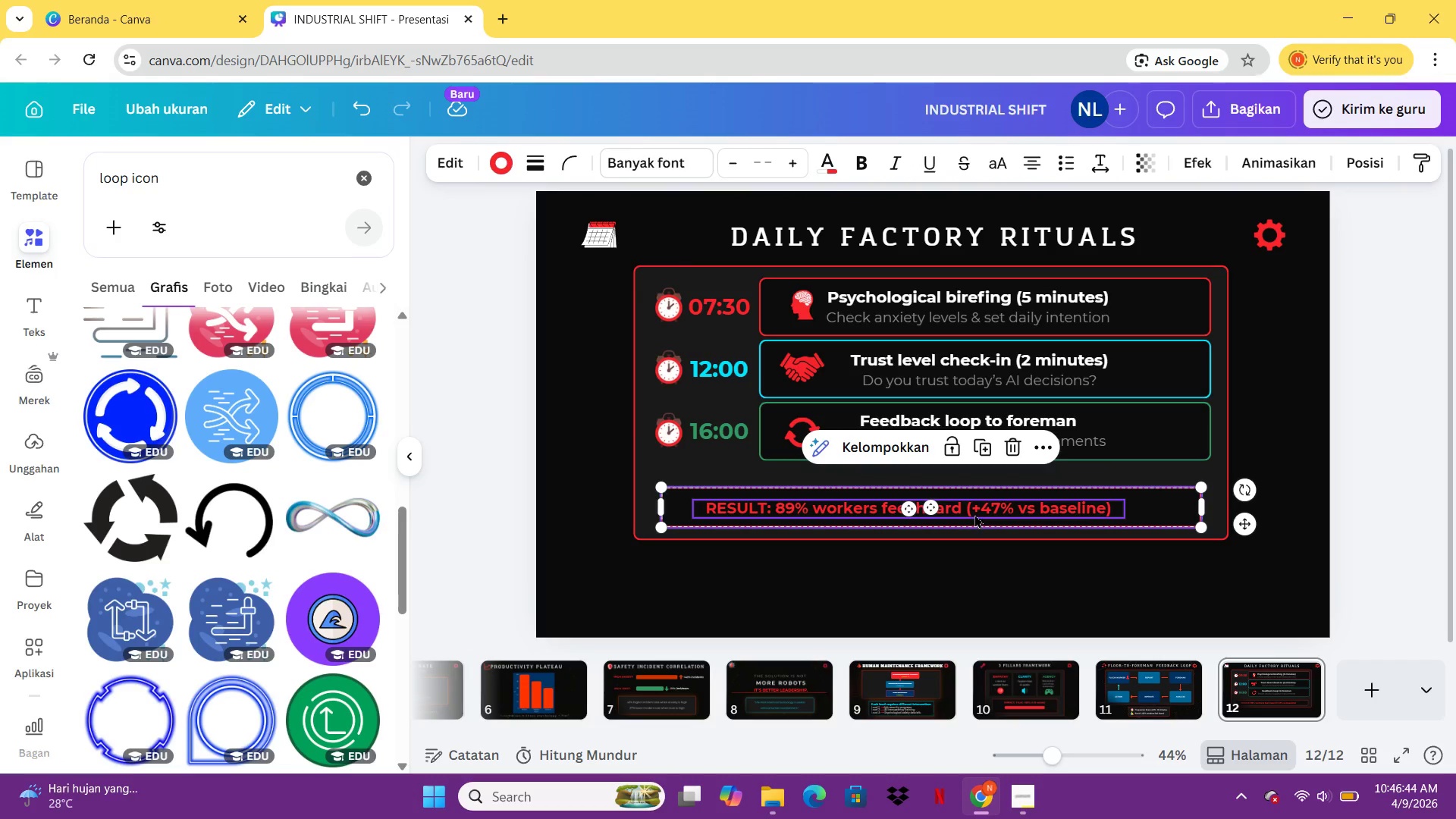 
double_click([974, 515])
 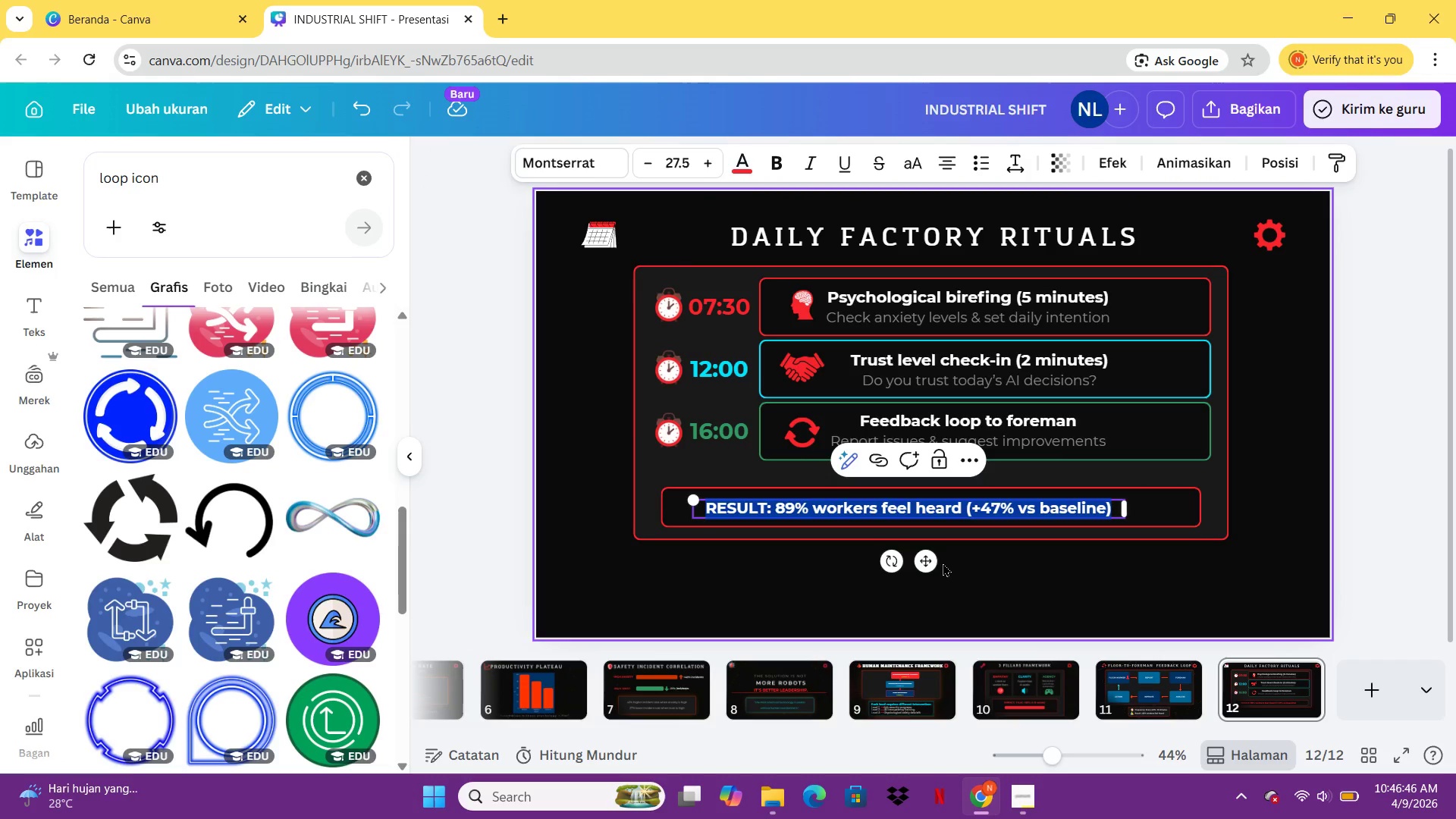 
left_click_drag(start_coordinate=[924, 563], to_coordinate=[949, 564])
 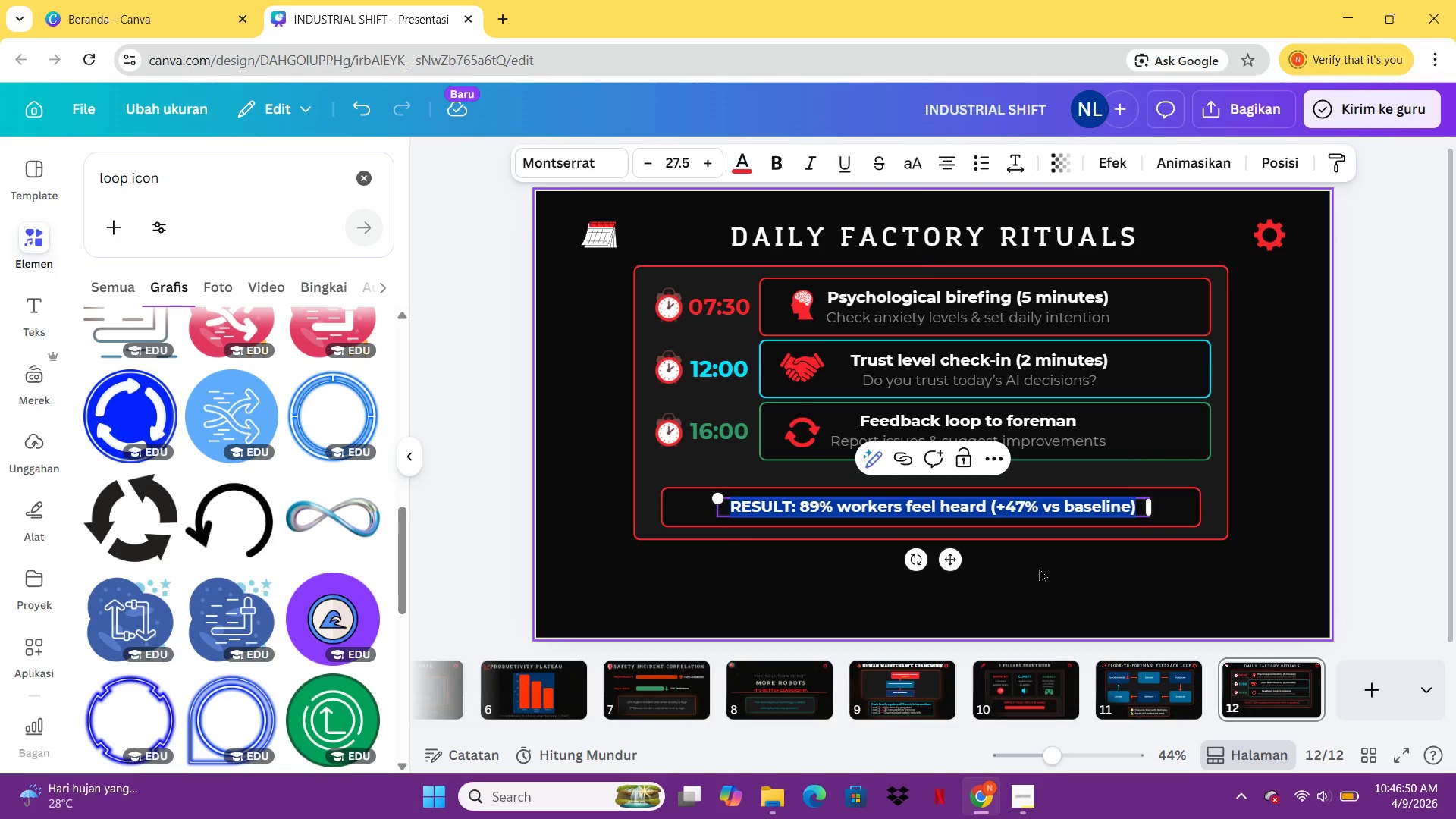 
left_click([1044, 570])
 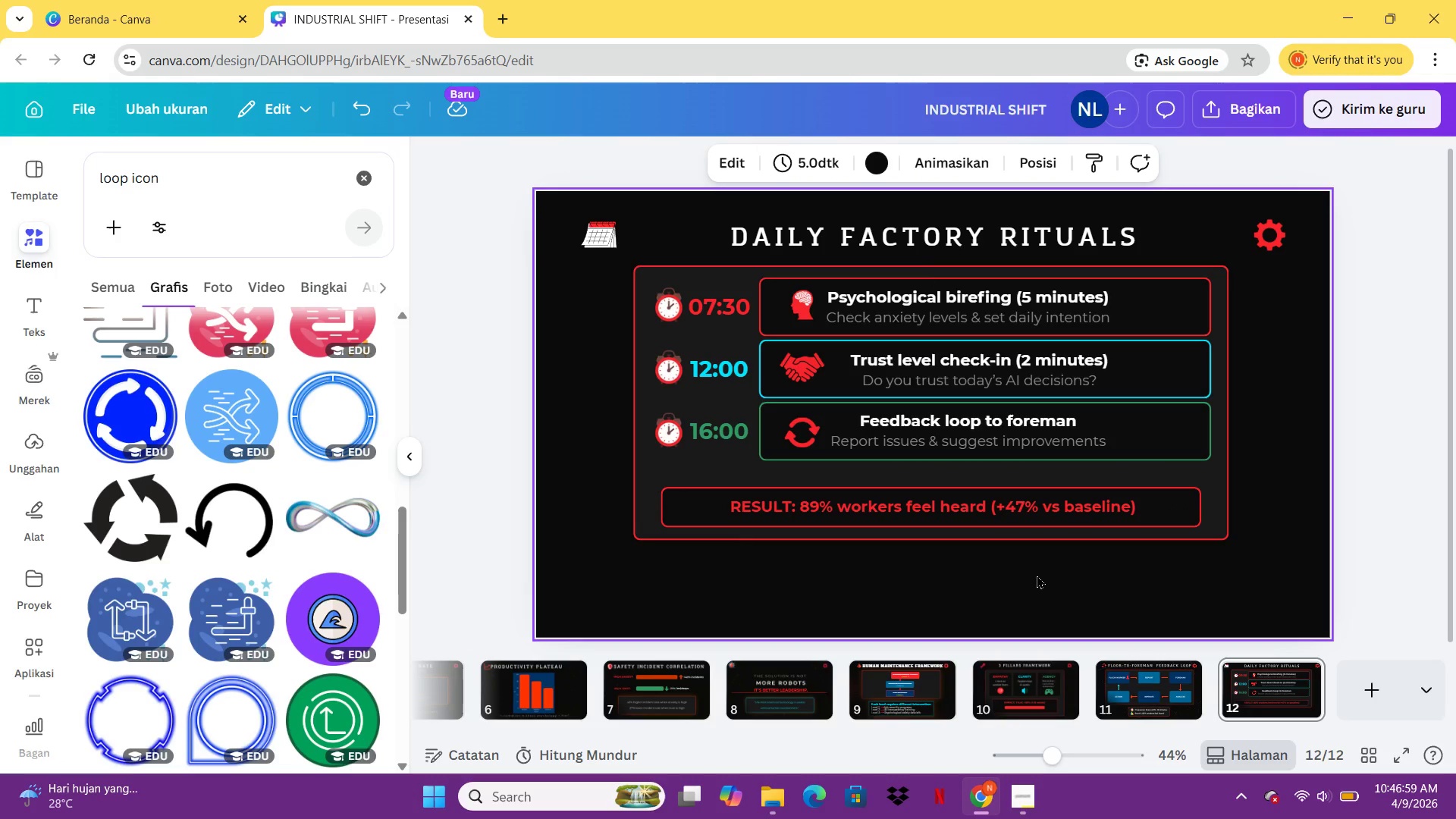 
wait(13.56)
 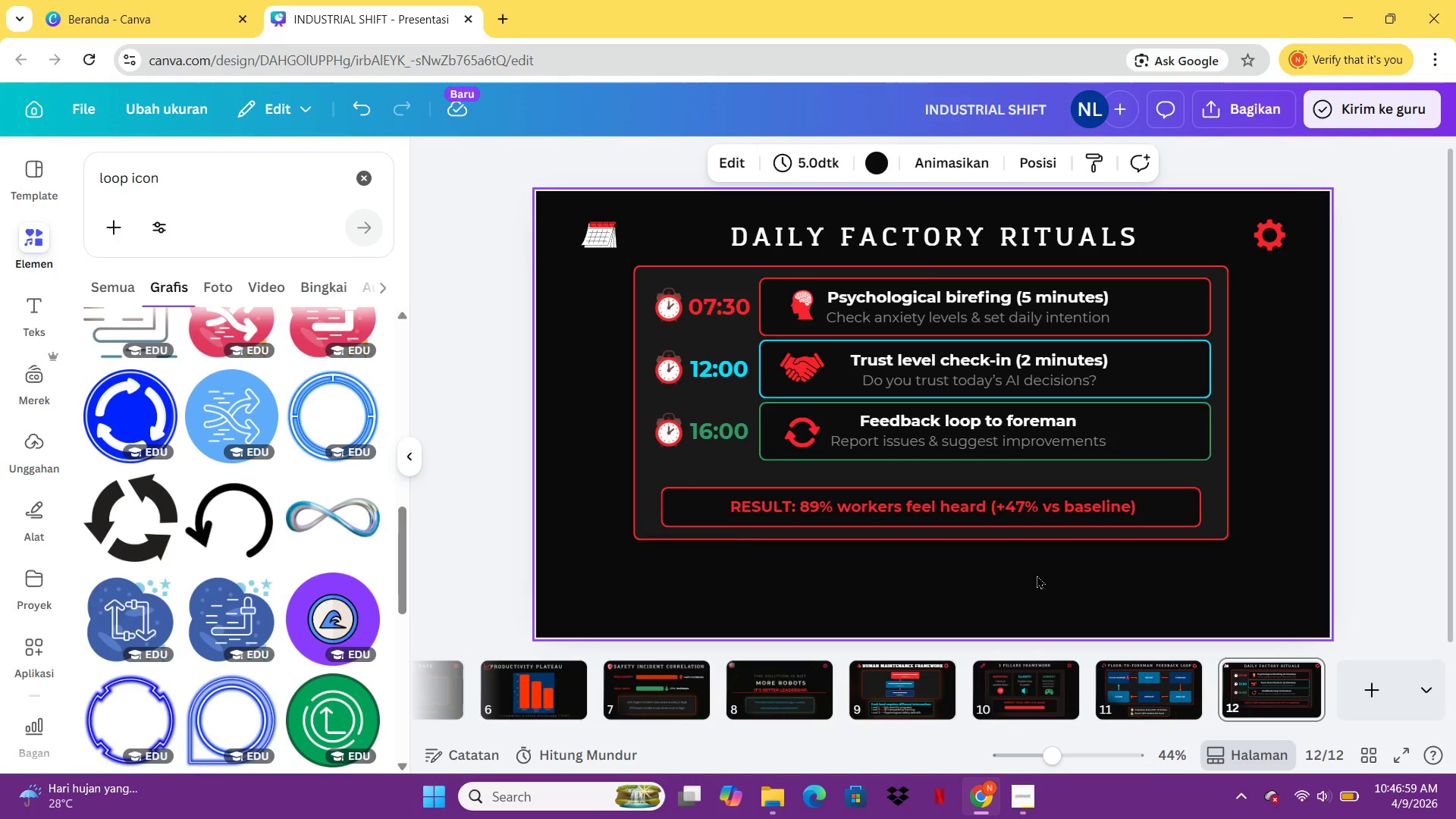 
left_click_drag(start_coordinate=[191, 171], to_coordinate=[91, 184])
 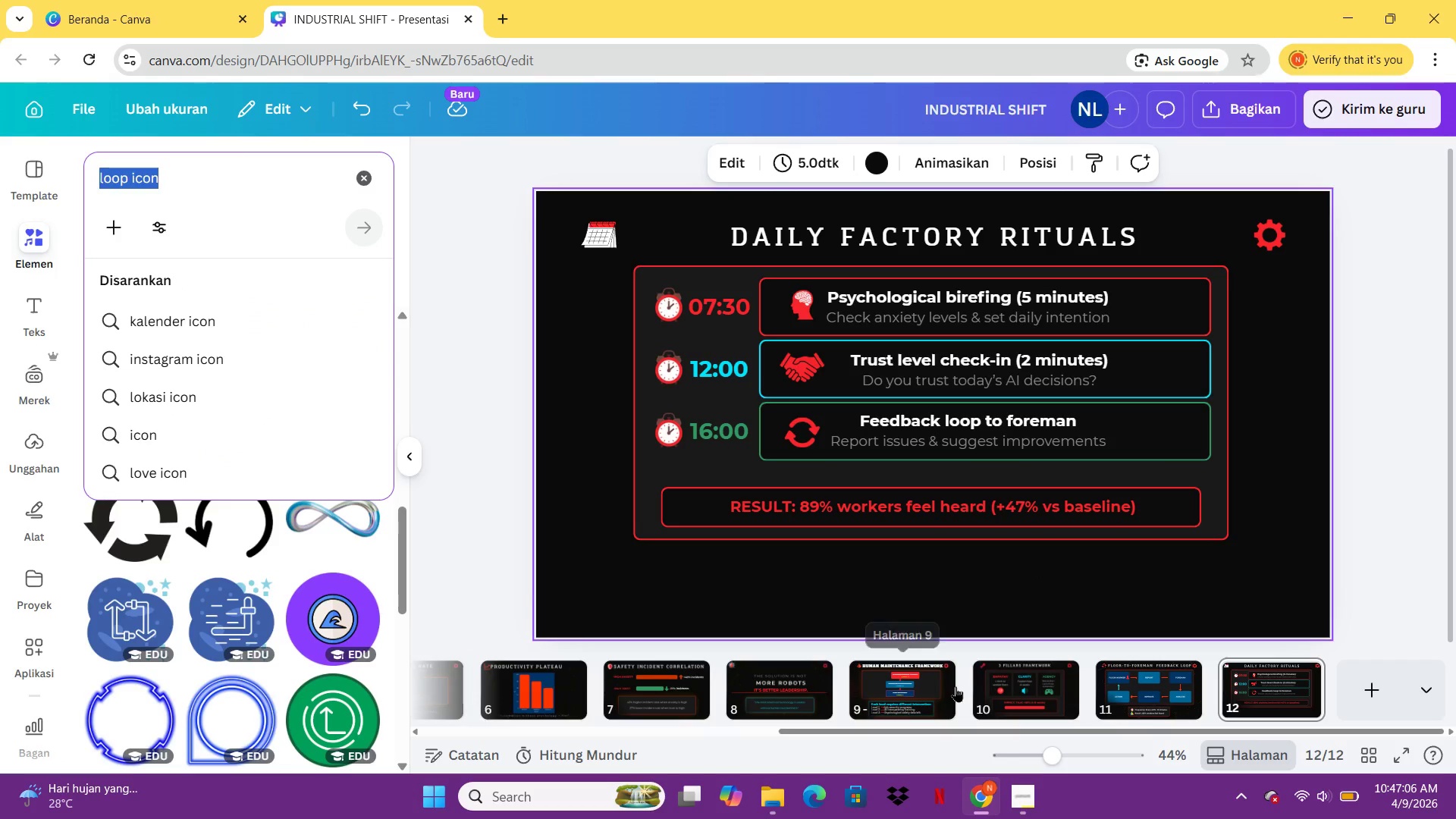 
left_click([1016, 686])
 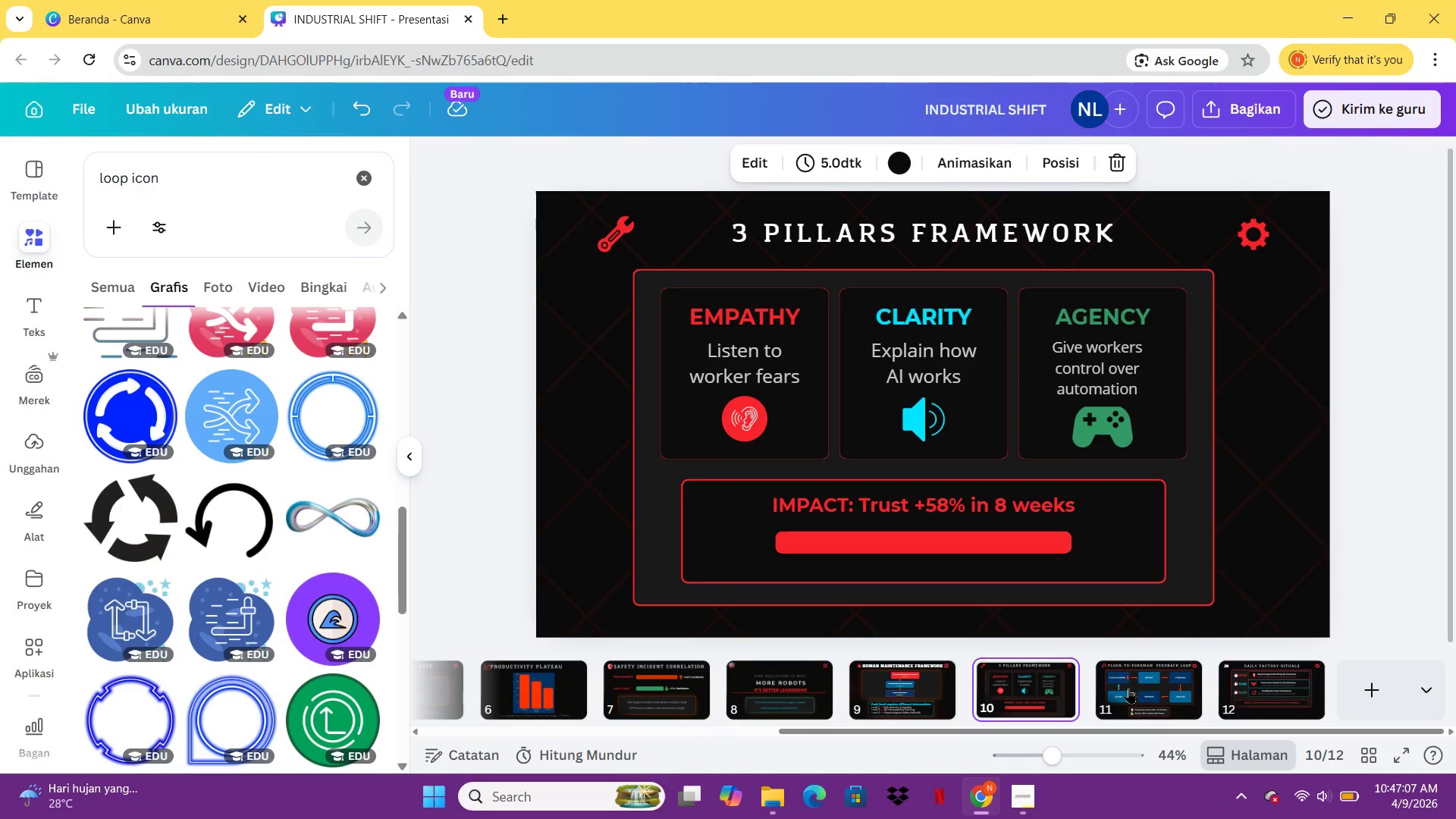 
left_click([1130, 689])
 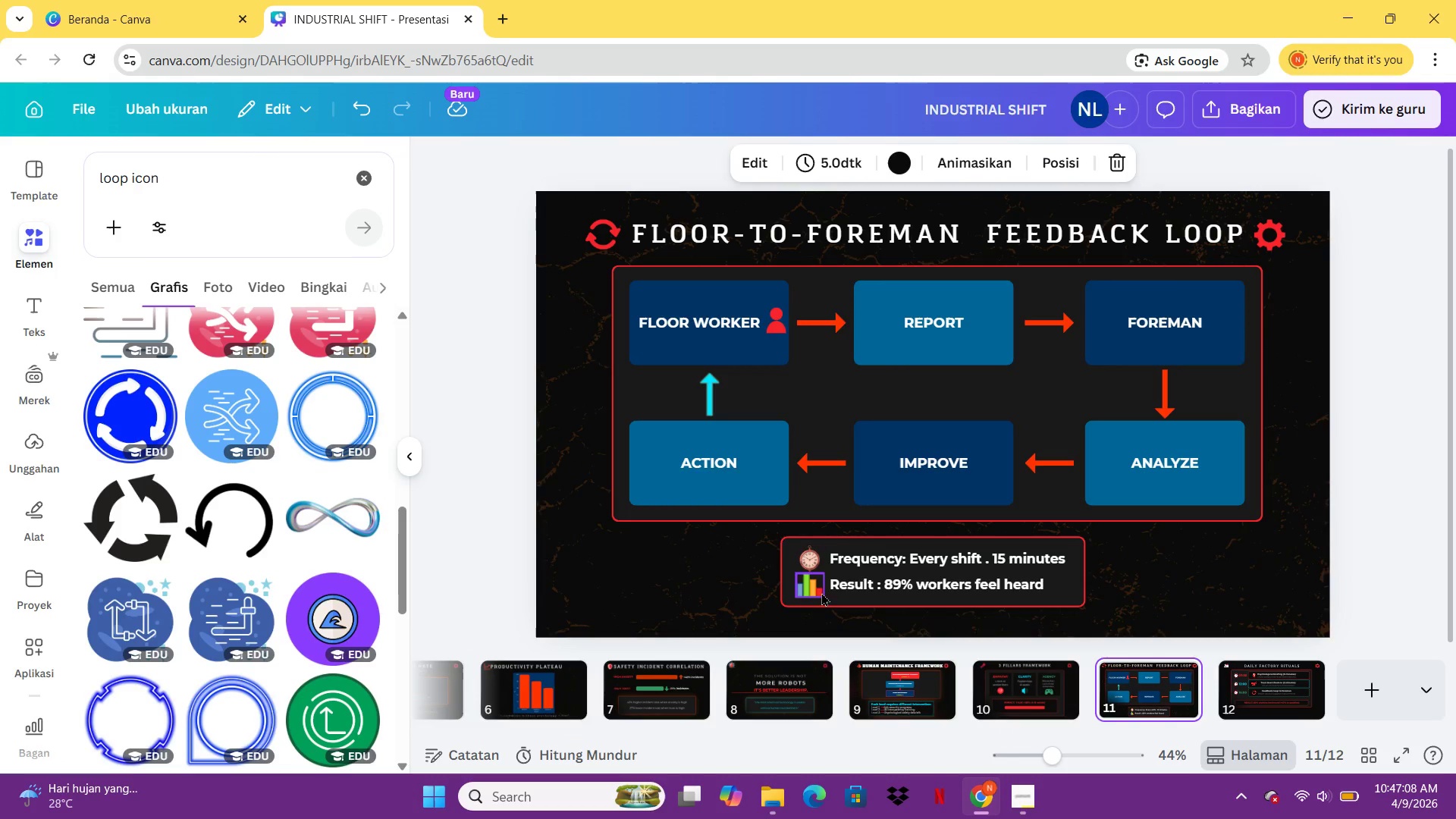 
left_click([814, 588])
 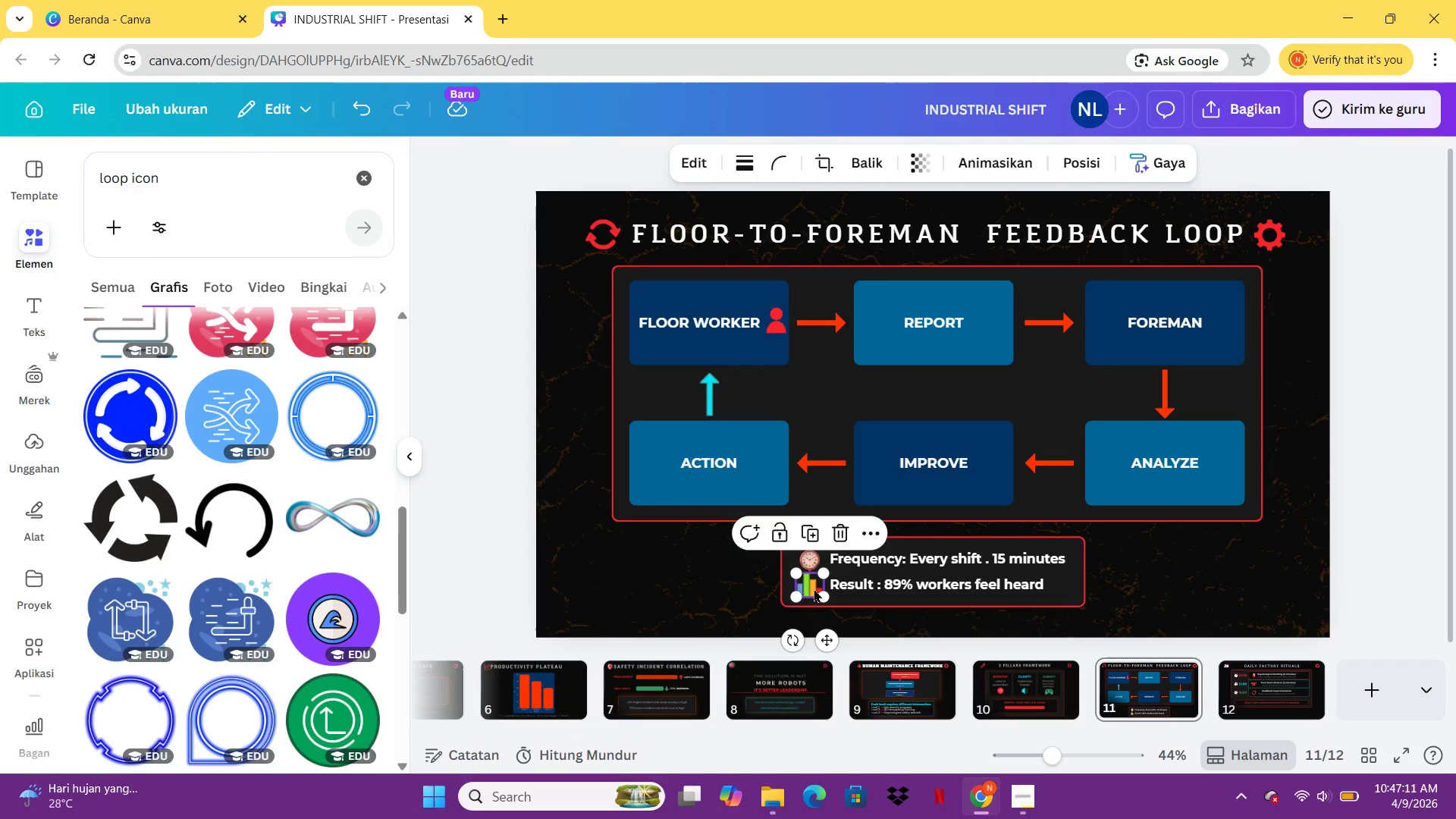 
key(Delete)
 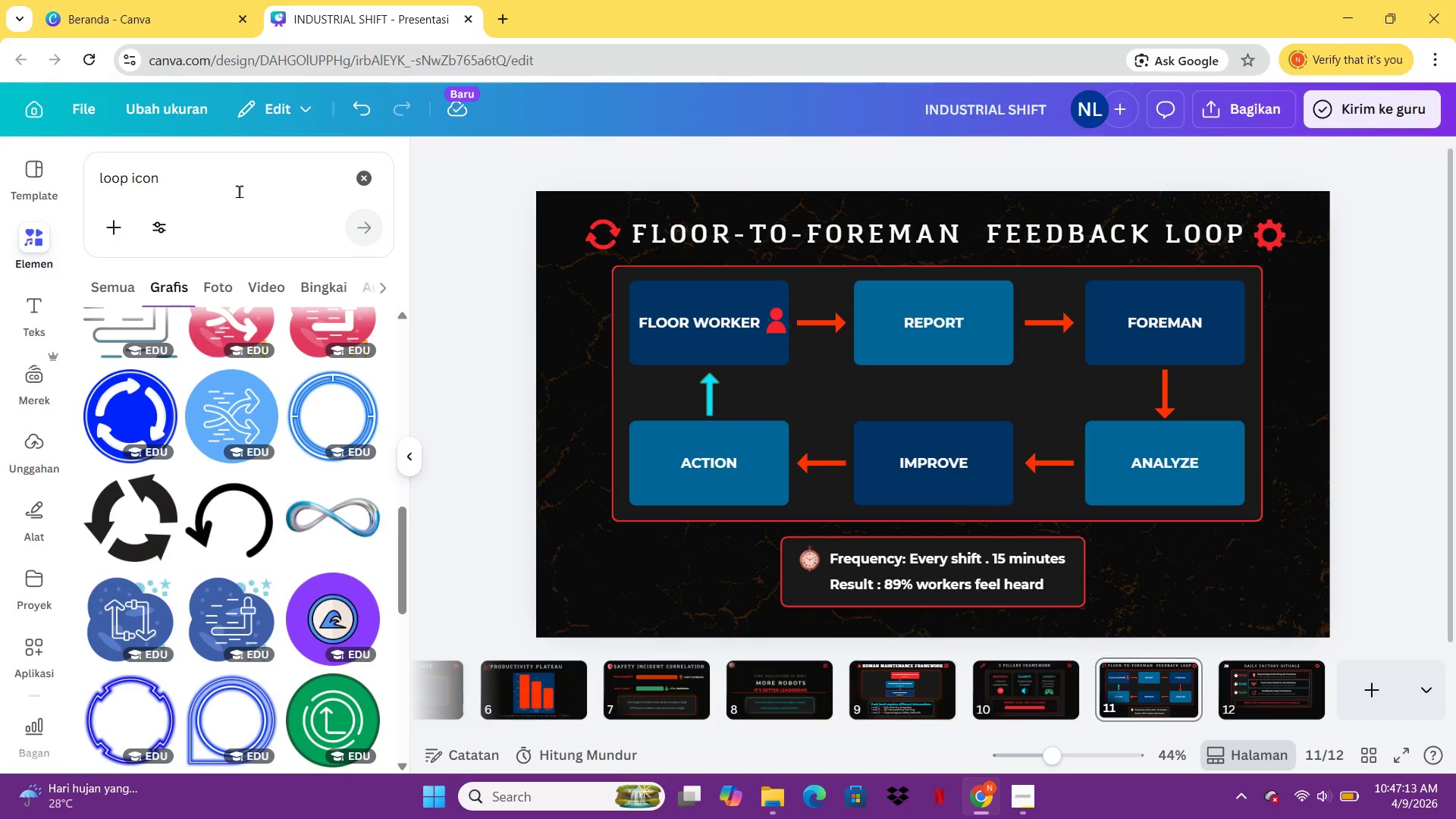 
left_click_drag(start_coordinate=[240, 194], to_coordinate=[235, 194])
 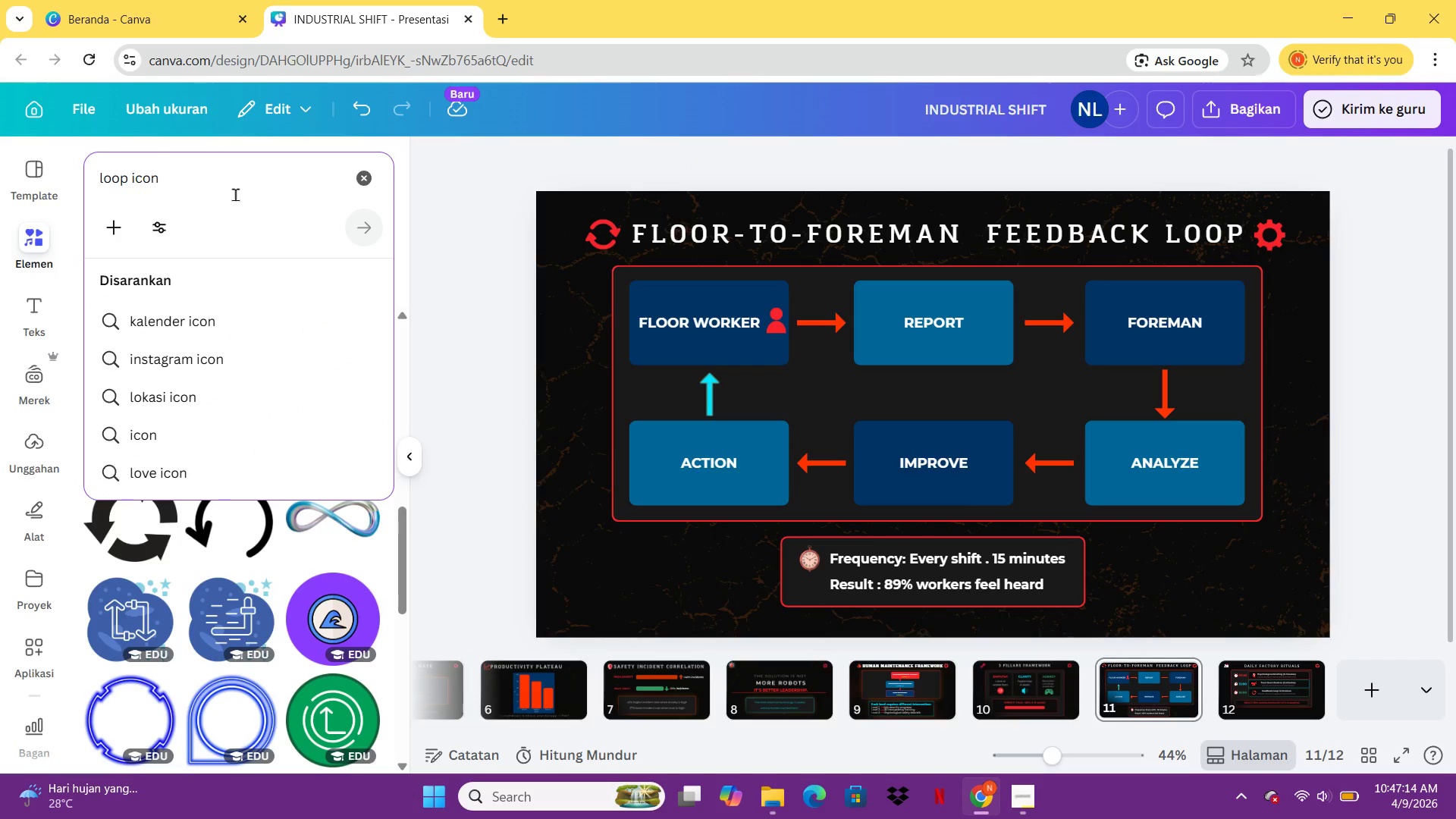 
left_click_drag(start_coordinate=[235, 194], to_coordinate=[77, 182])
 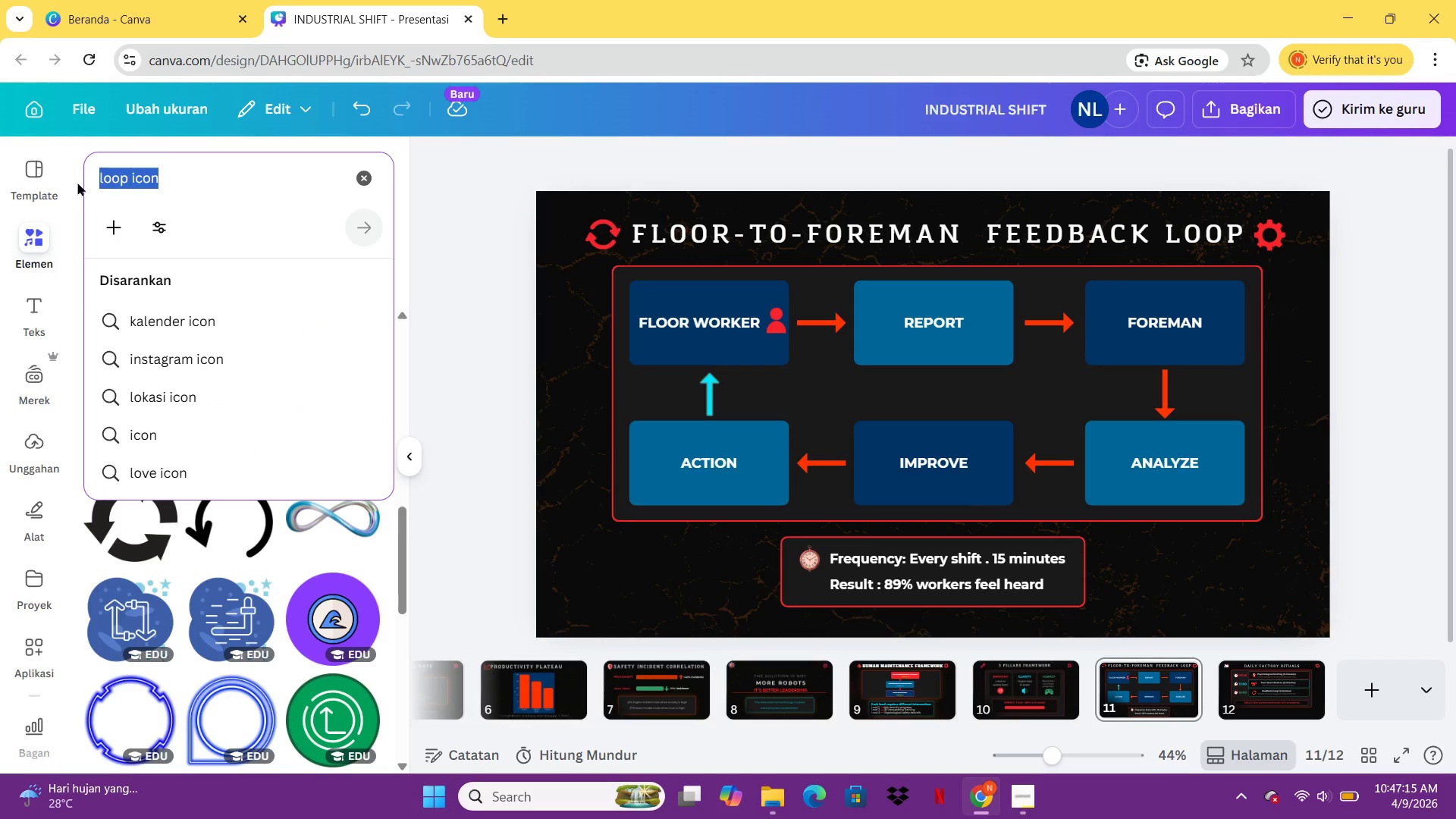 
type(grafik icon)
 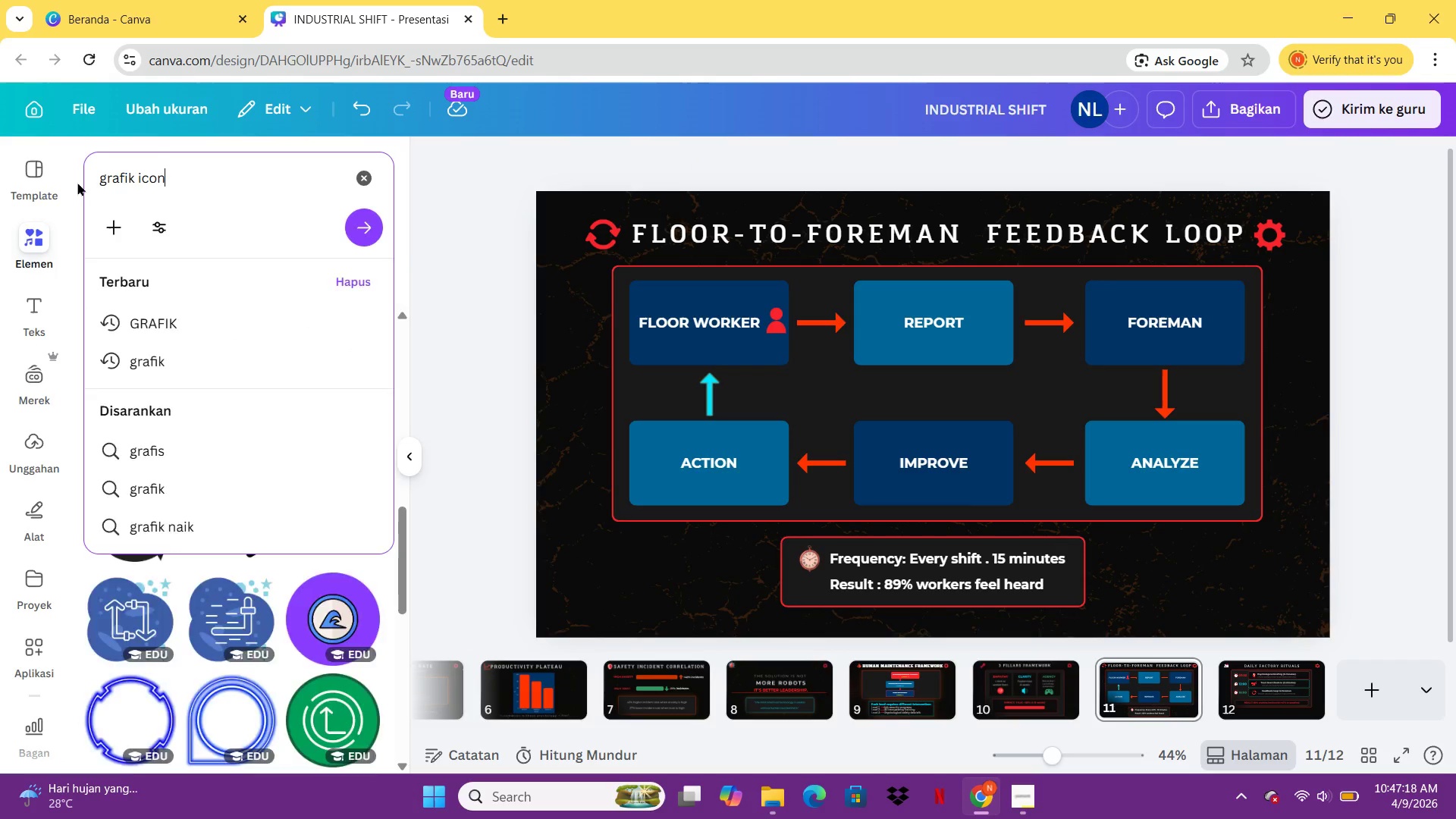 
key(Enter)
 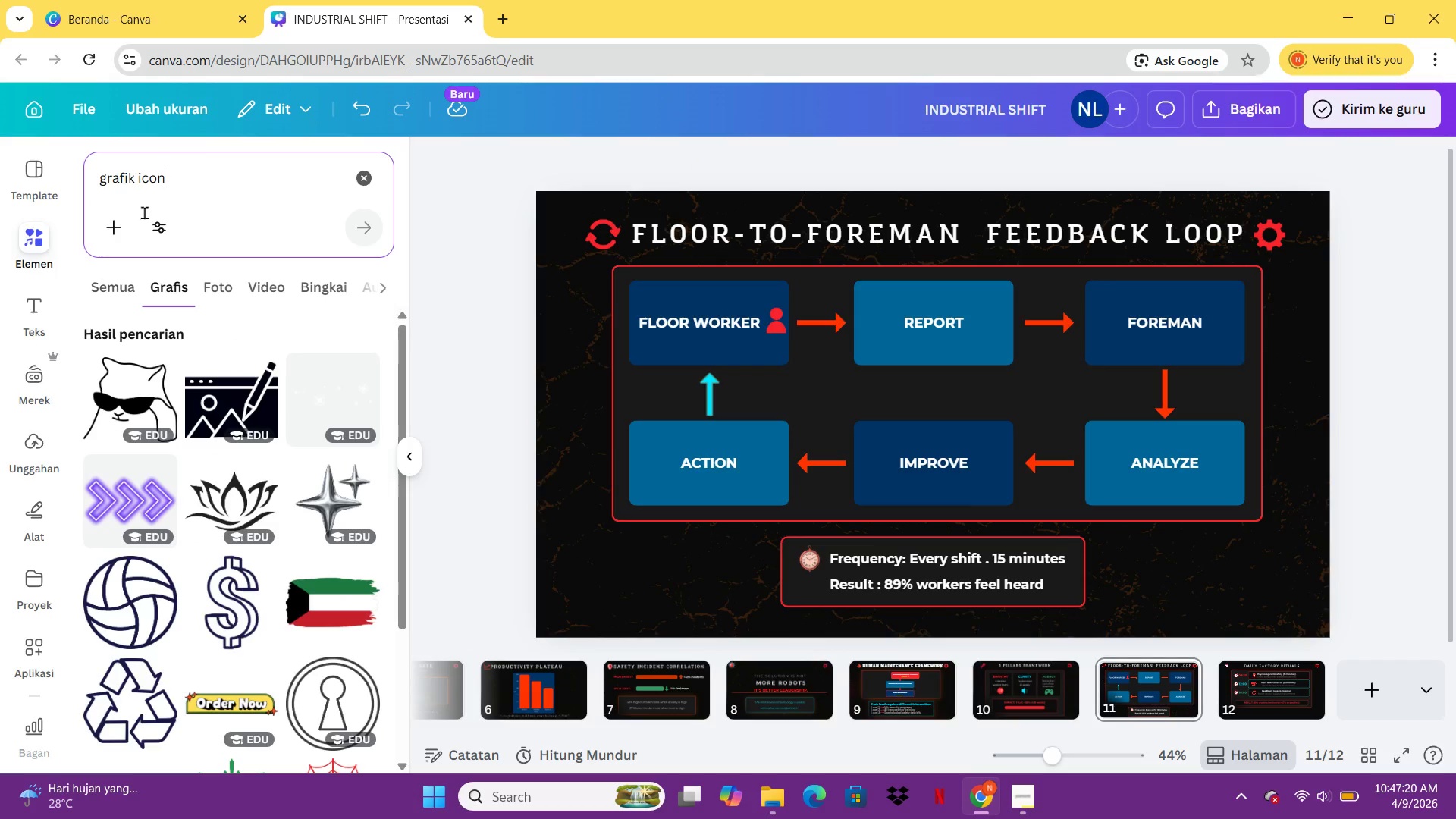 
key(Backspace)
 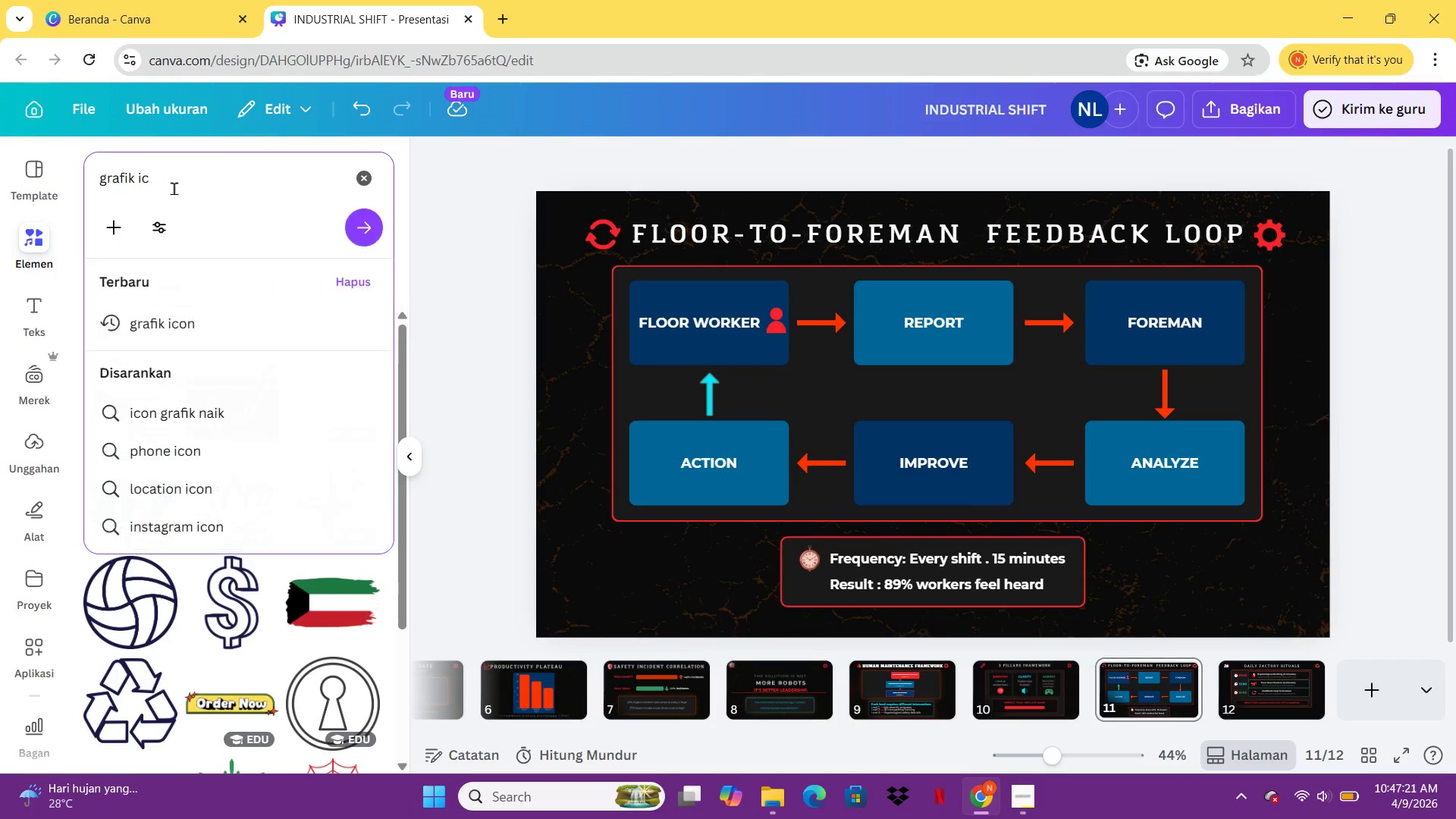 
key(Backspace)
 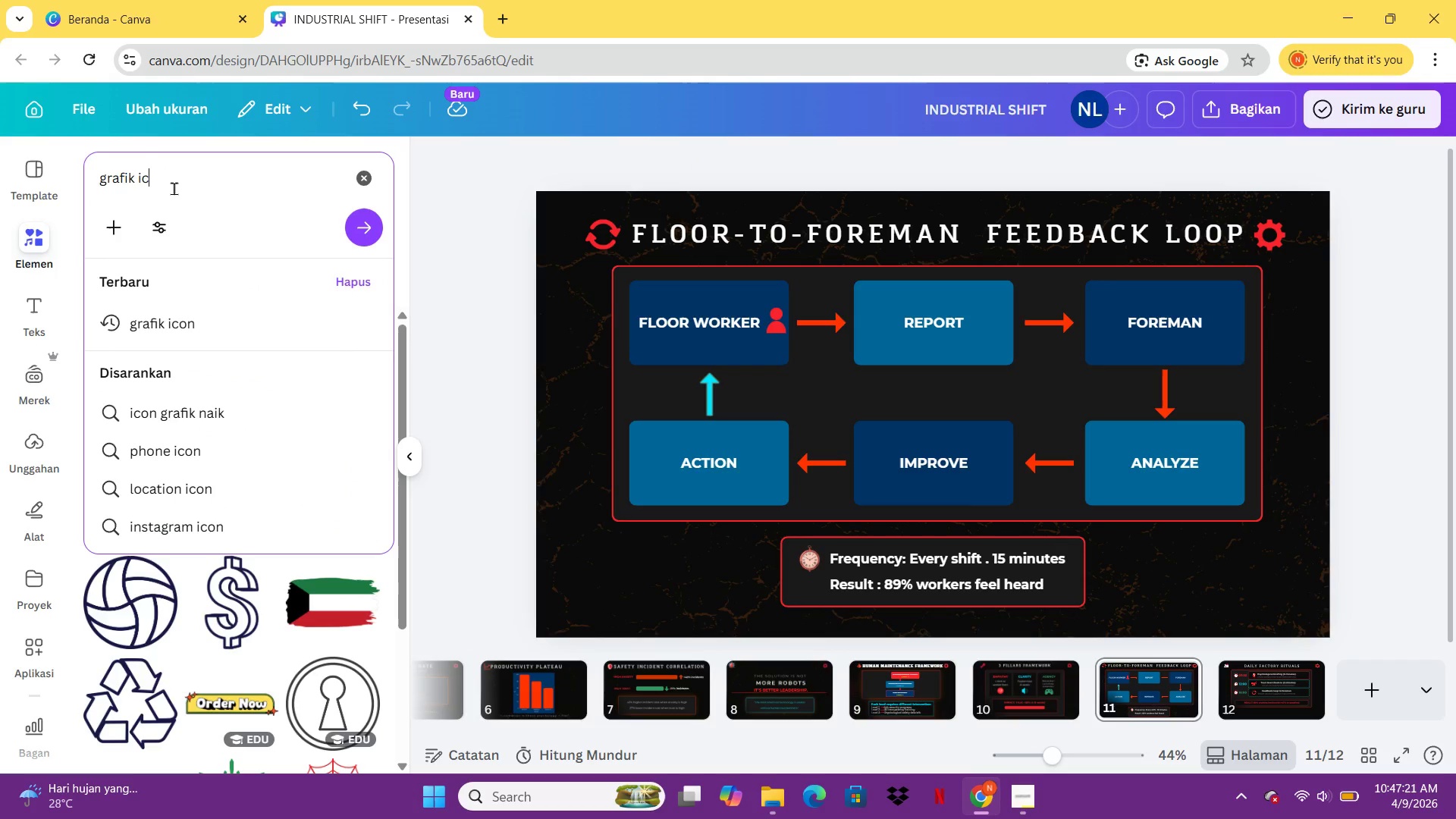 
key(Backspace)
 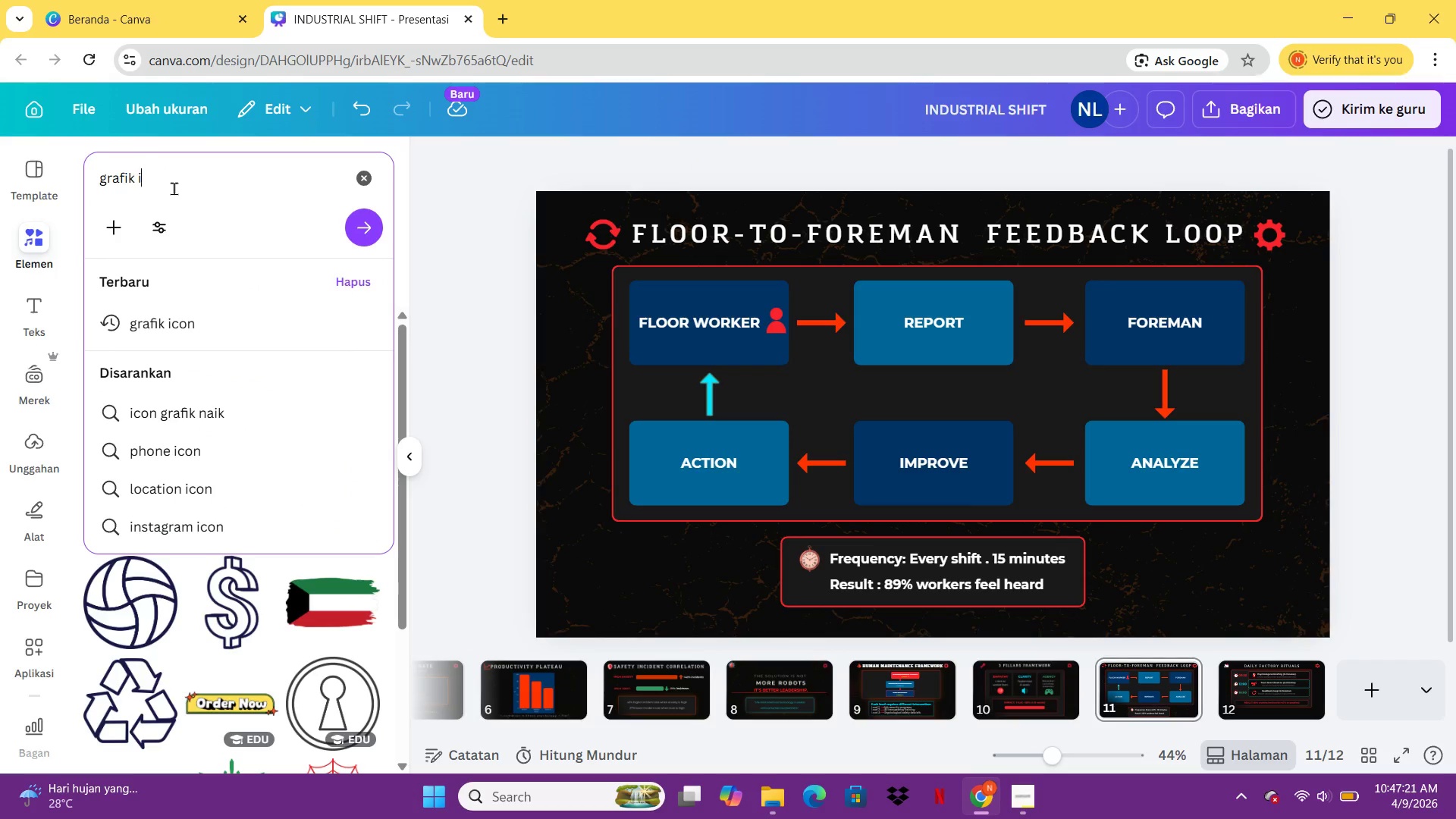 
key(Backspace)
 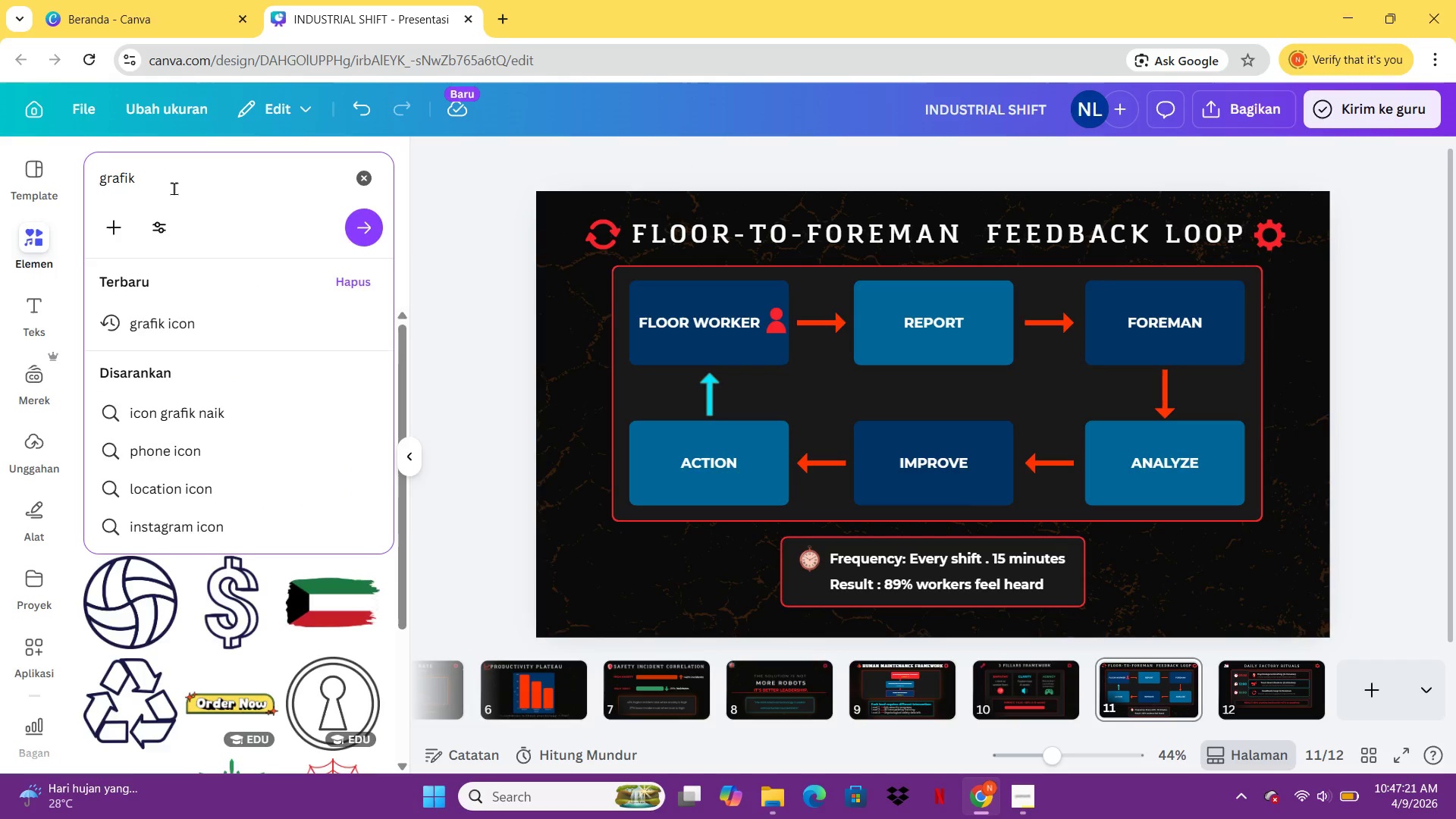 
key(Enter)
 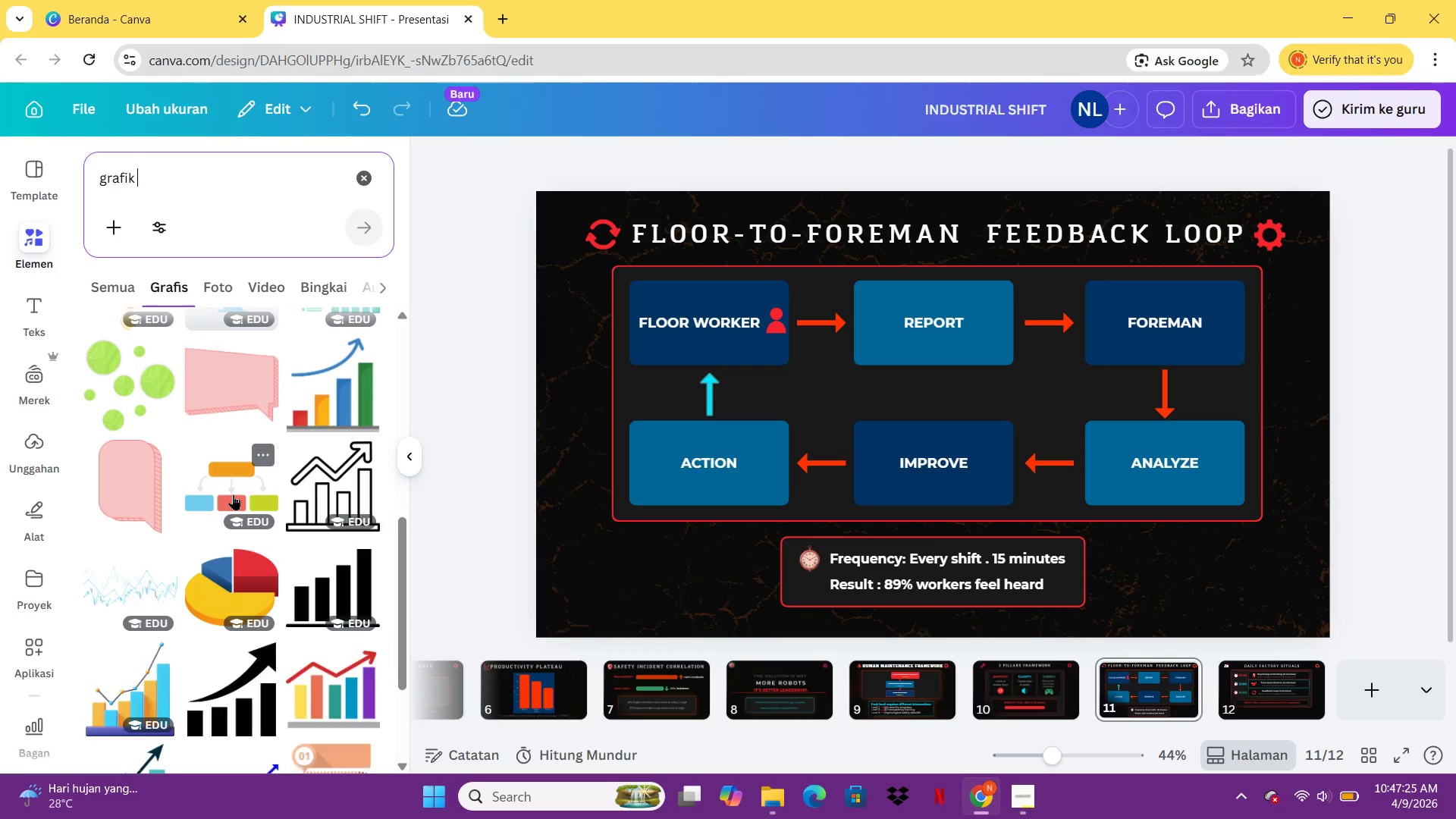 
wait(5.34)
 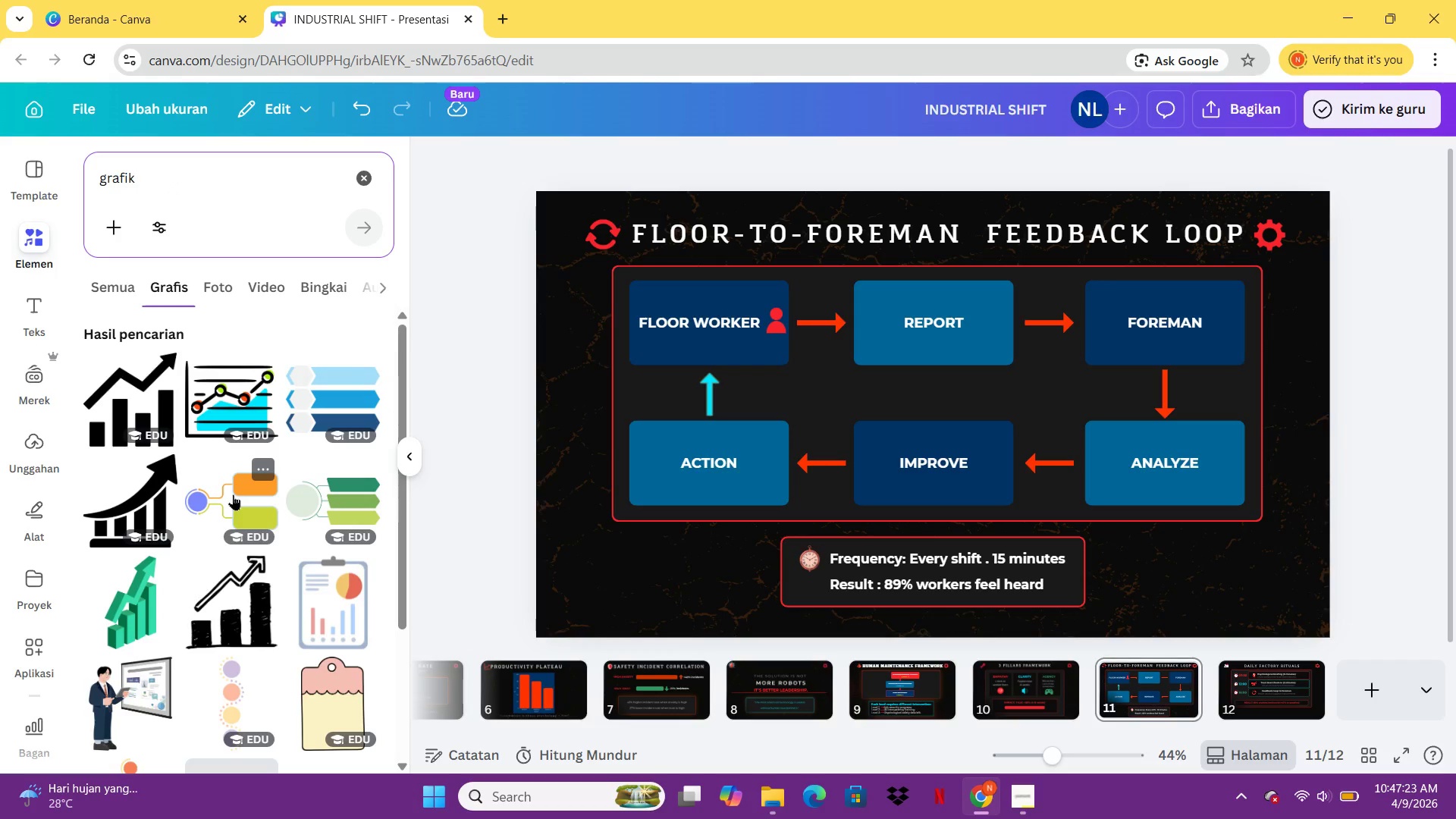 
left_click([322, 601])
 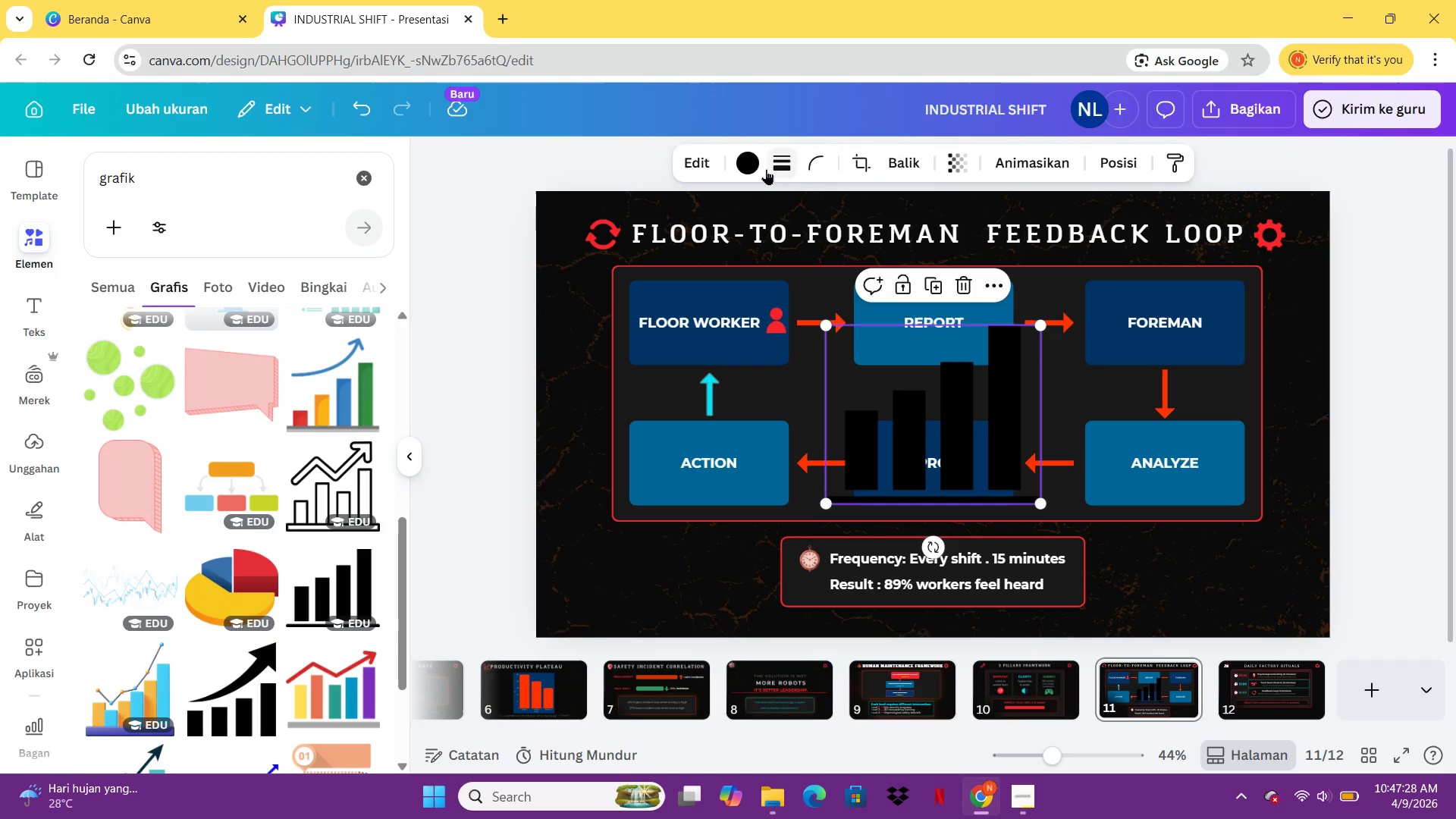 
left_click([755, 165])
 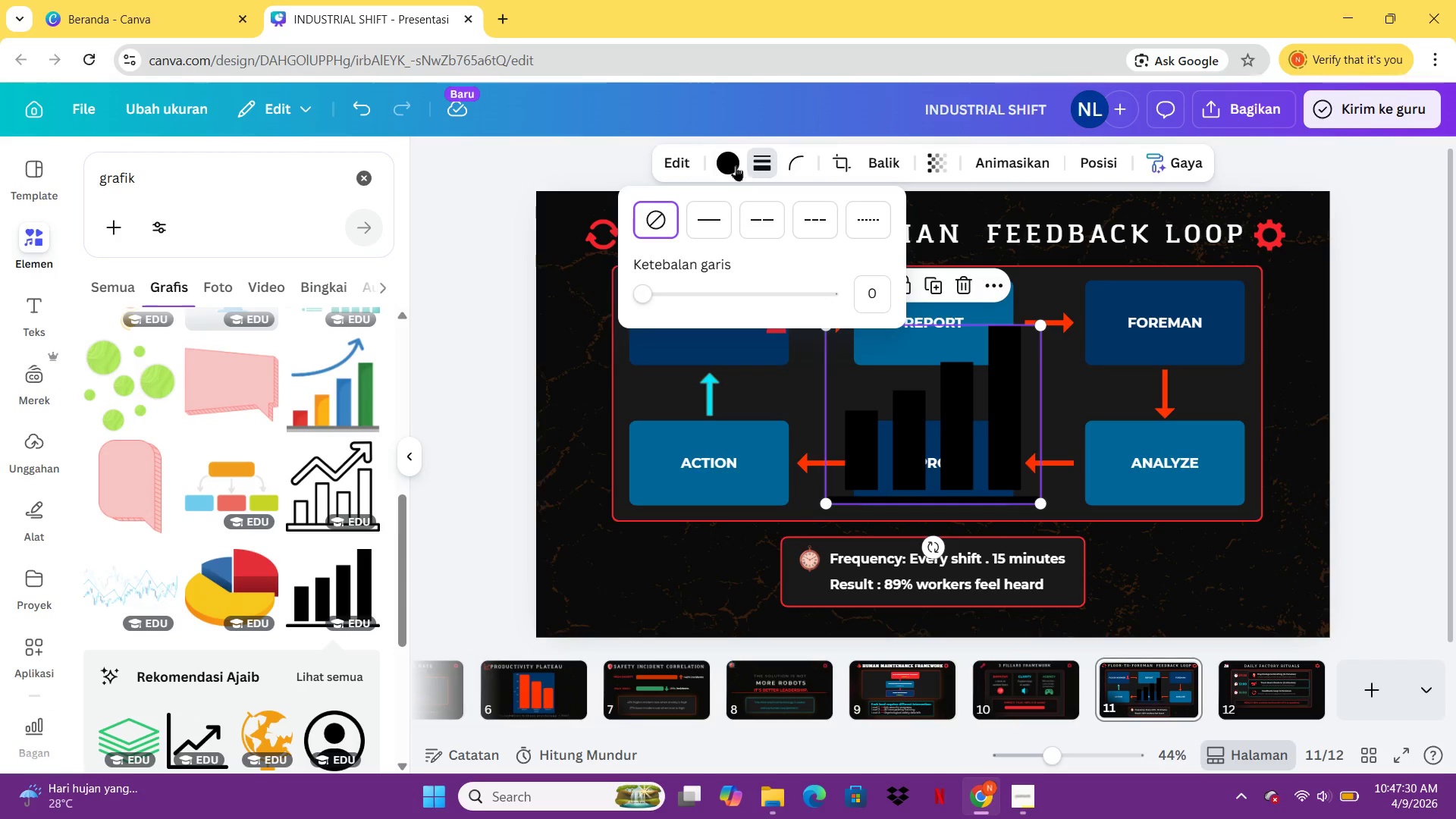 
left_click([735, 165])
 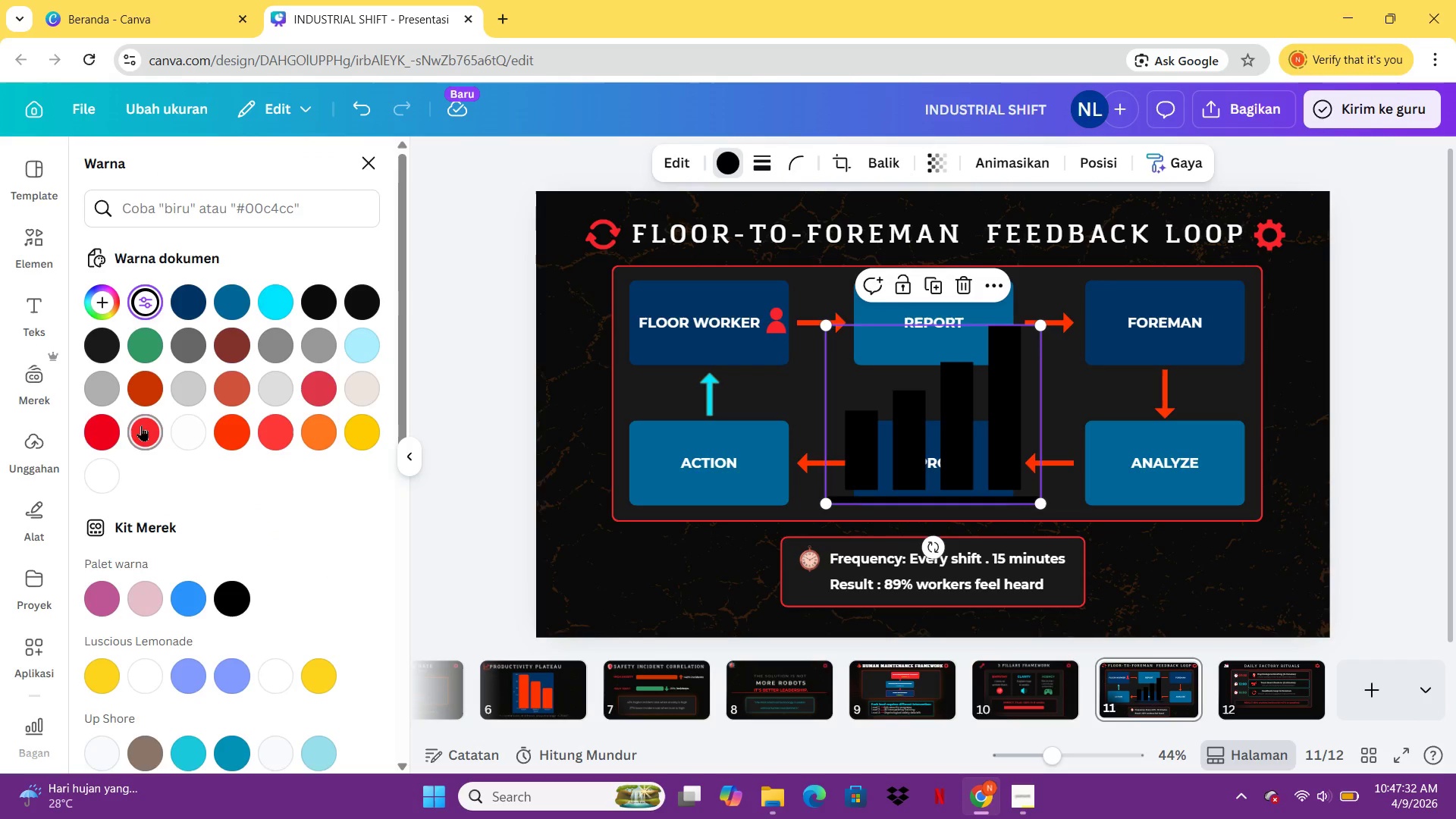 
left_click([144, 427])
 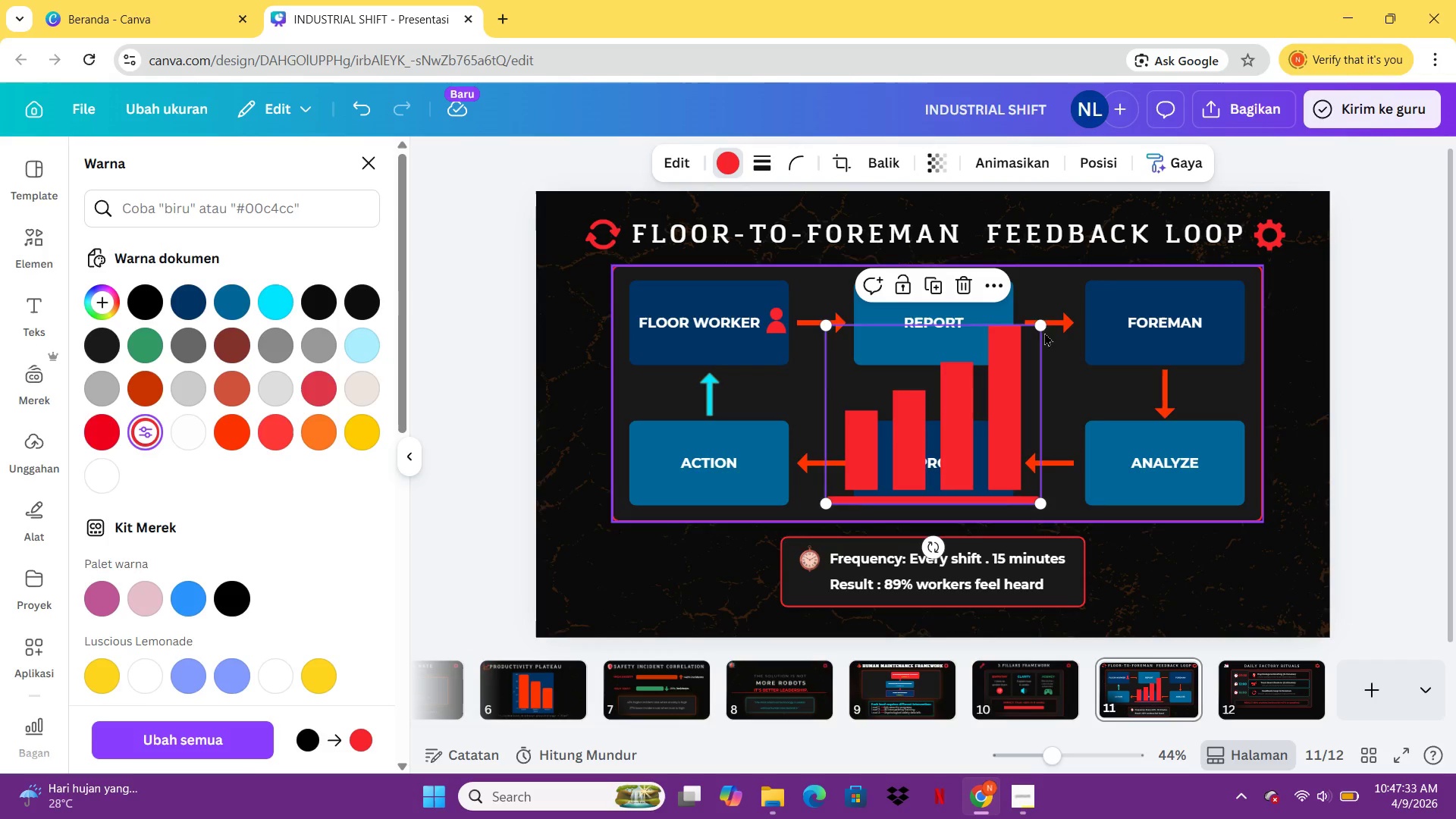 
left_click_drag(start_coordinate=[1043, 326], to_coordinate=[873, 510])
 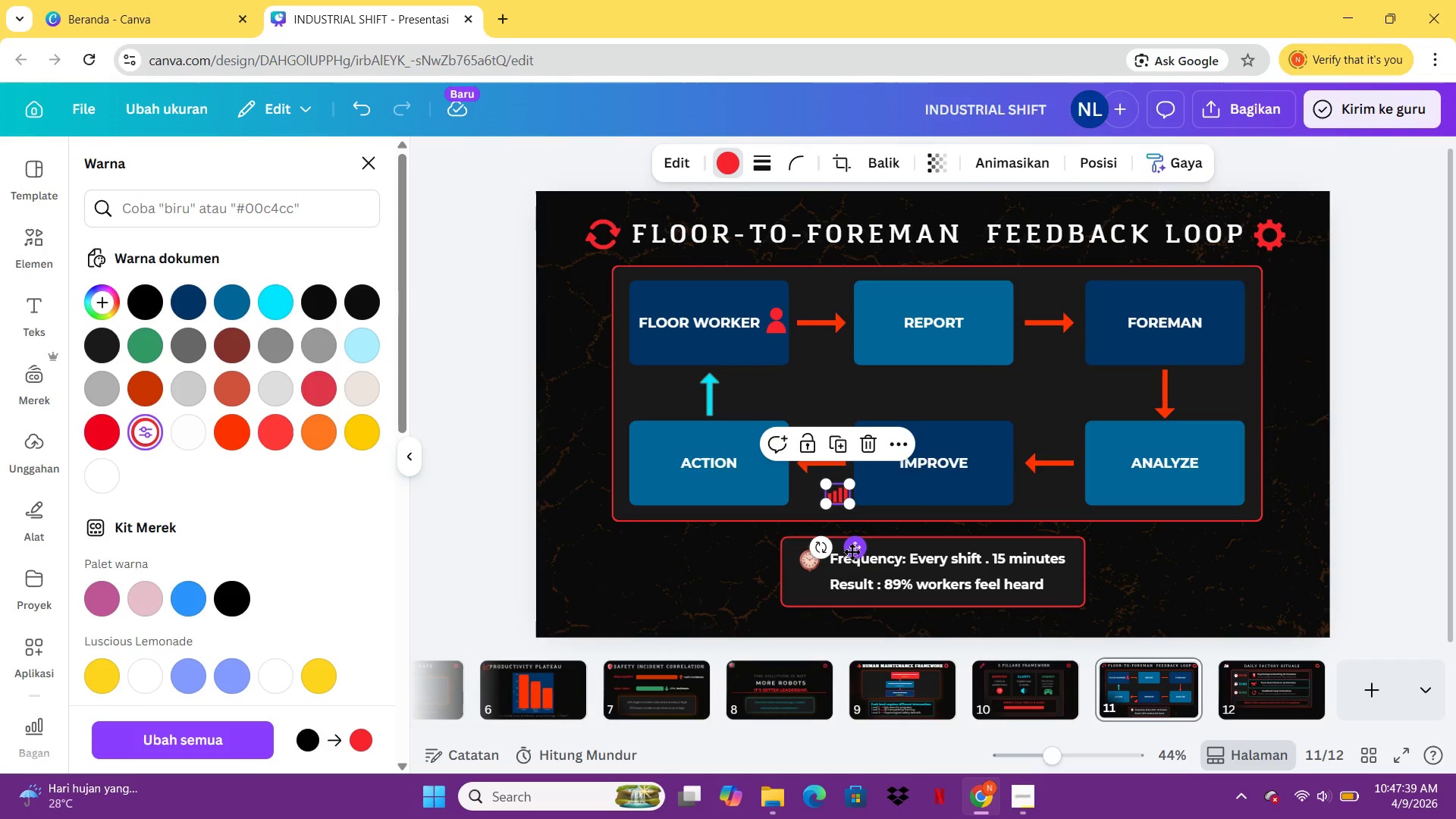 
left_click_drag(start_coordinate=[858, 554], to_coordinate=[833, 645])
 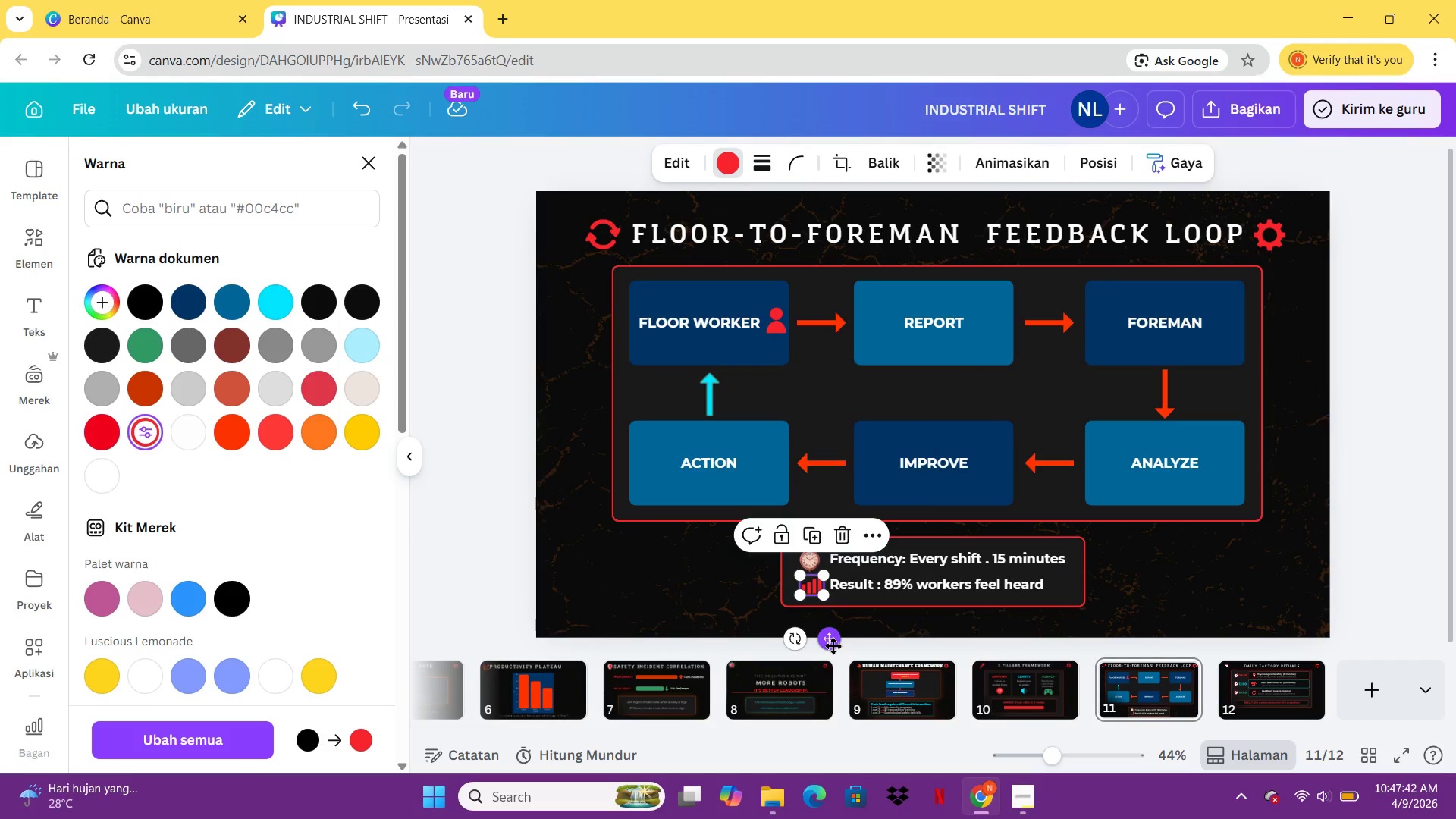 
key(Control+C)
 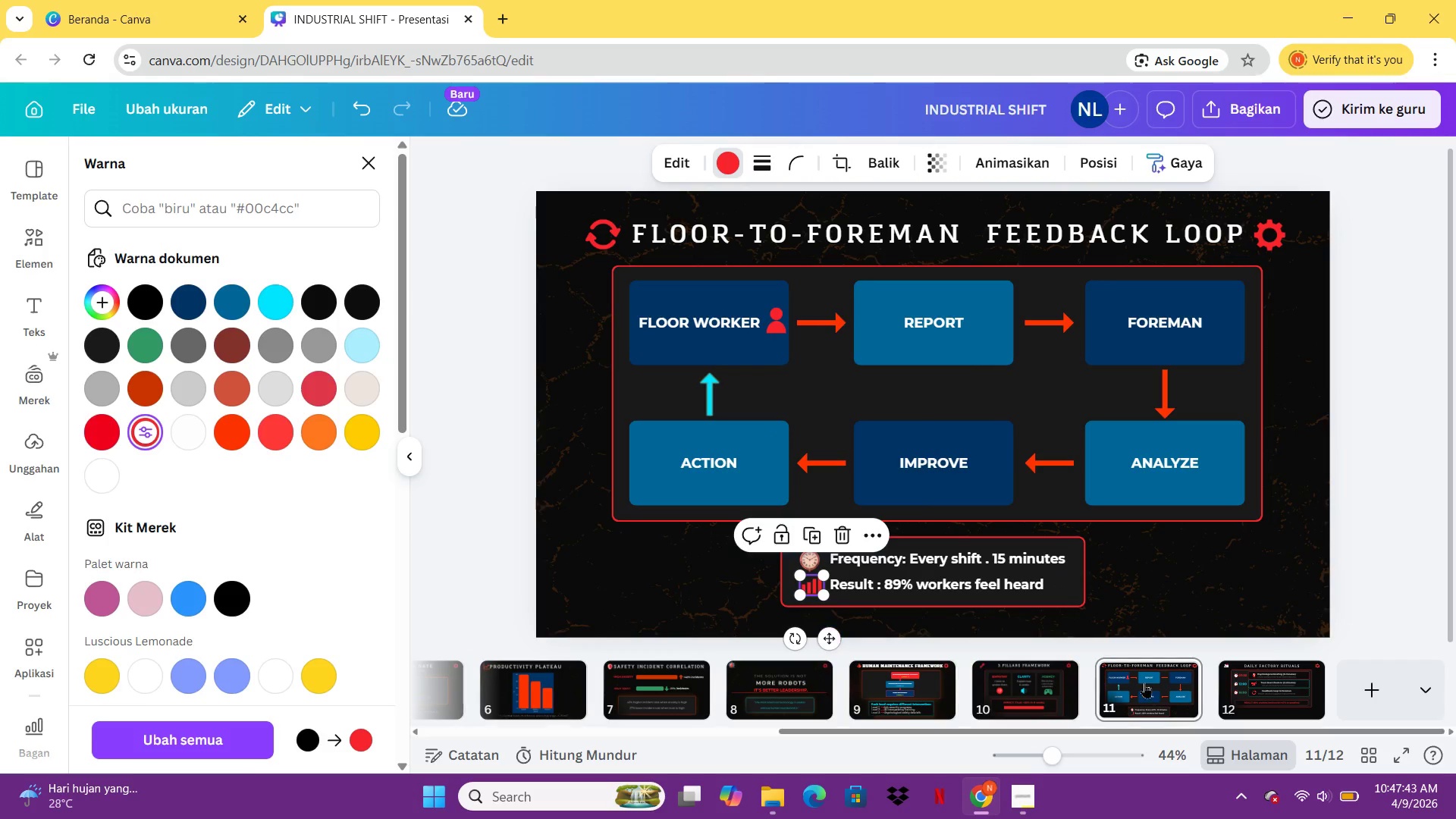 
left_click([1243, 692])
 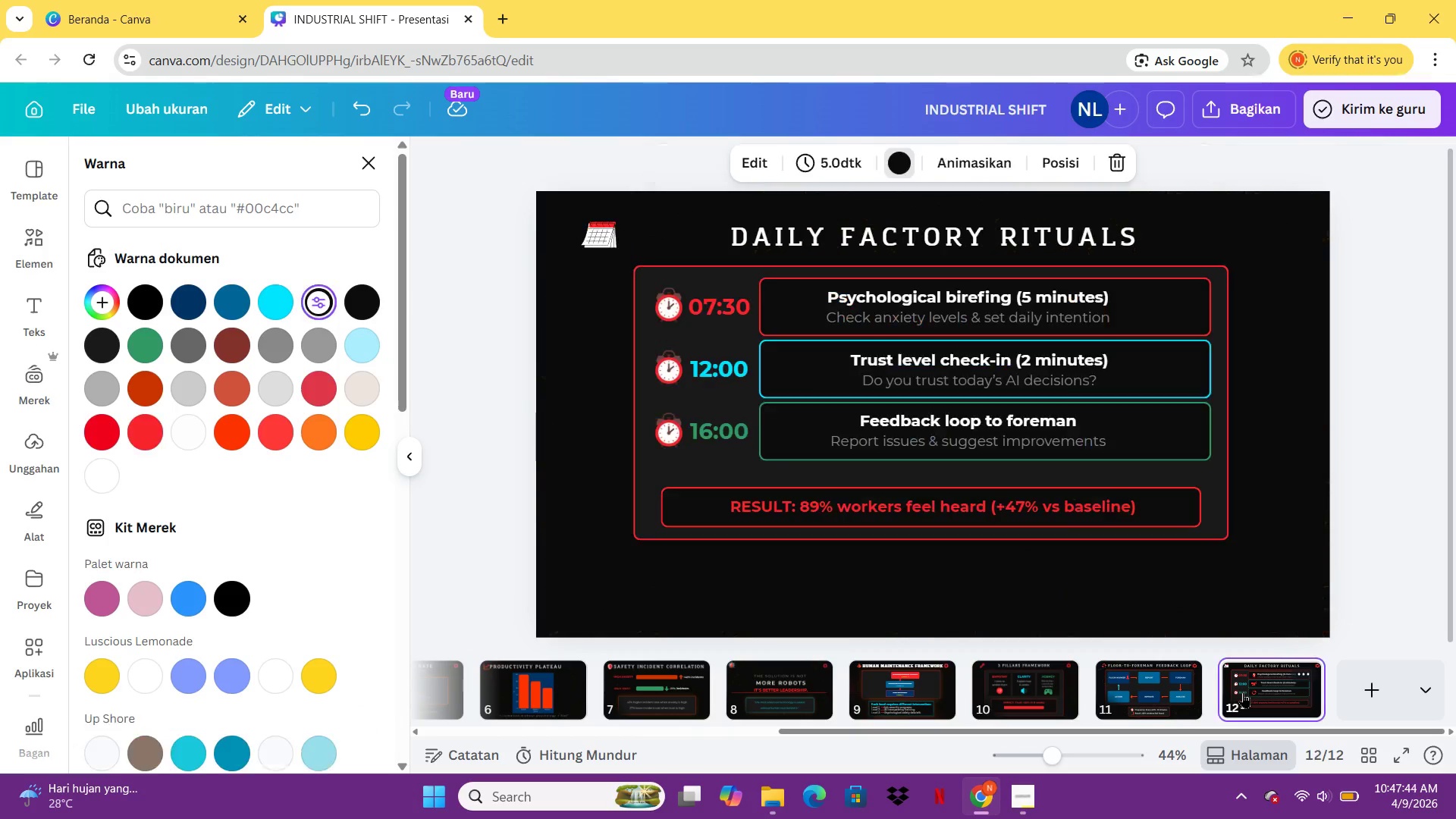 
key(Control+V)
 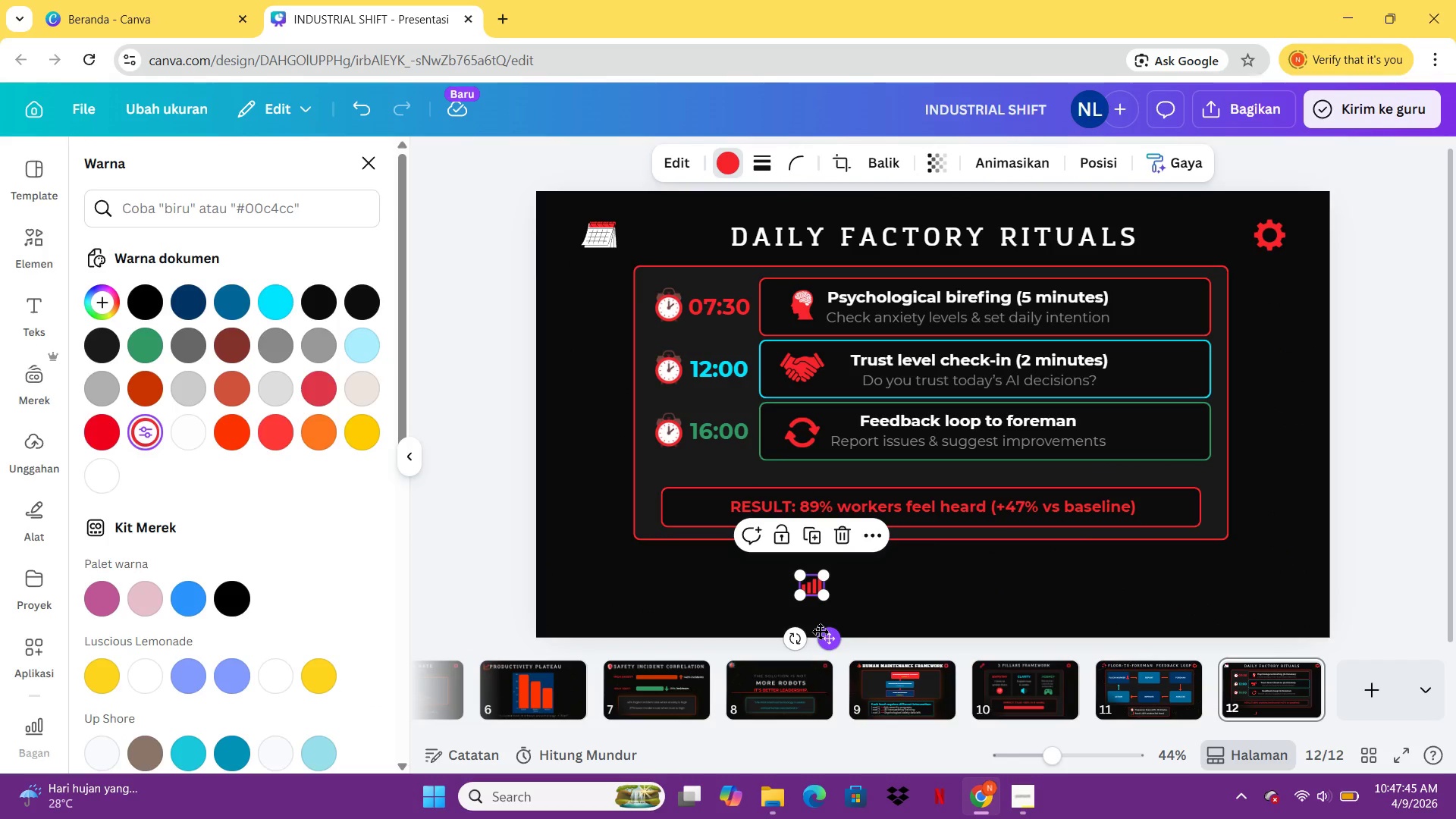 
left_click_drag(start_coordinate=[820, 631], to_coordinate=[712, 555])
 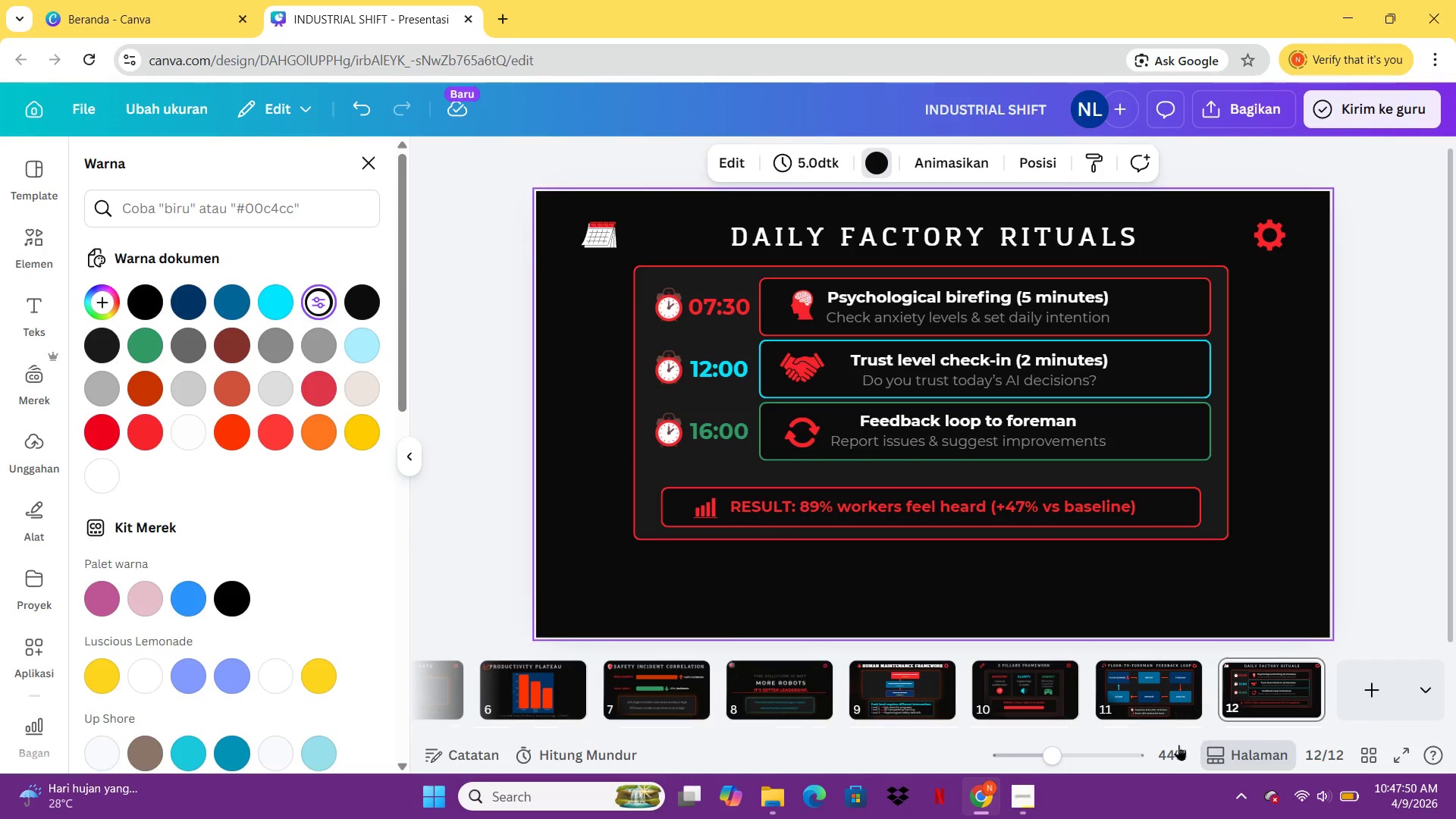 
left_click_drag(start_coordinate=[1173, 732], to_coordinate=[1266, 730])
 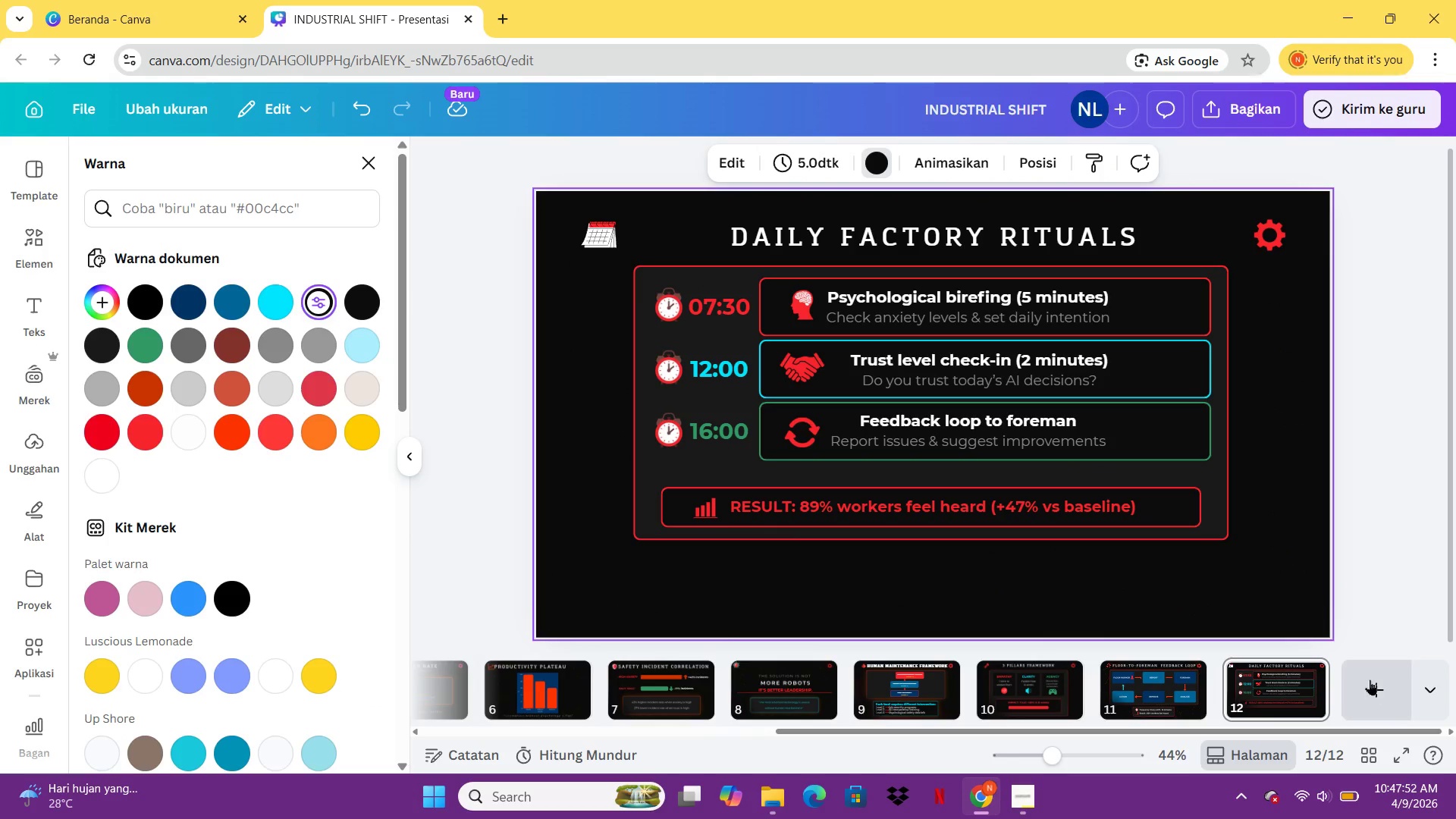 
left_click([1371, 679])
 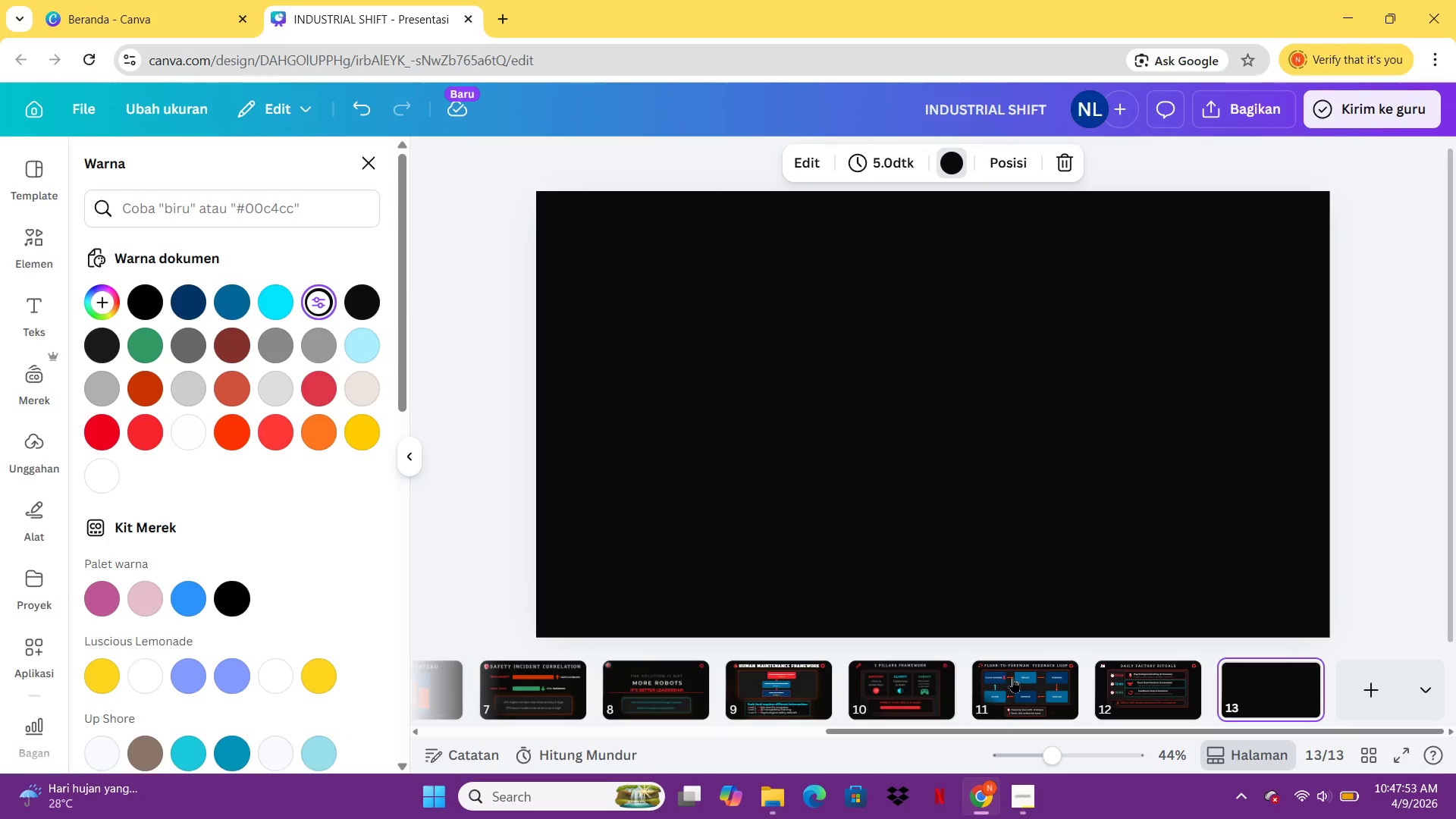 
left_click([1119, 677])
 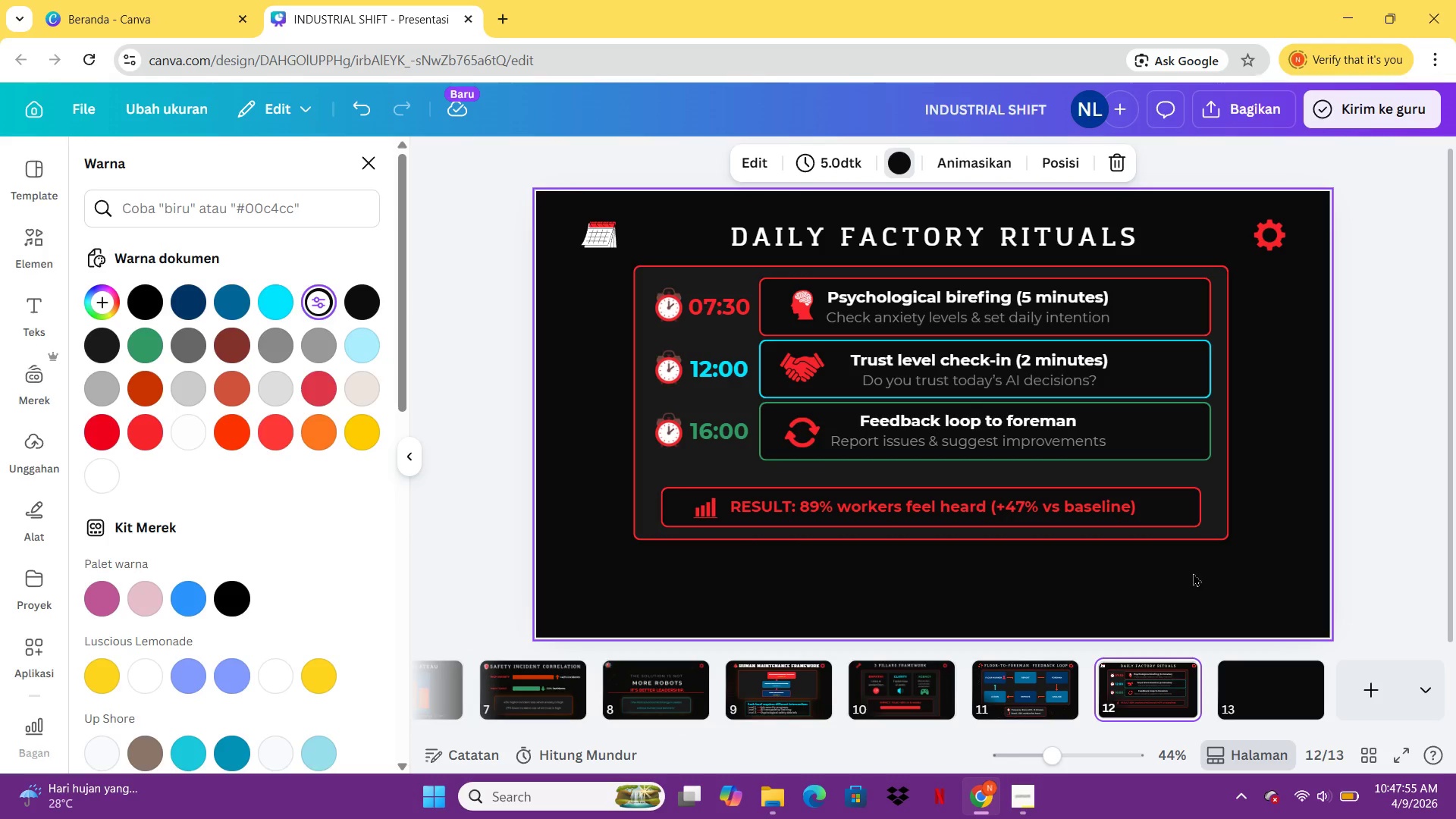 
left_click_drag(start_coordinate=[1244, 575], to_coordinate=[613, 260])
 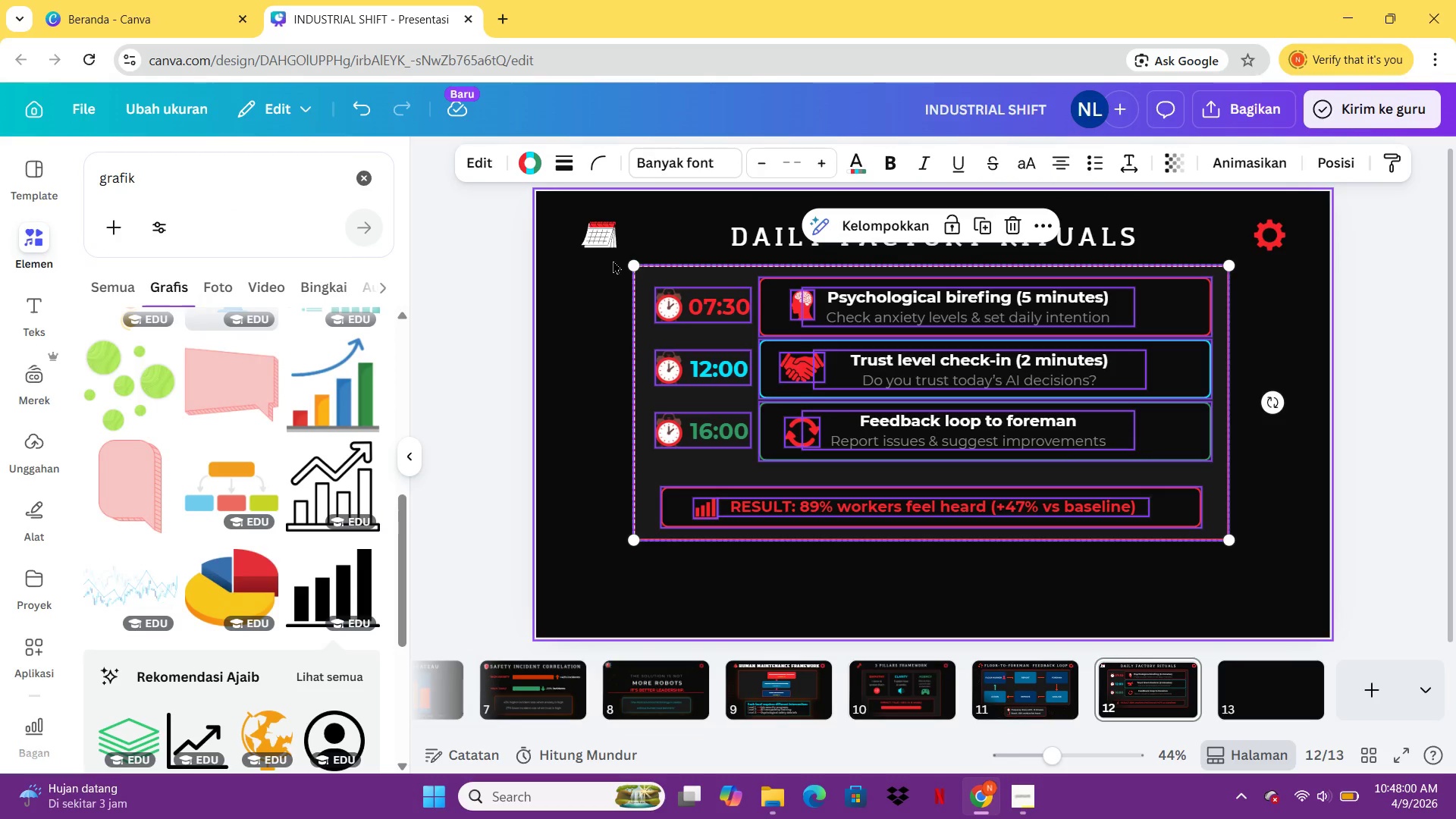 
key(Control+G)
 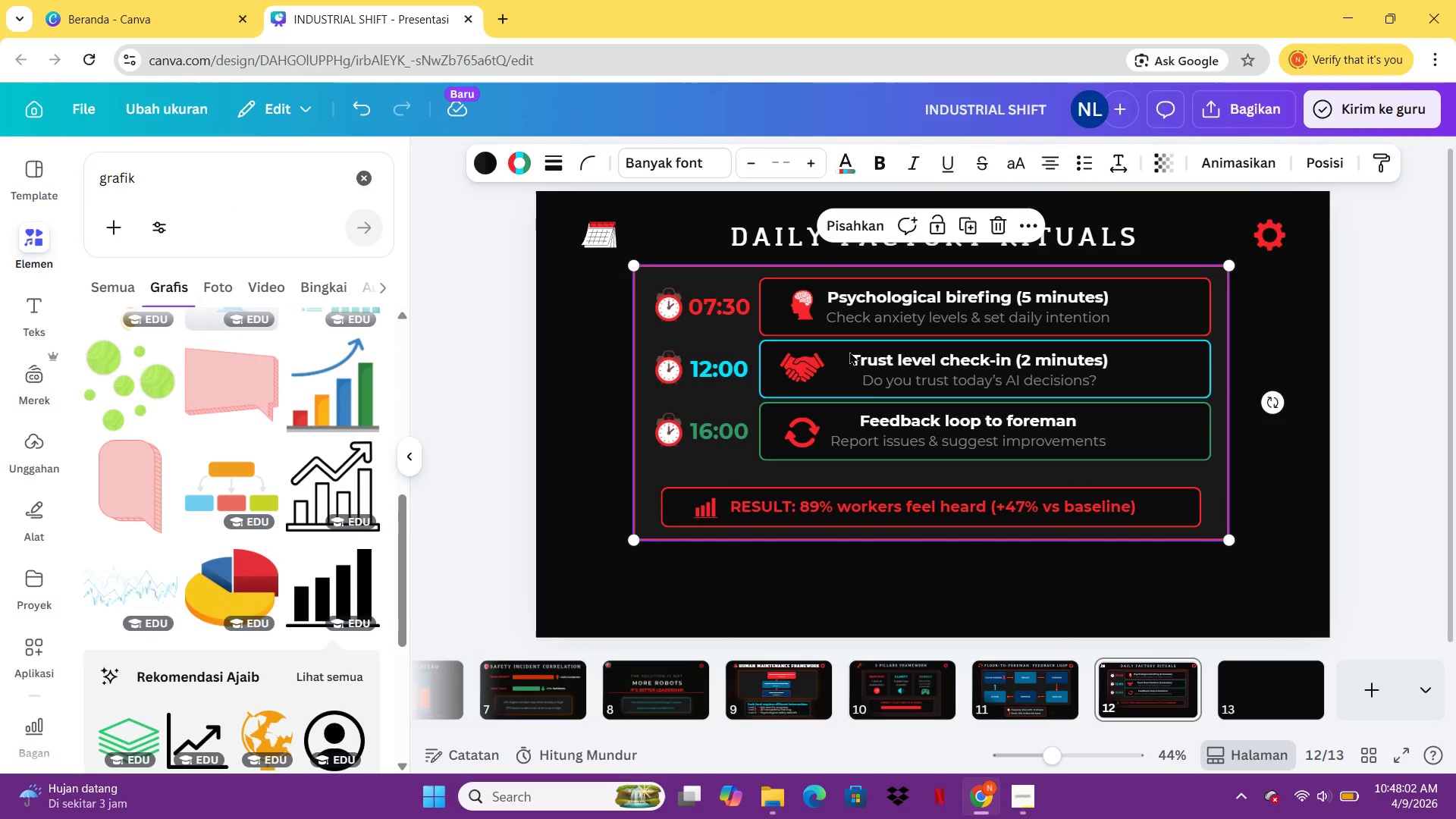 
left_click_drag(start_coordinate=[893, 363], to_coordinate=[889, 394])
 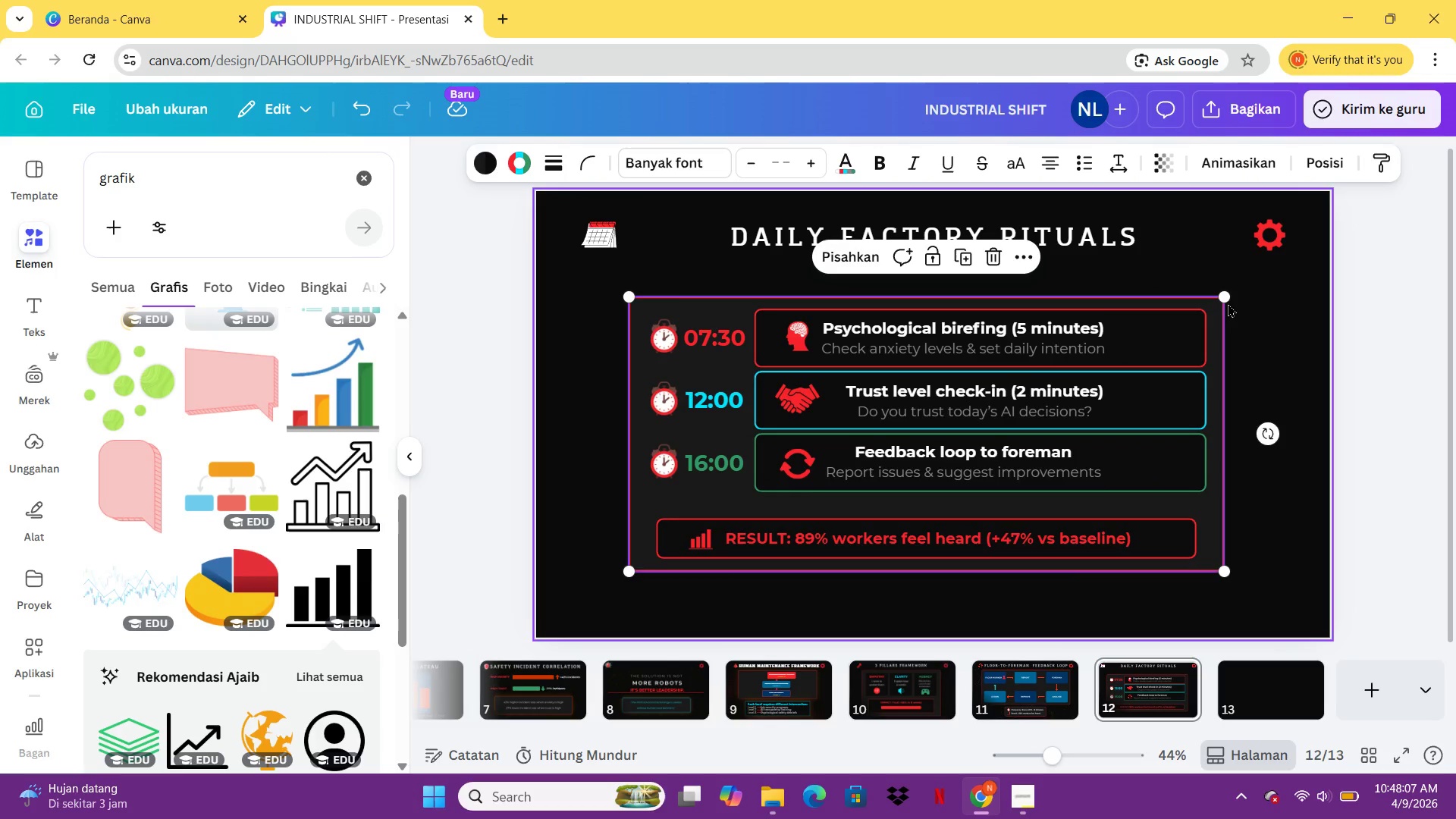 
left_click_drag(start_coordinate=[1224, 302], to_coordinate=[1267, 279])
 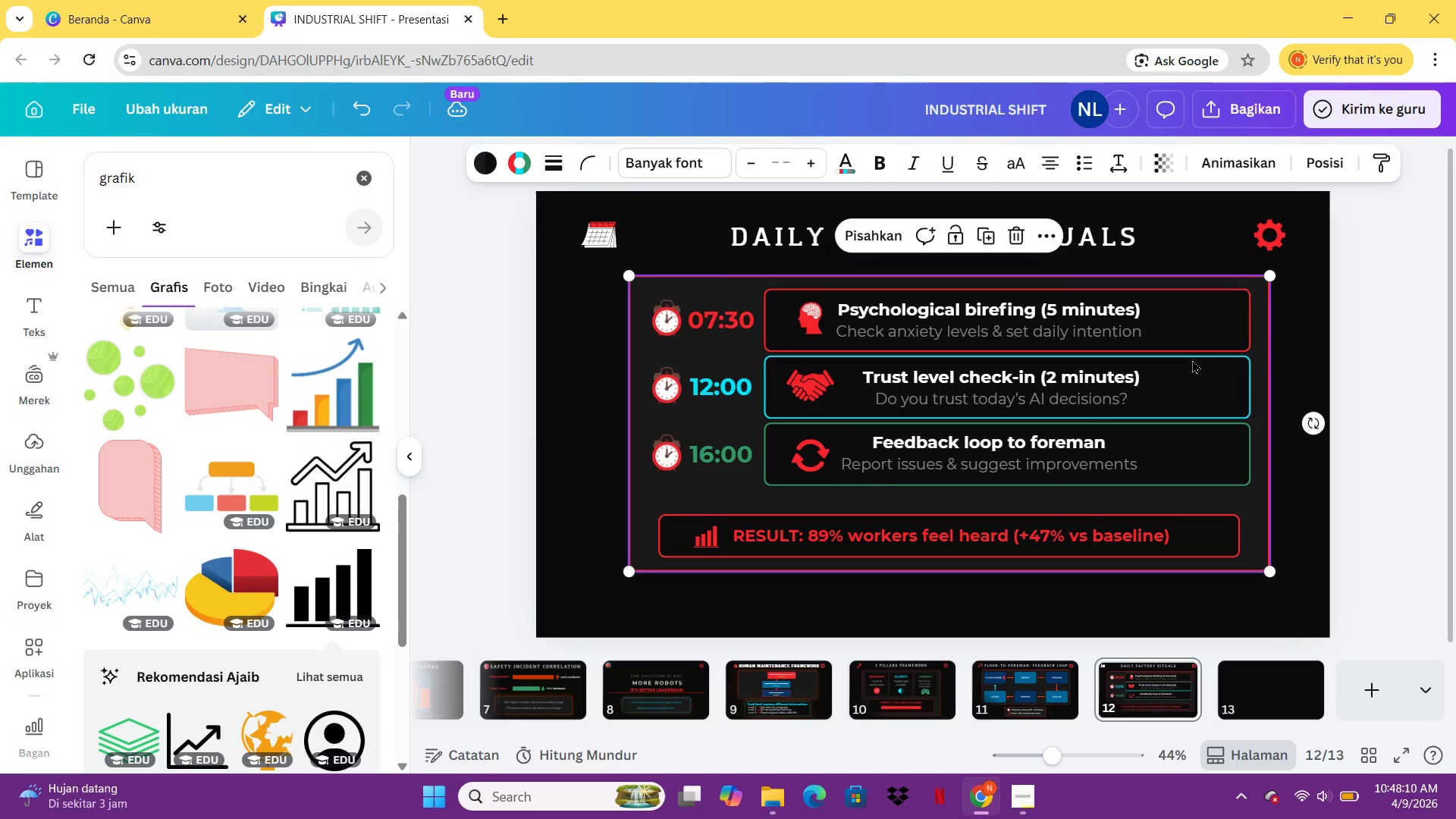 
left_click_drag(start_coordinate=[1192, 360], to_coordinate=[1178, 369])
 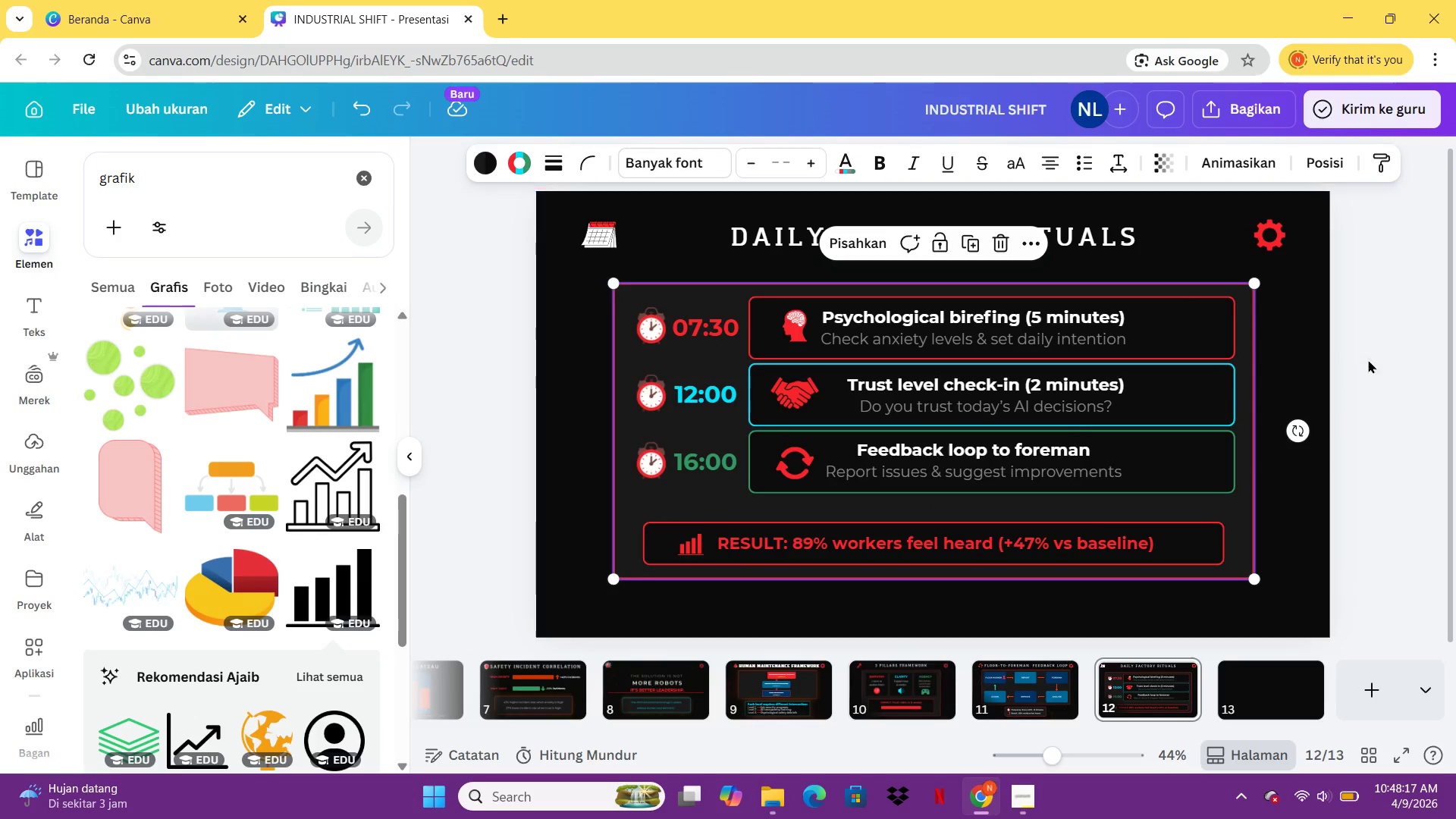 
left_click([1391, 359])
 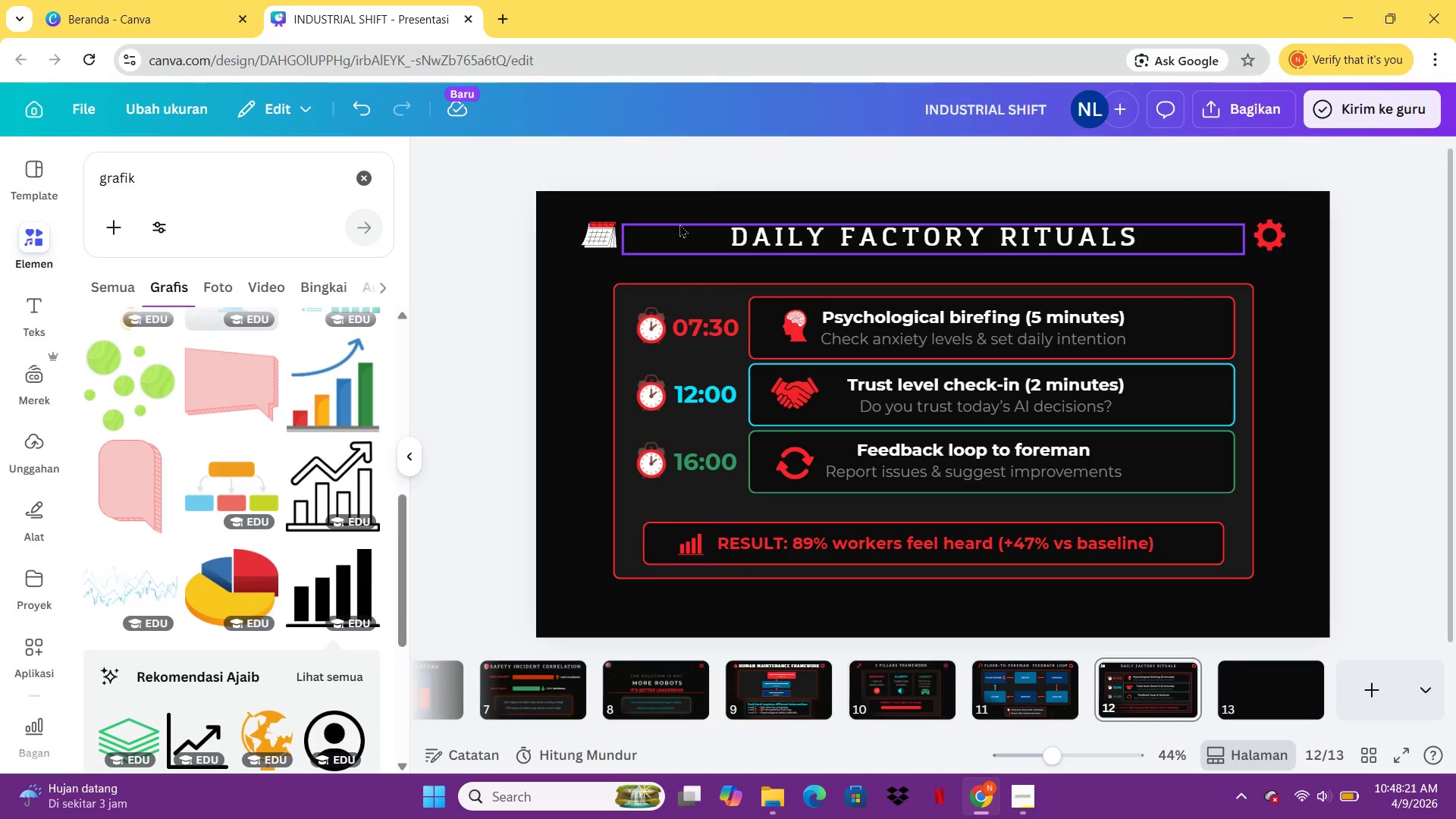 
wait(5.42)
 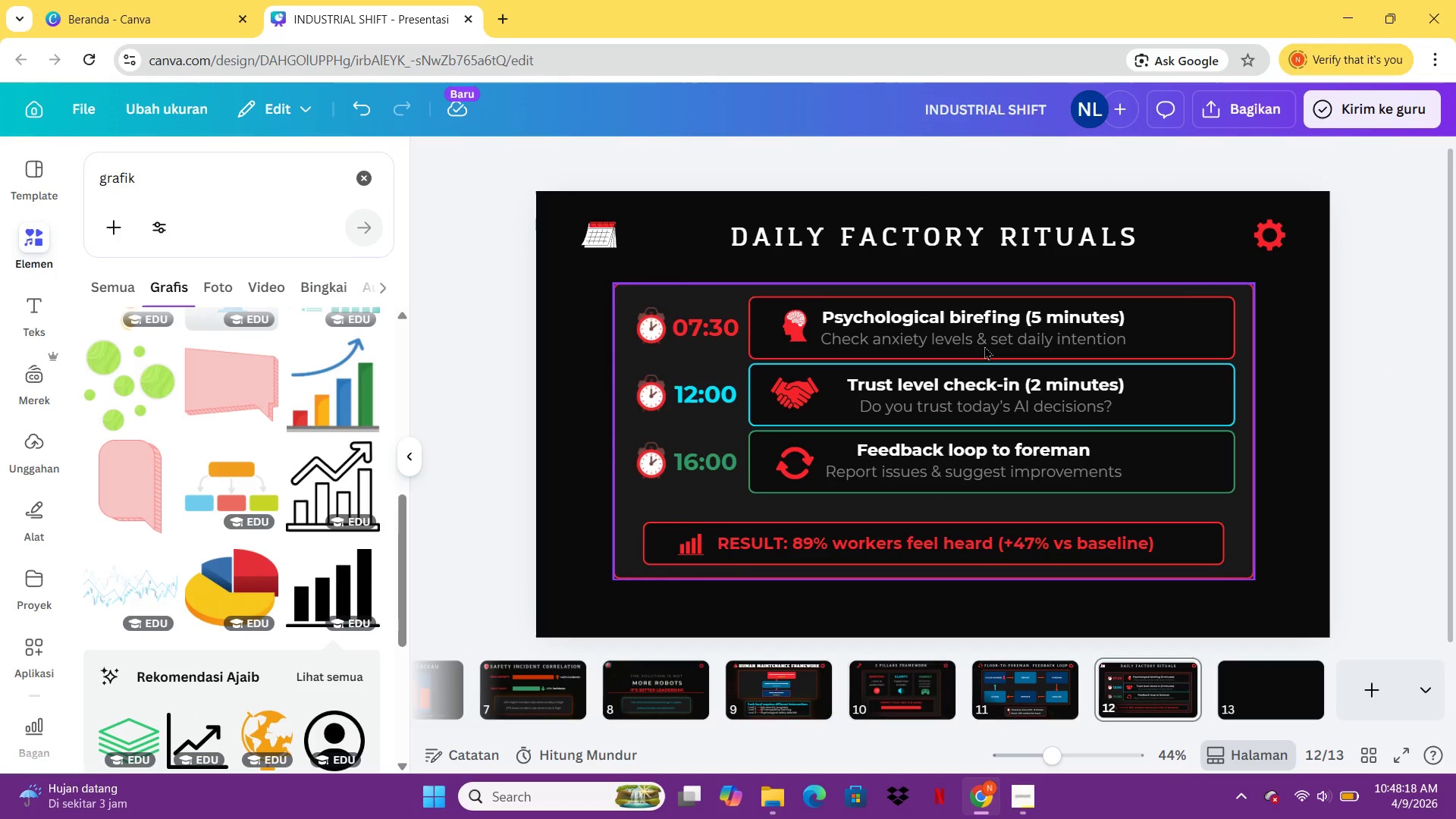 
left_click([1244, 676])
 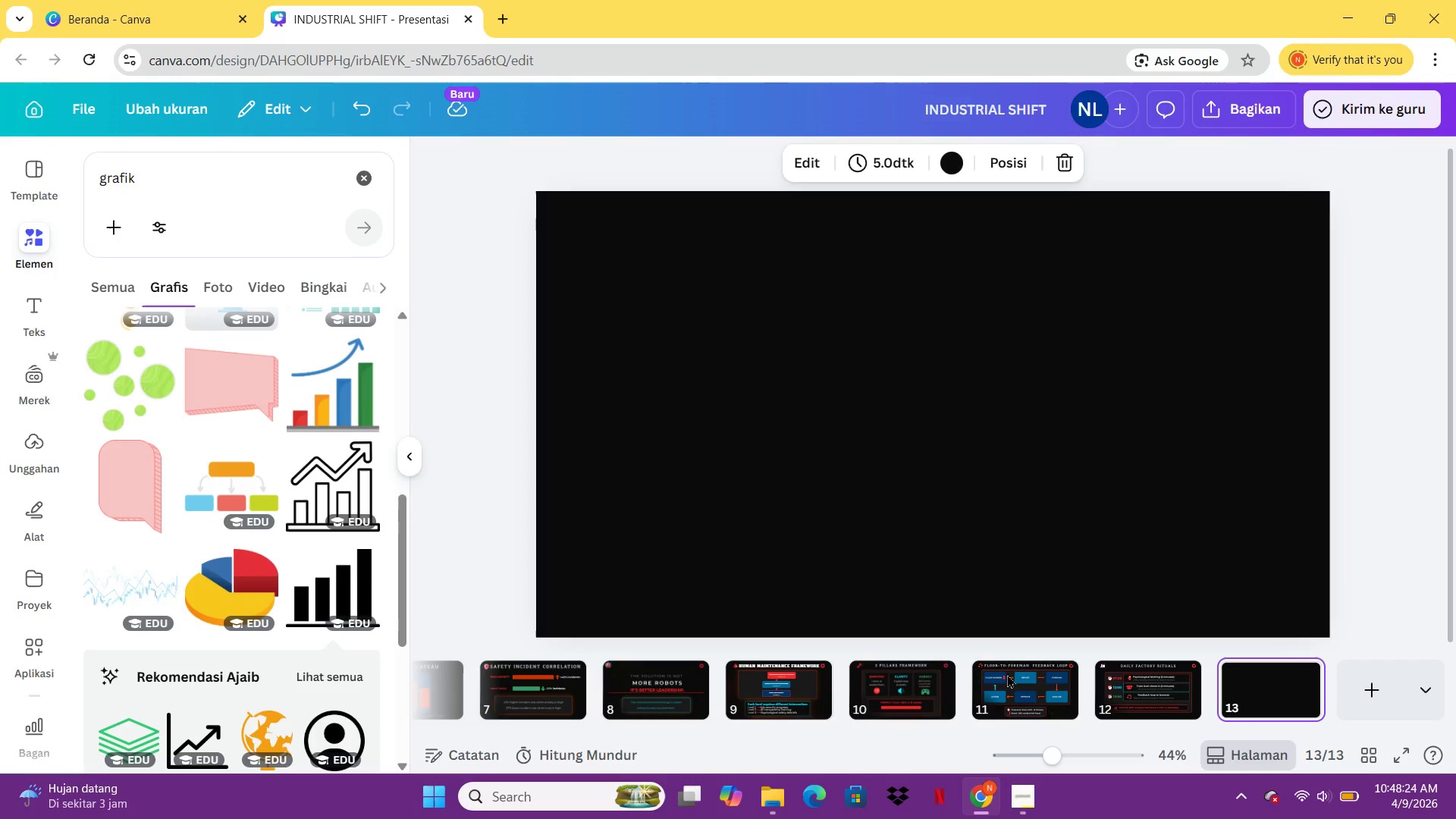 
left_click([1094, 688])
 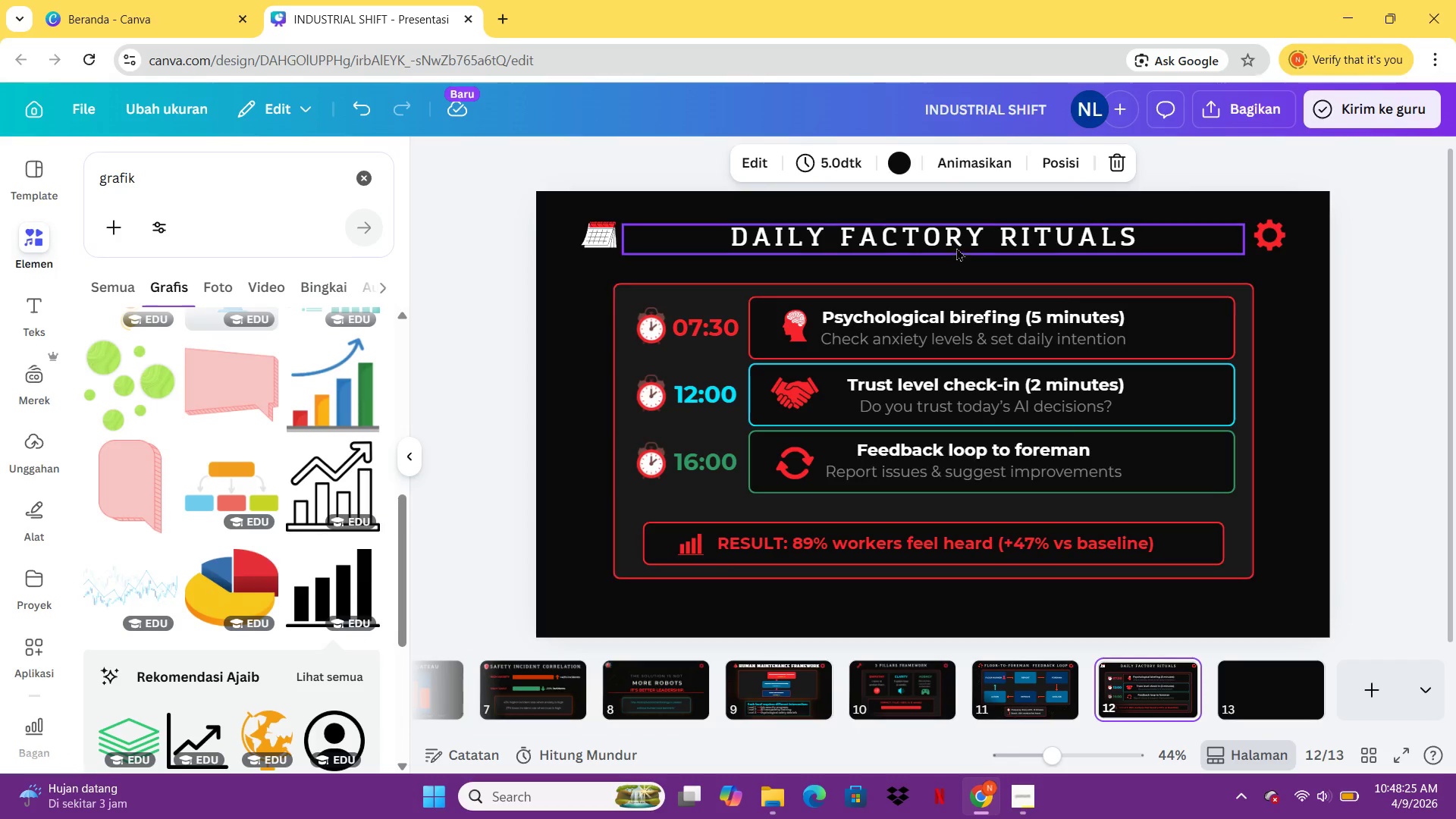 
left_click([944, 238])
 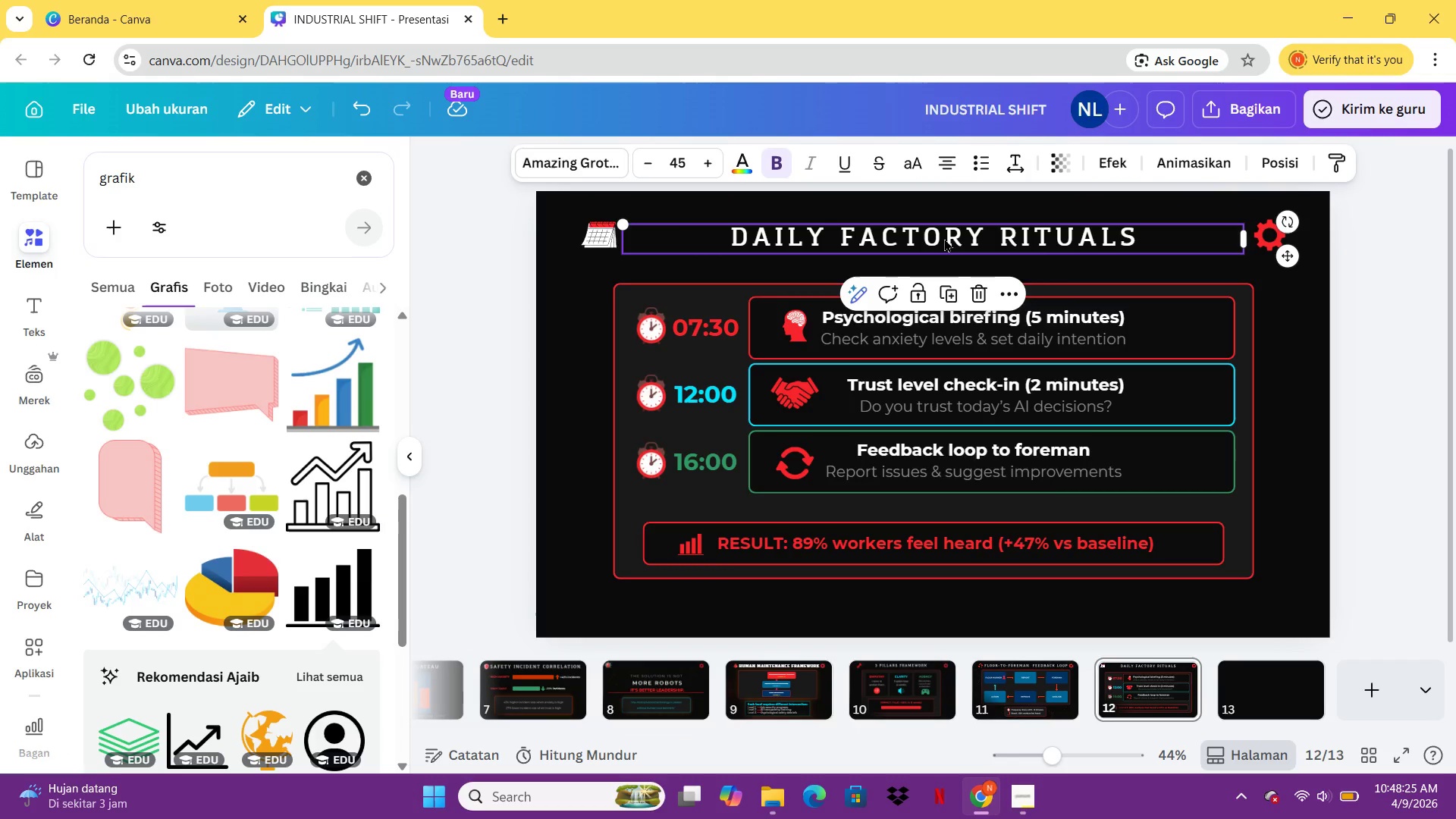 
key(Control+C)
 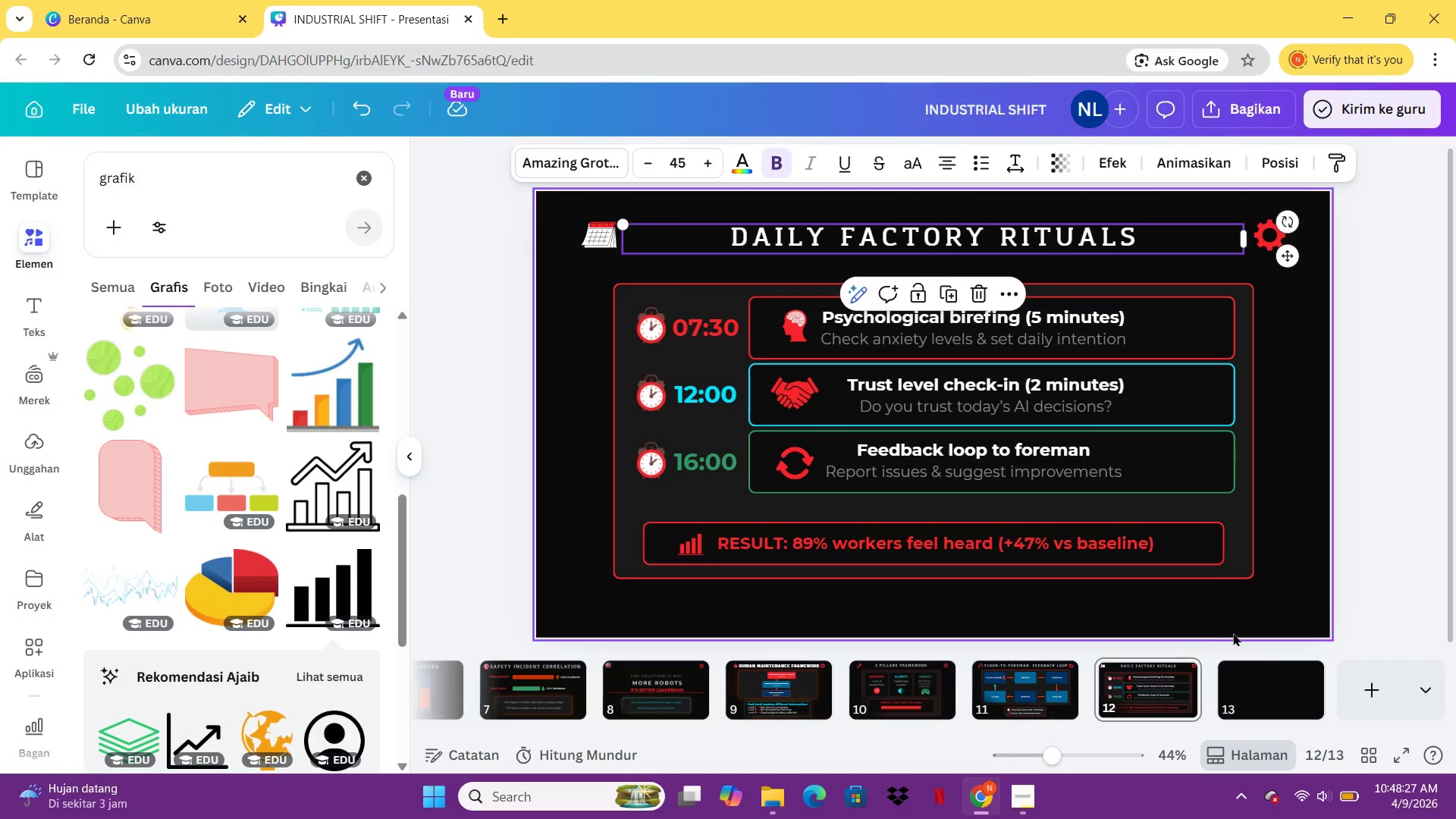 
left_click([1272, 701])
 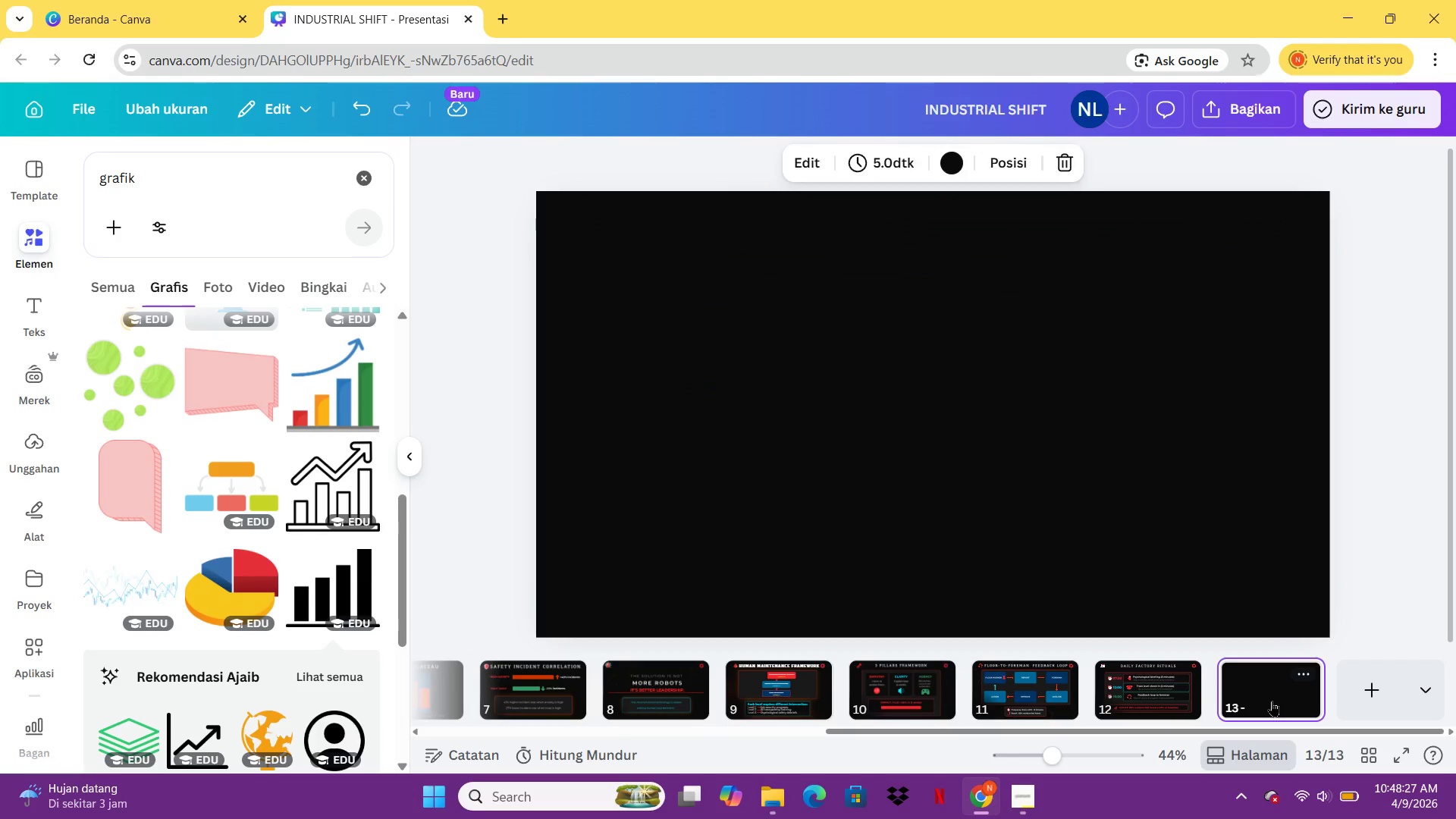 
key(Control+V)
 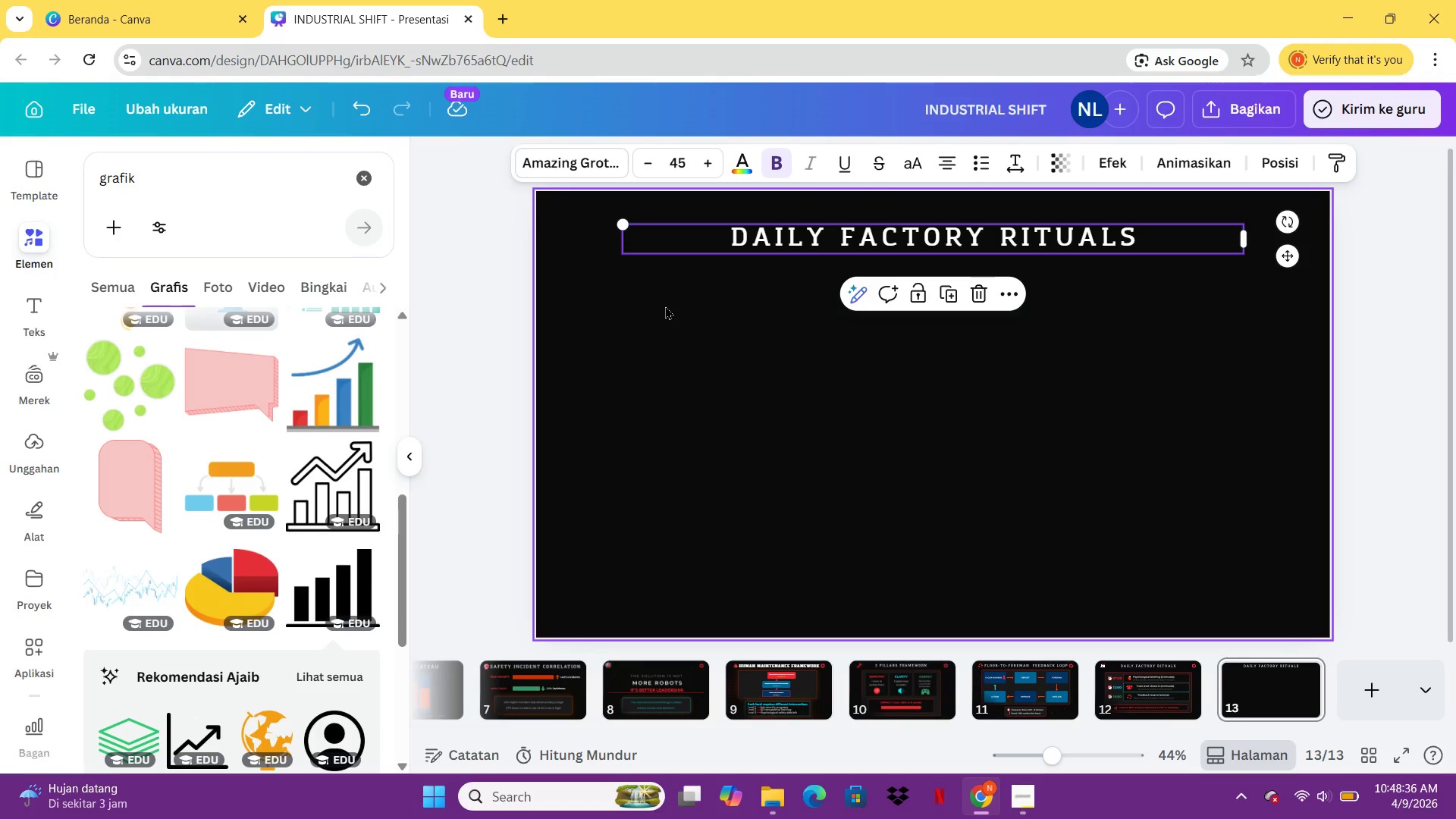 
wait(13.53)
 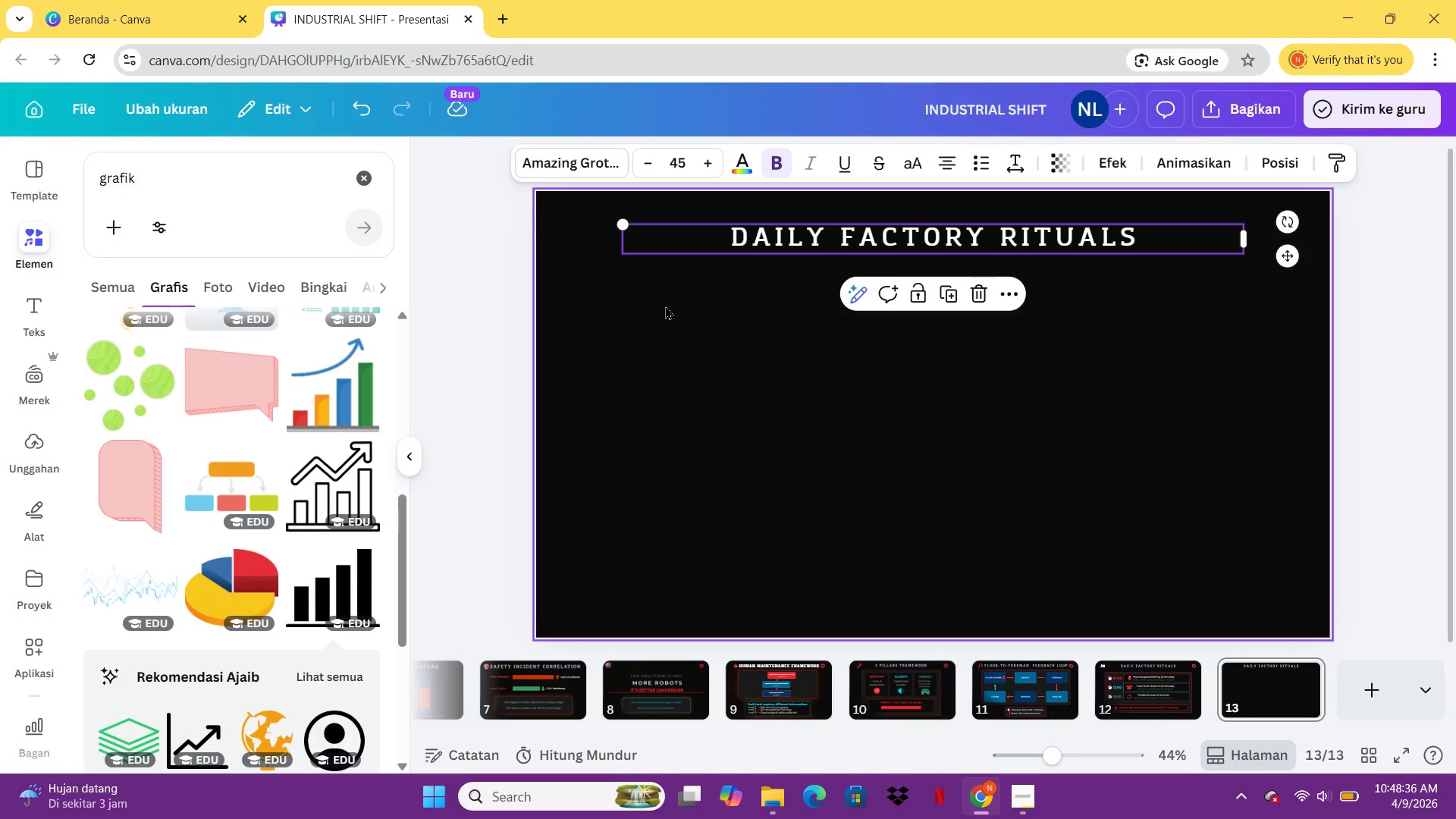 
key(I)
 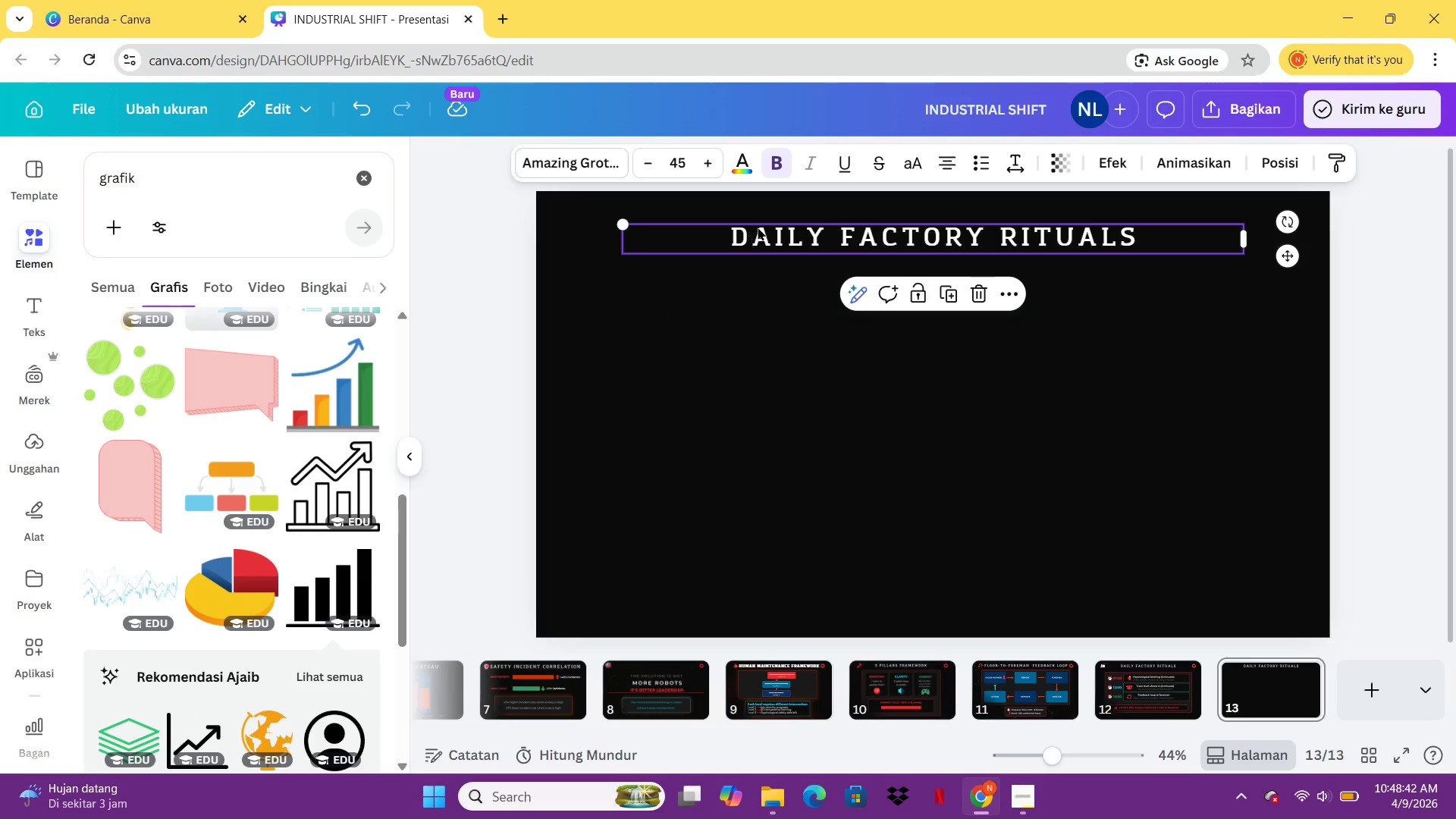 
double_click([758, 227])
 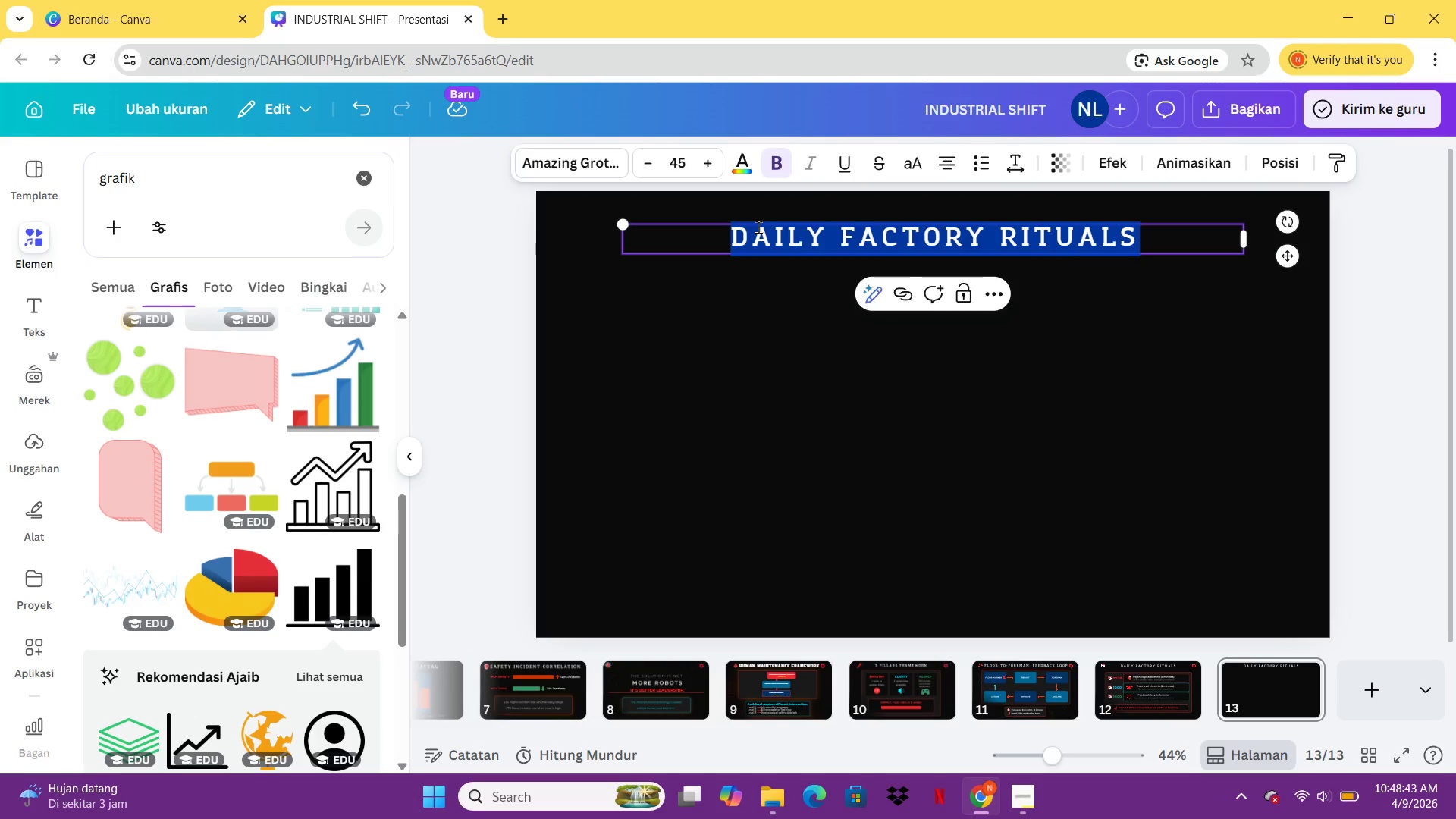 
type(INTERVENTION RESULTS)
 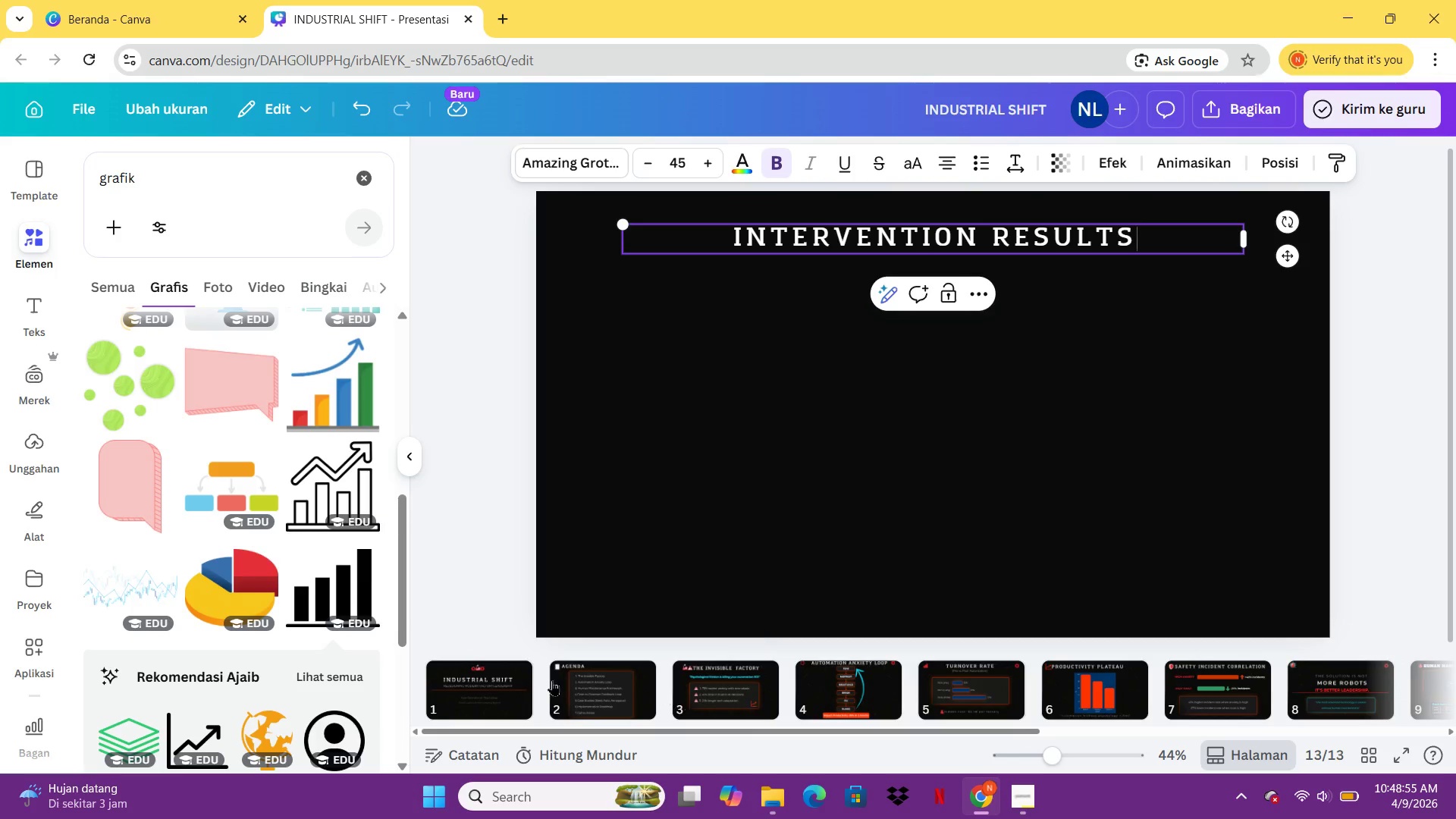 
left_click([563, 689])
 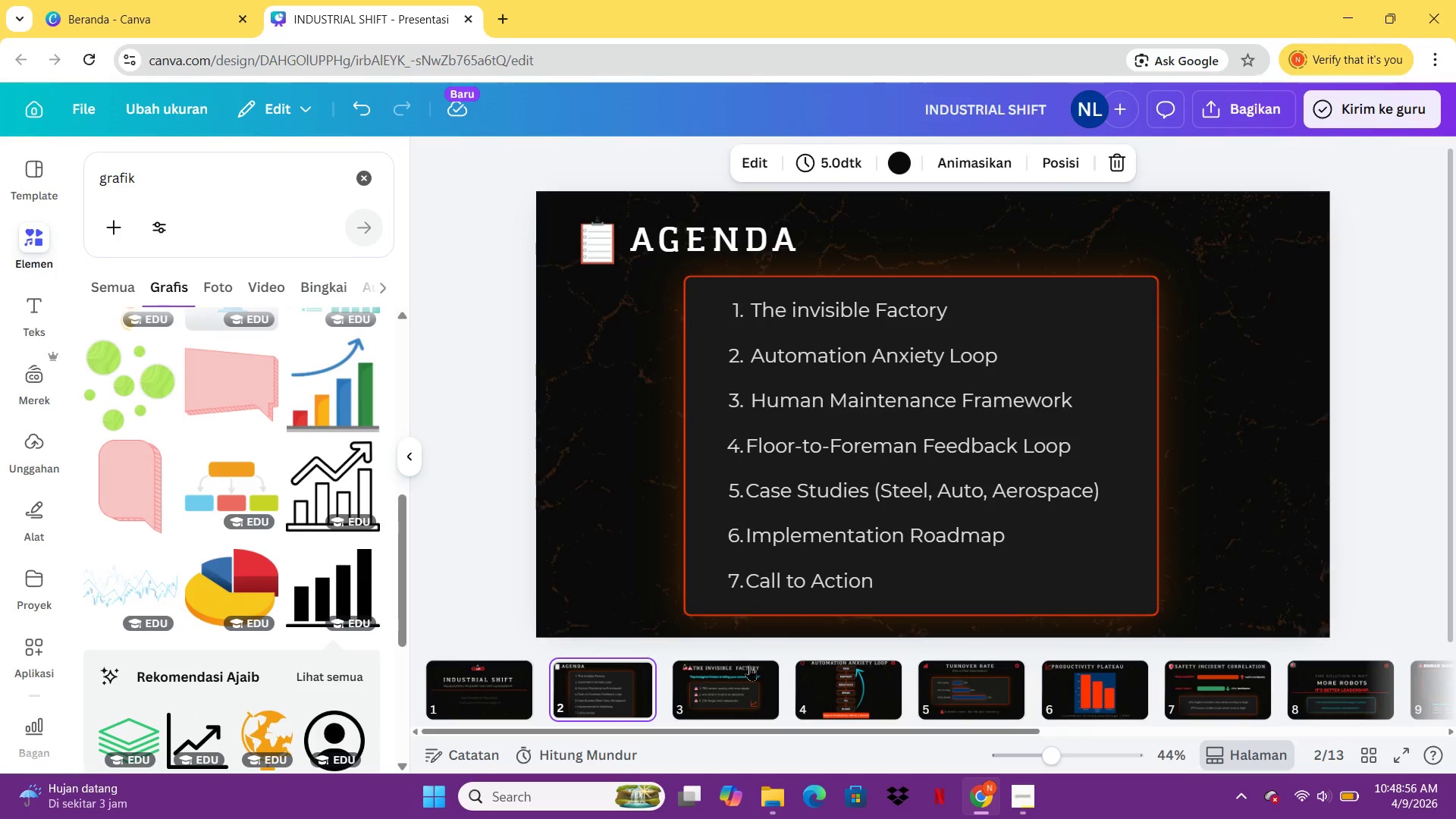 
left_click([757, 664])
 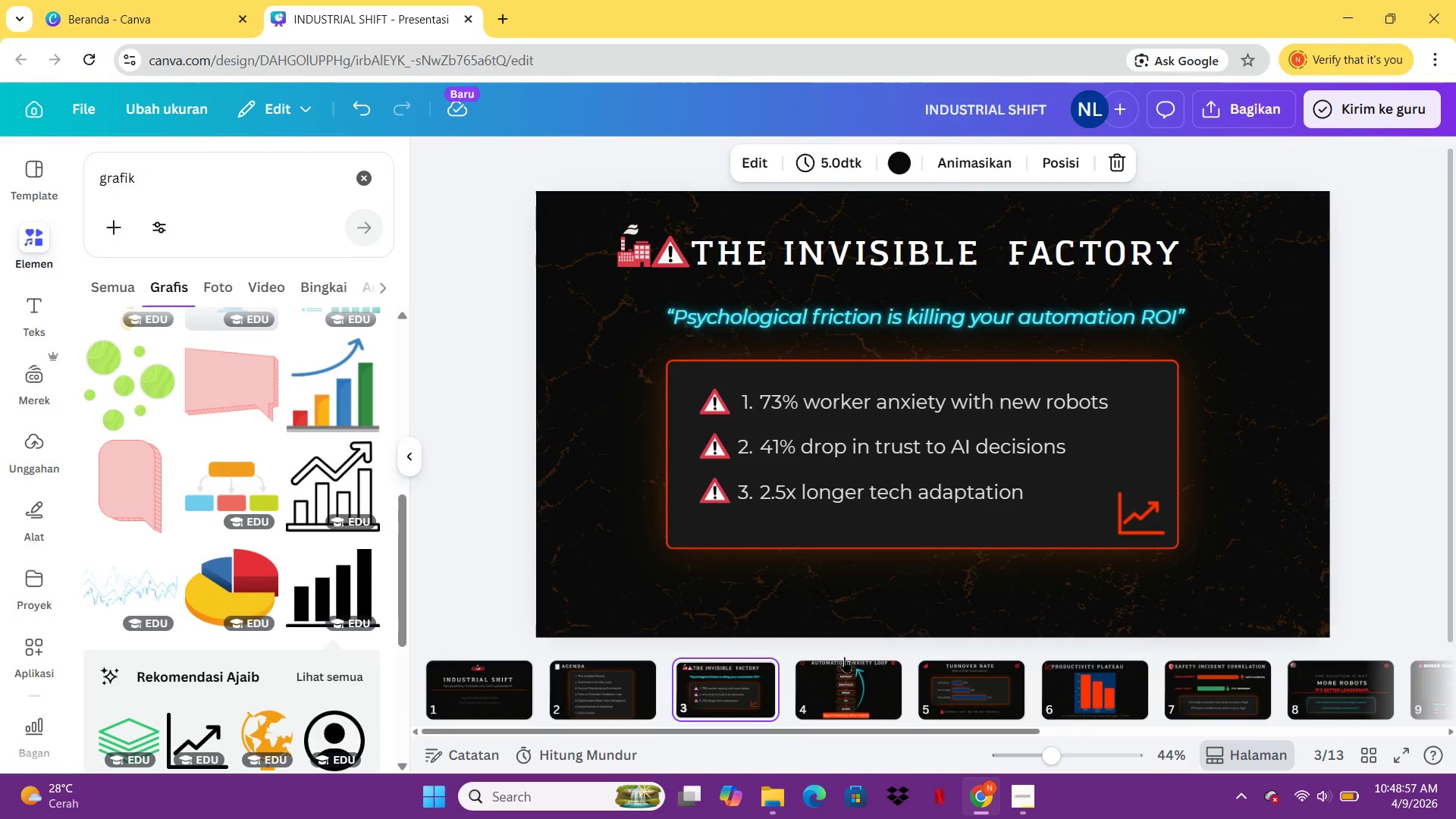 
left_click([846, 657])
 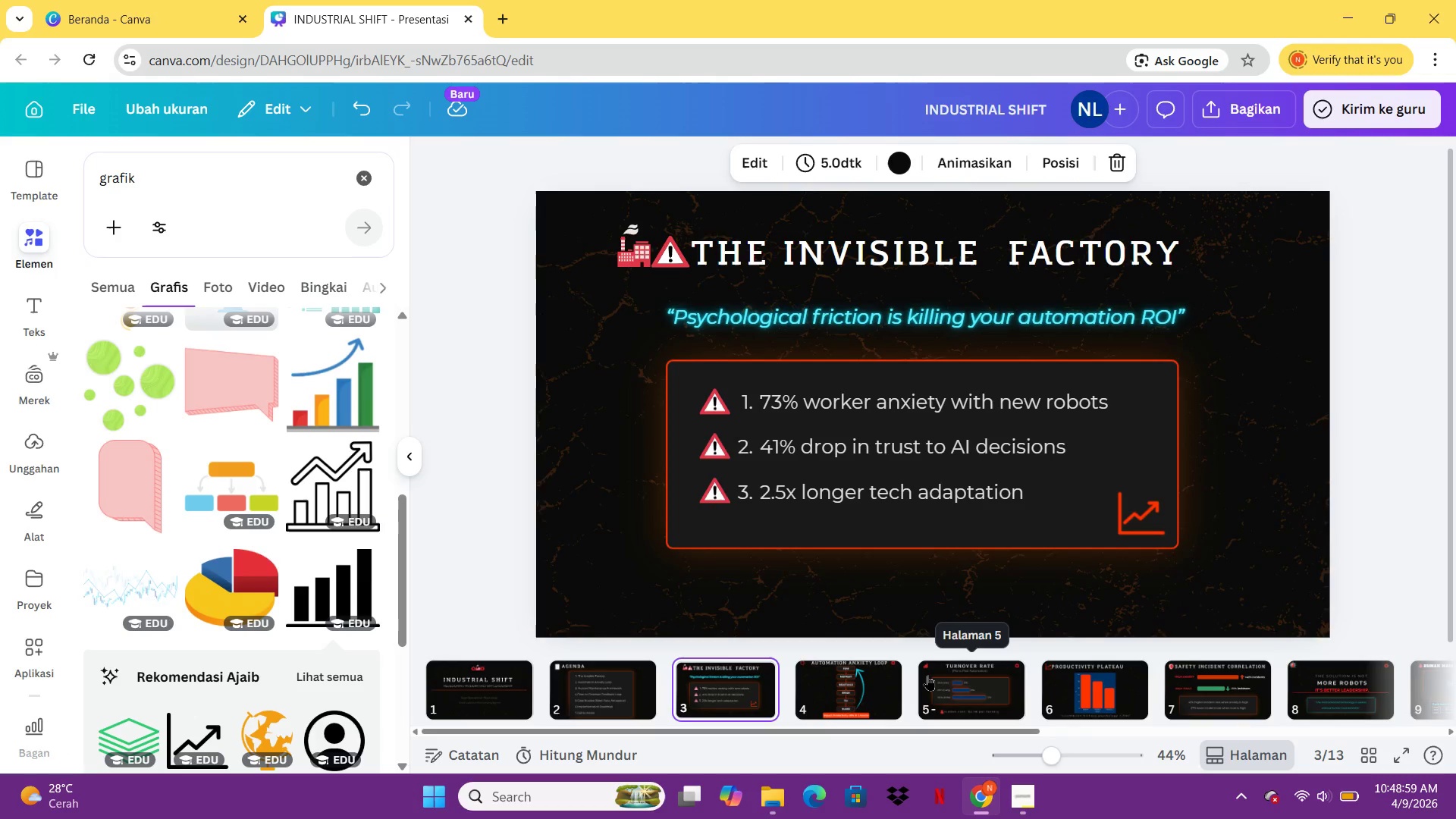 
left_click([927, 675])
 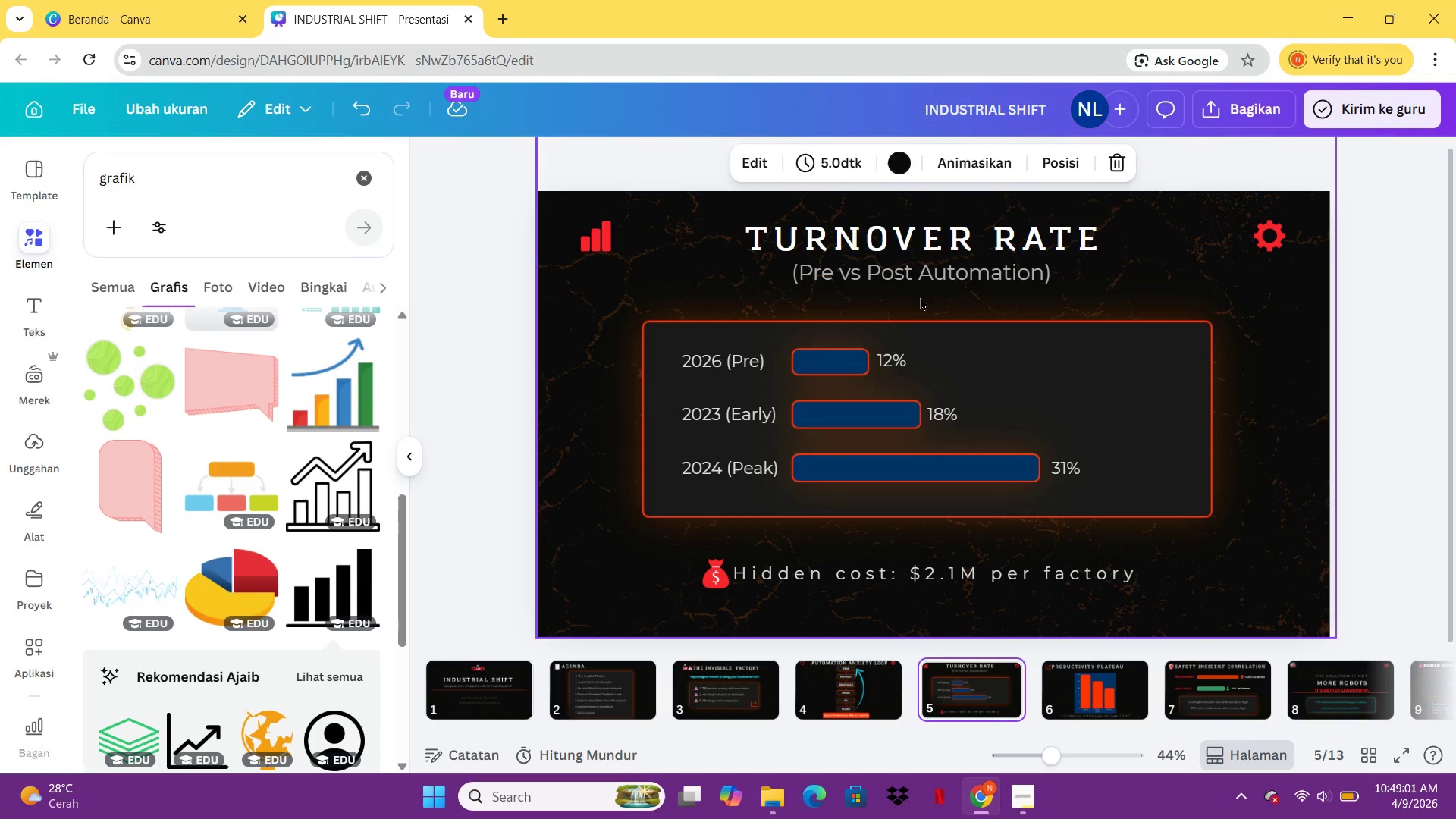 
left_click([918, 281])
 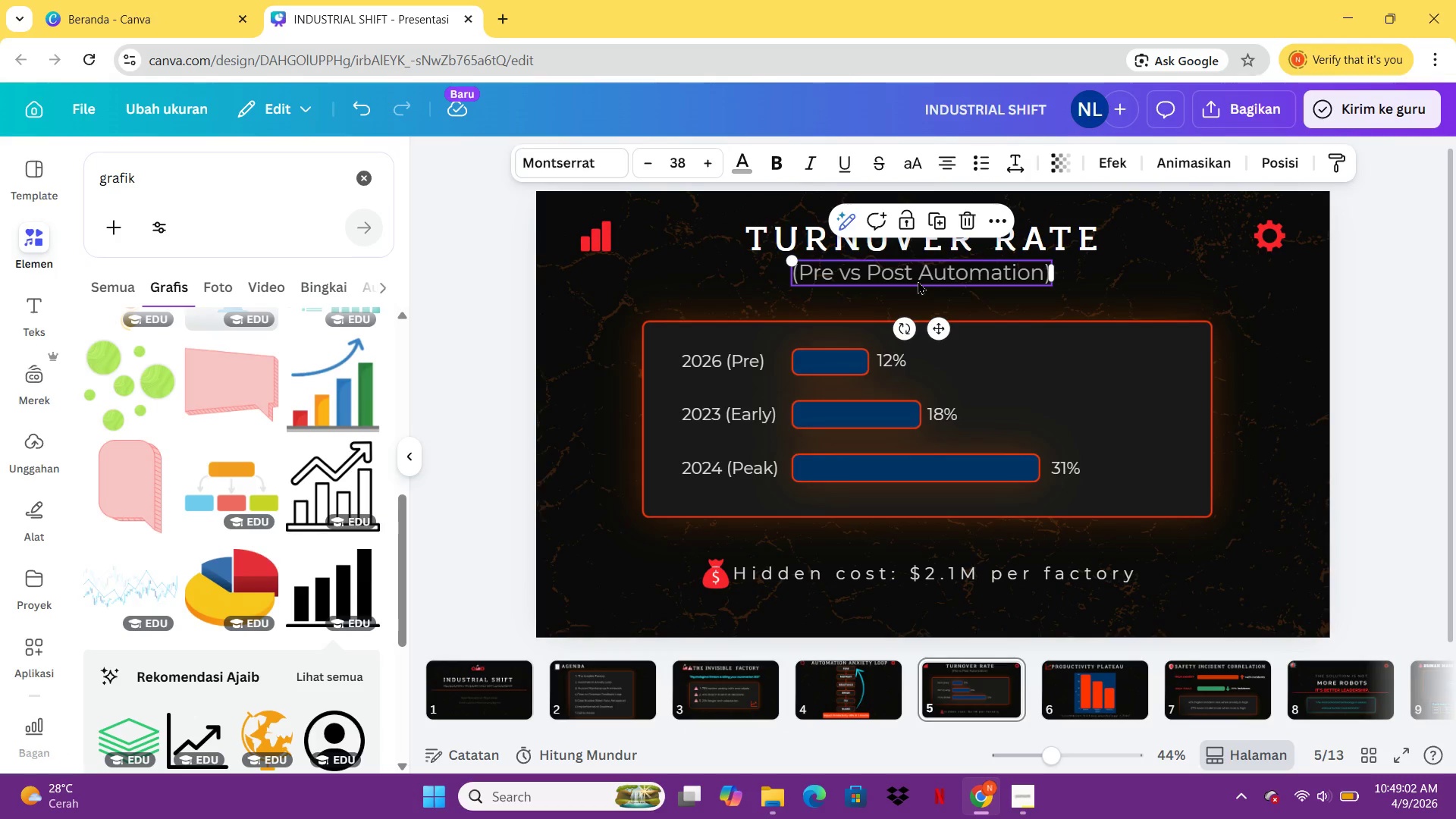 
key(Control+C)
 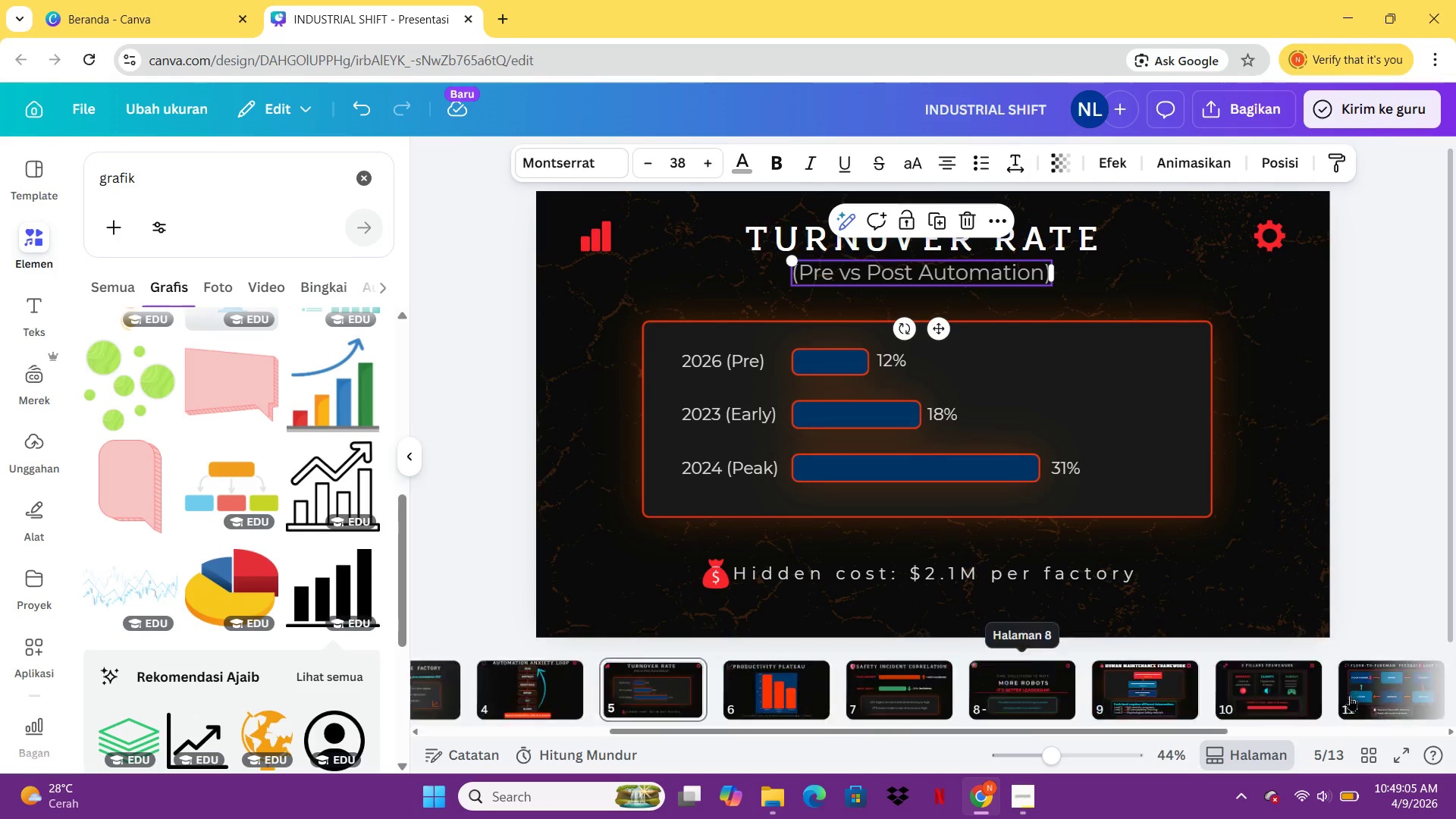 
left_click([1302, 689])
 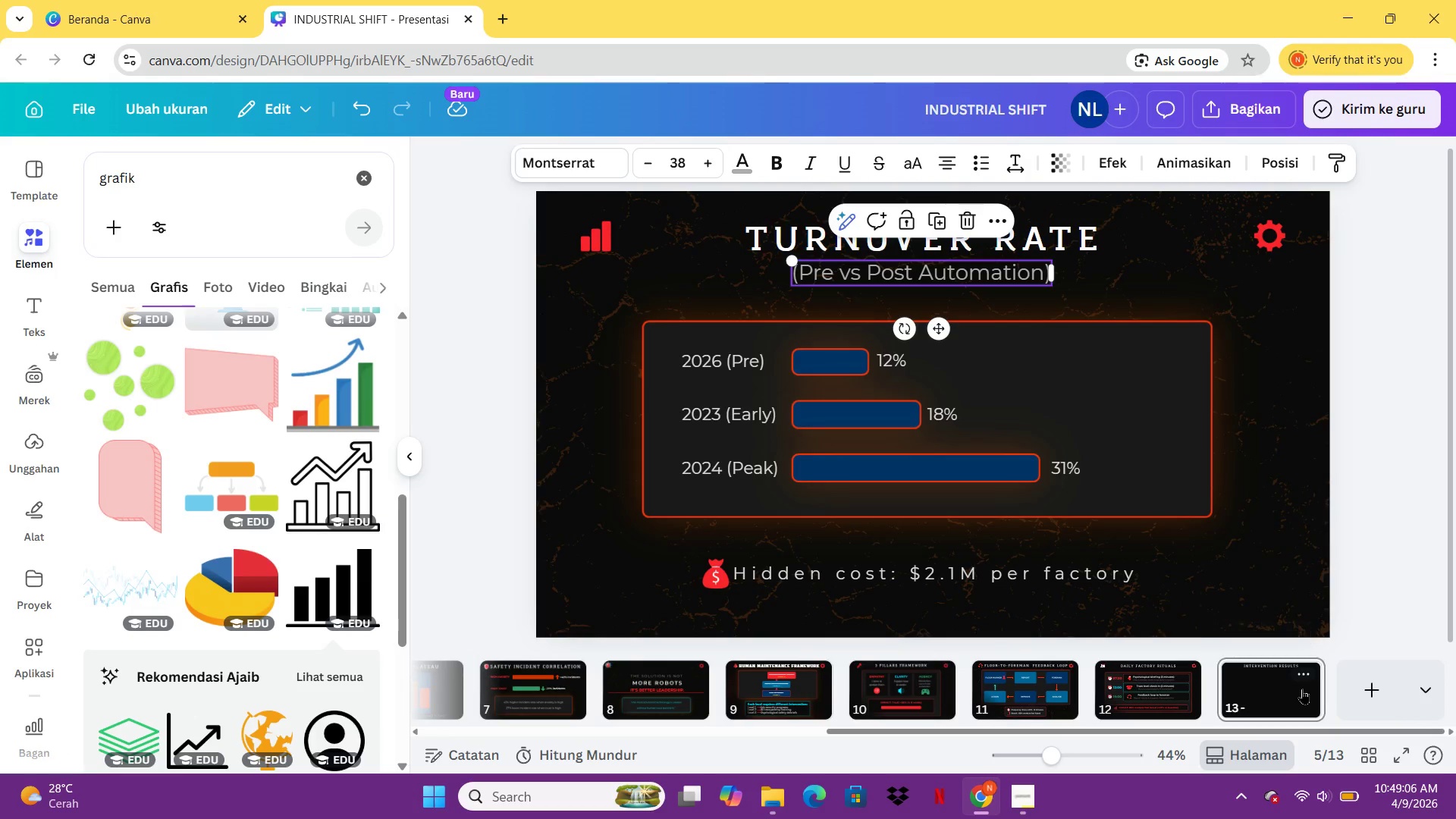 
key(Control+V)
 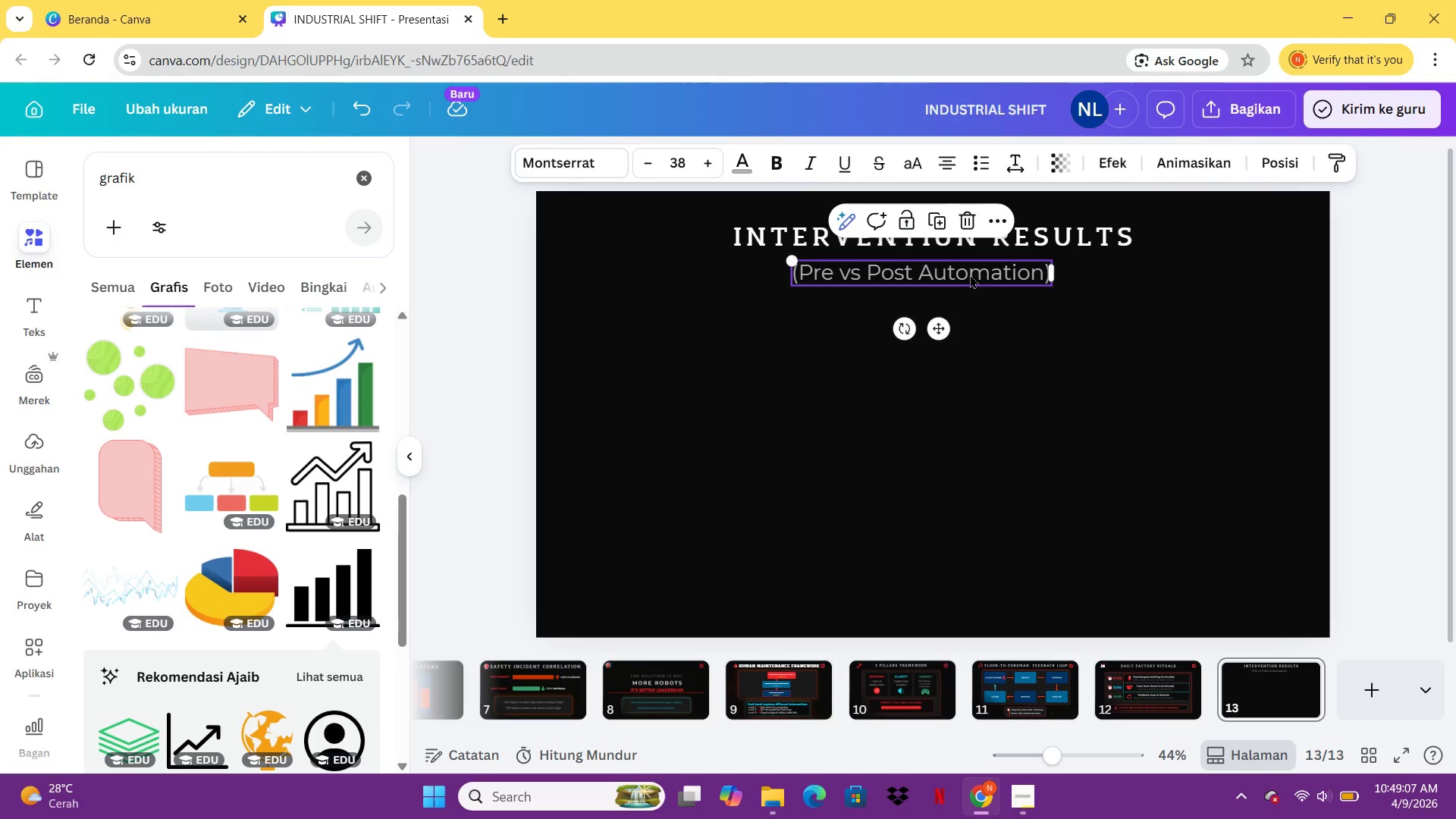 
double_click([970, 275])
 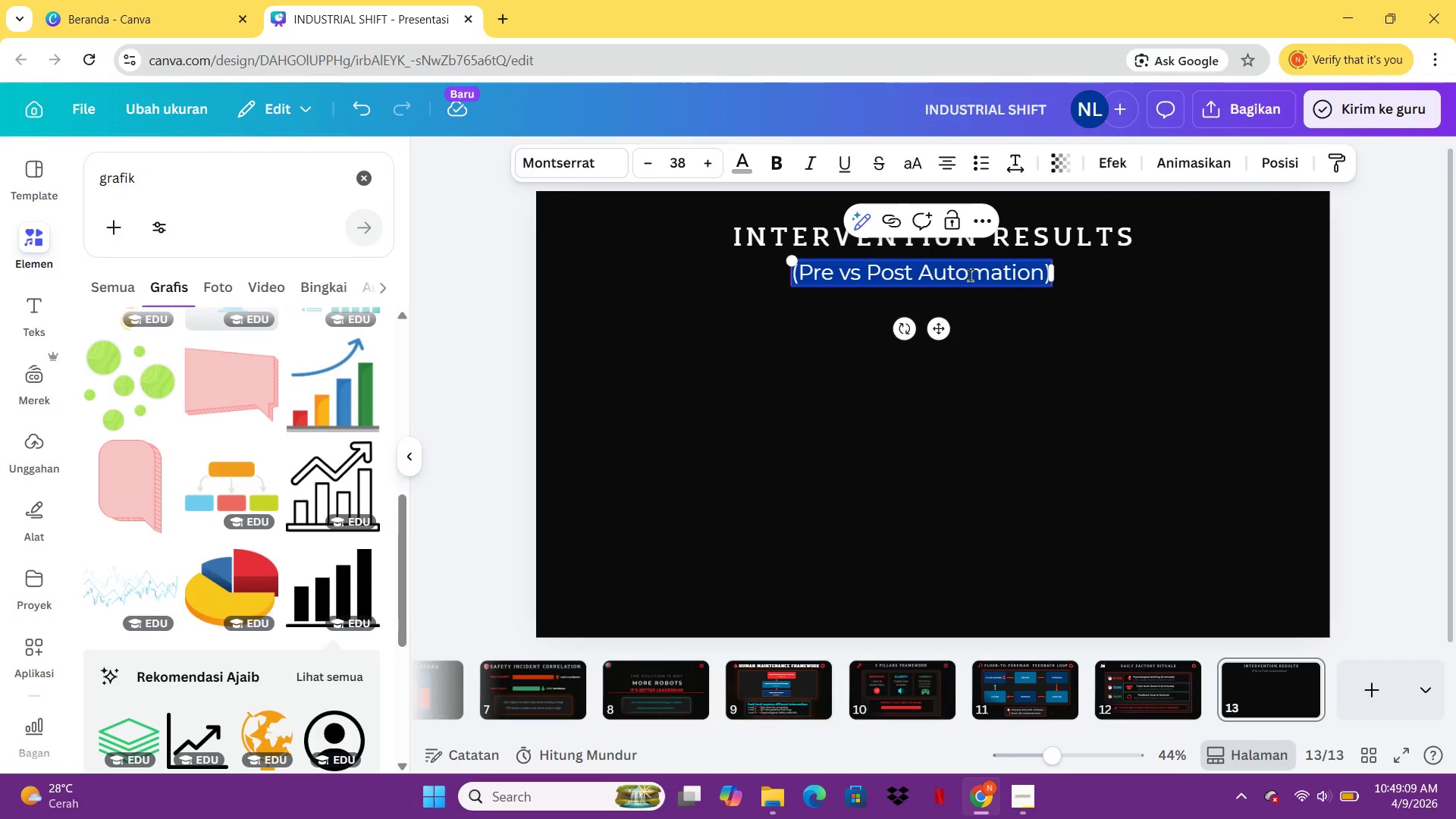 
type((12 Weeks0)
key(Backspace)
type())
 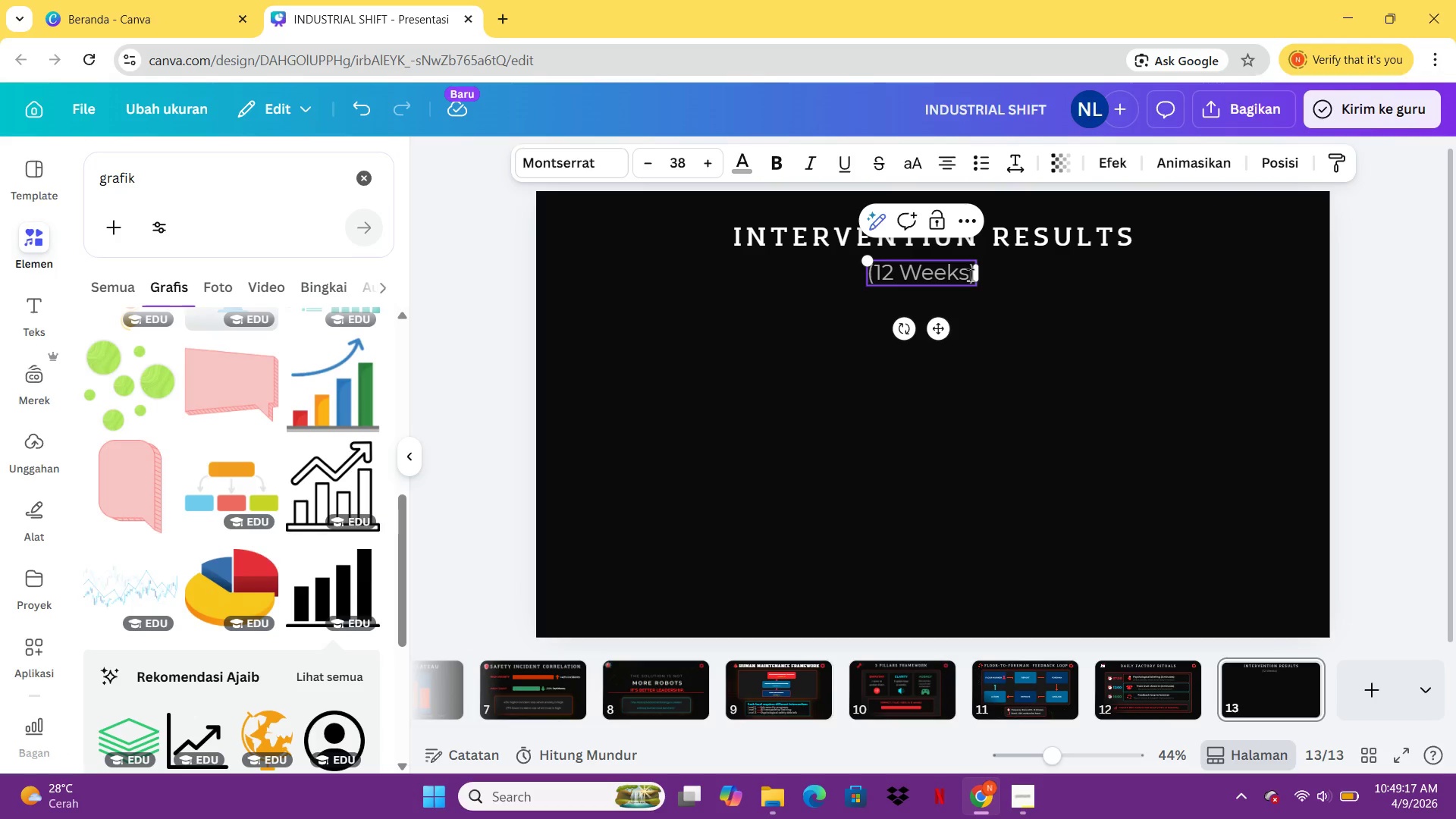 
left_click([1062, 365])
 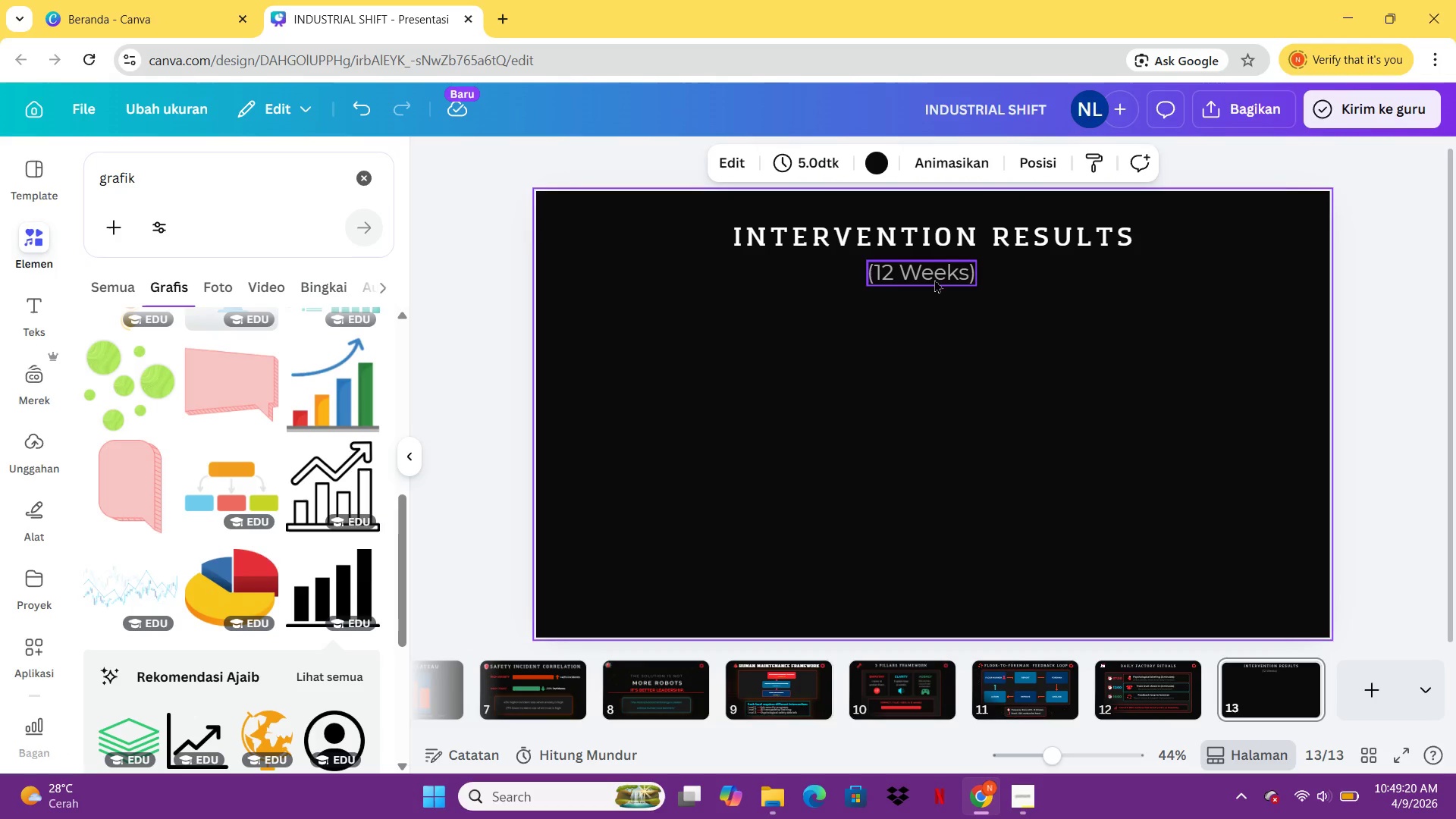 
left_click([1147, 686])
 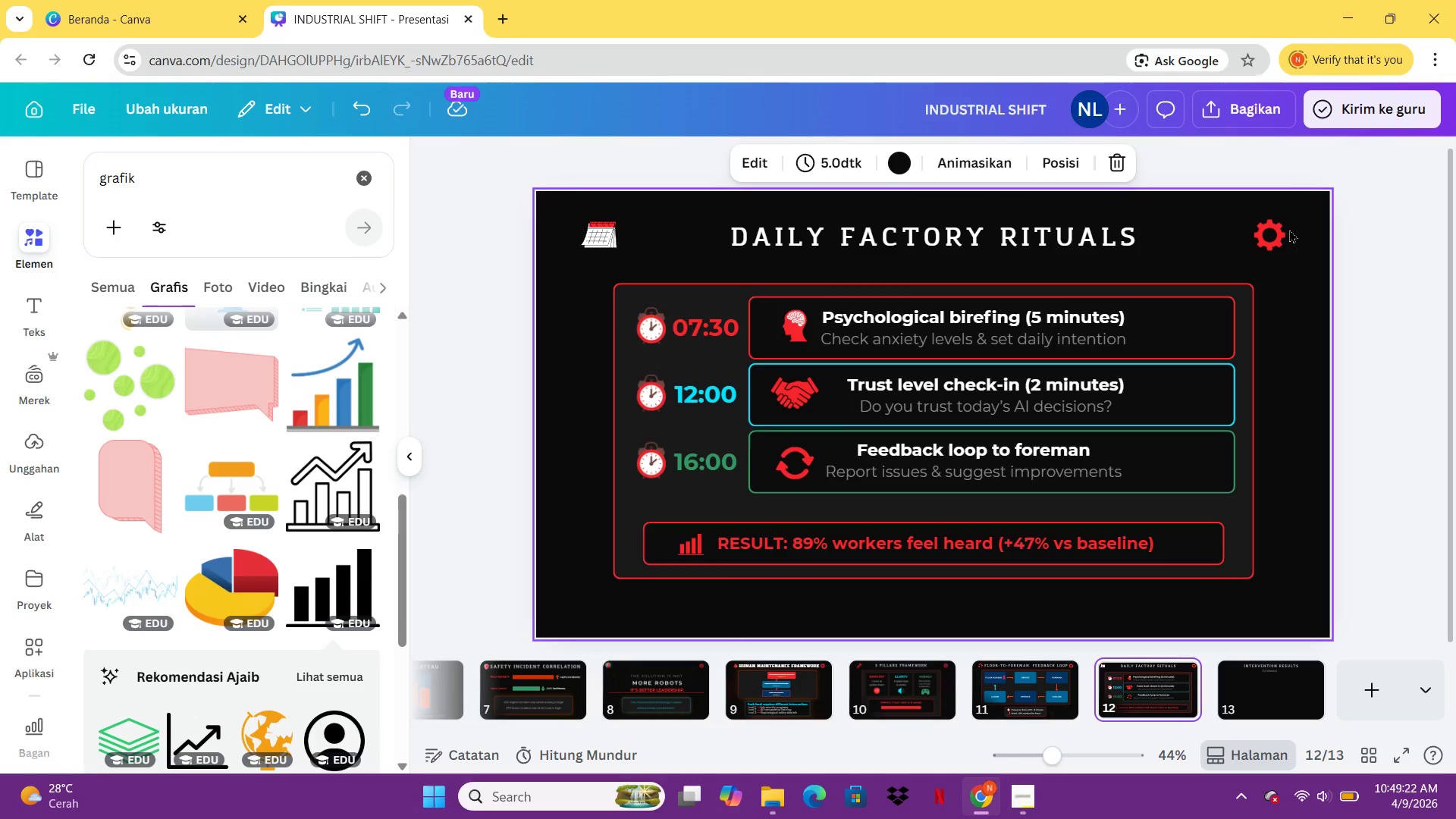 
left_click([1276, 230])
 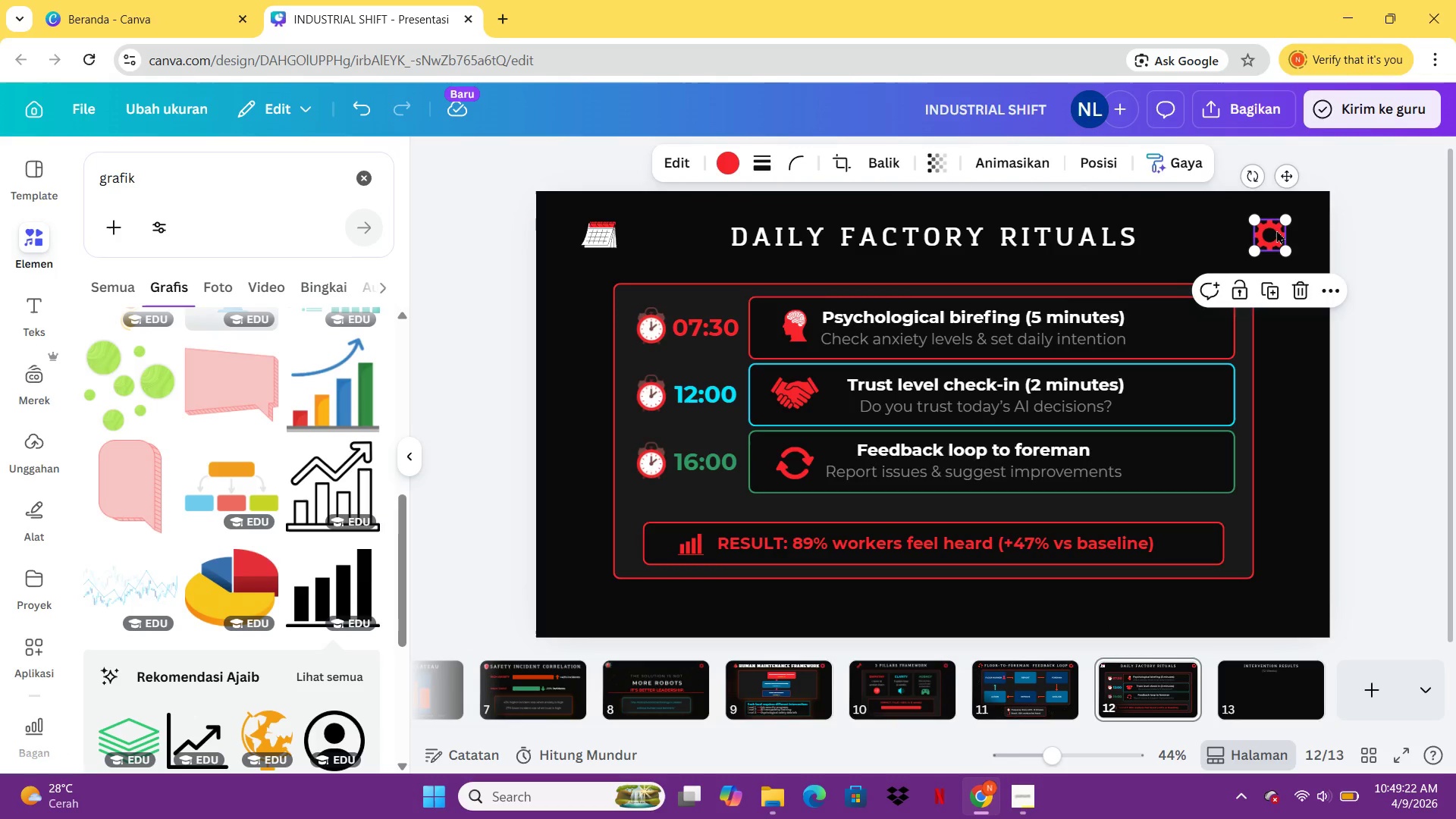 
key(Control+C)
 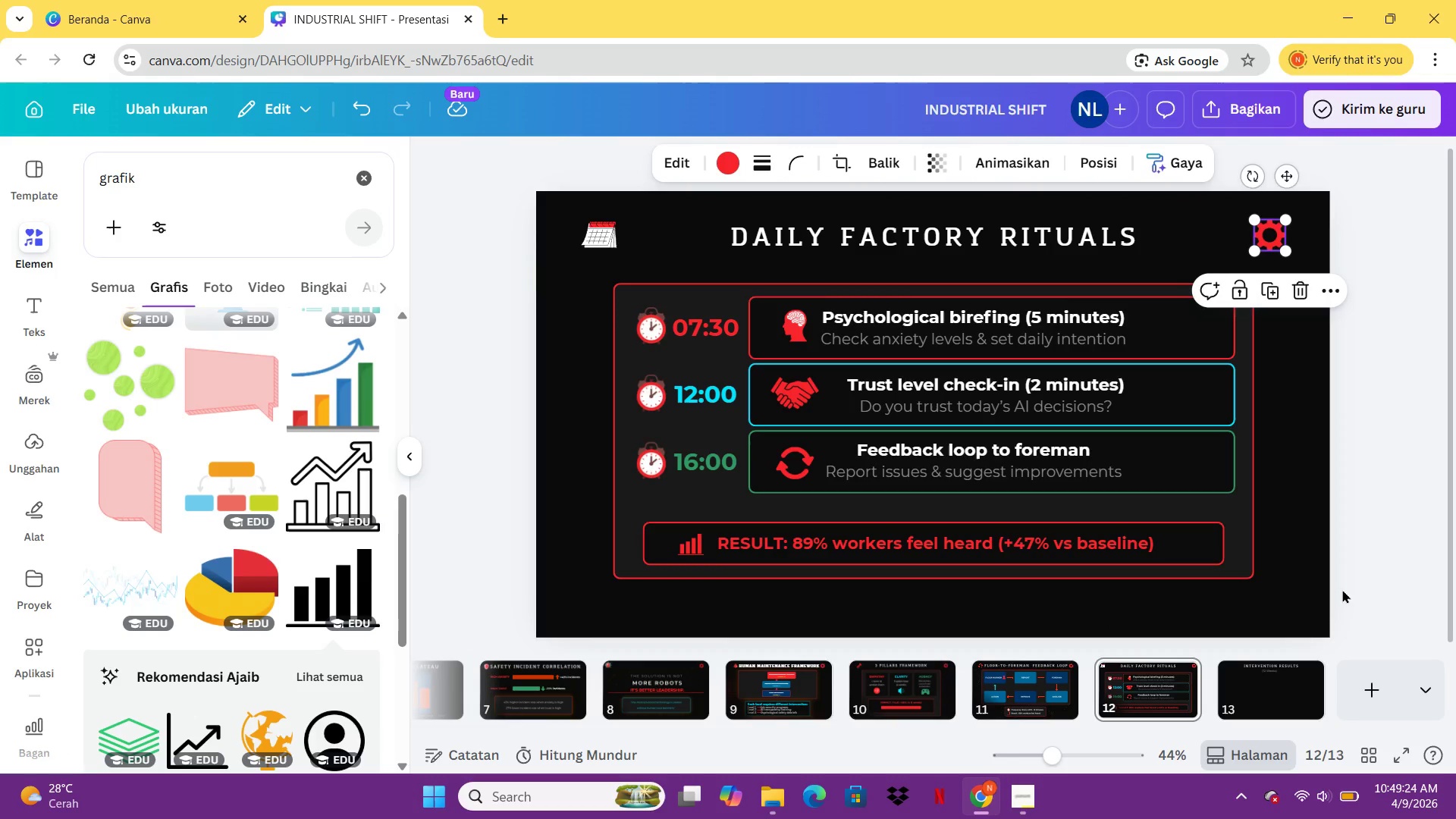 
left_click([1295, 682])
 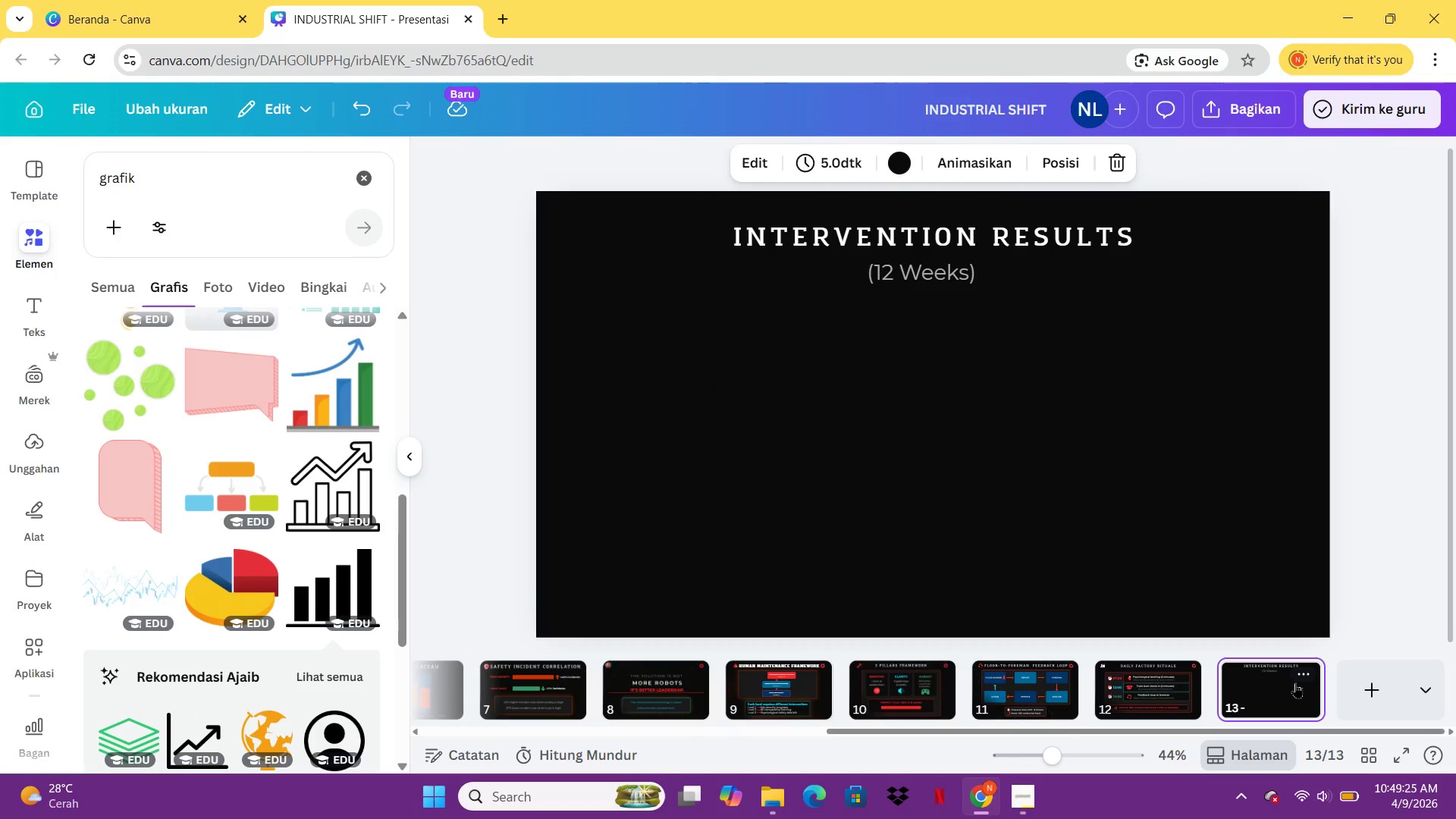 
key(Control+ControlLeft)
 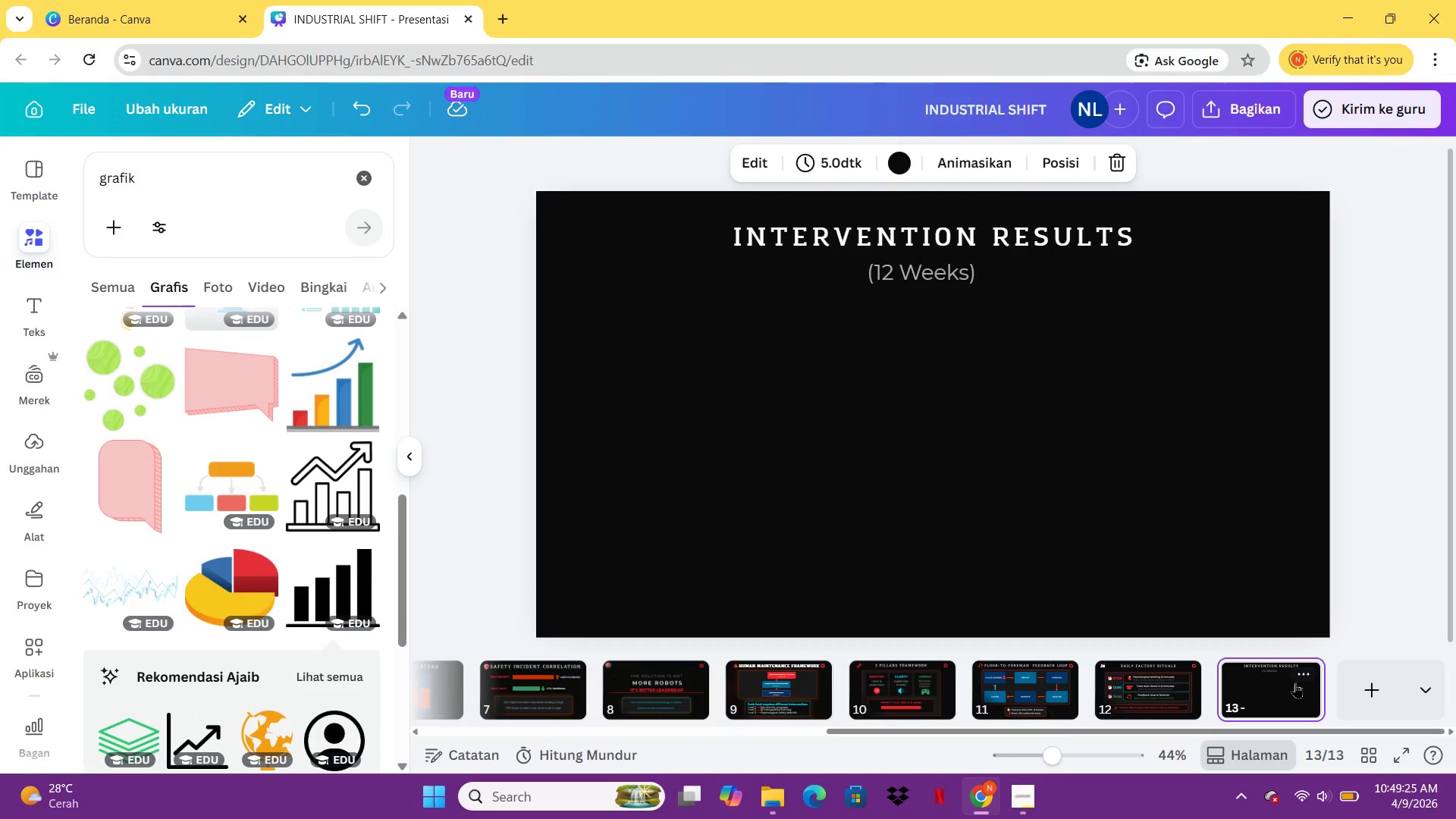 
key(Control+V)
 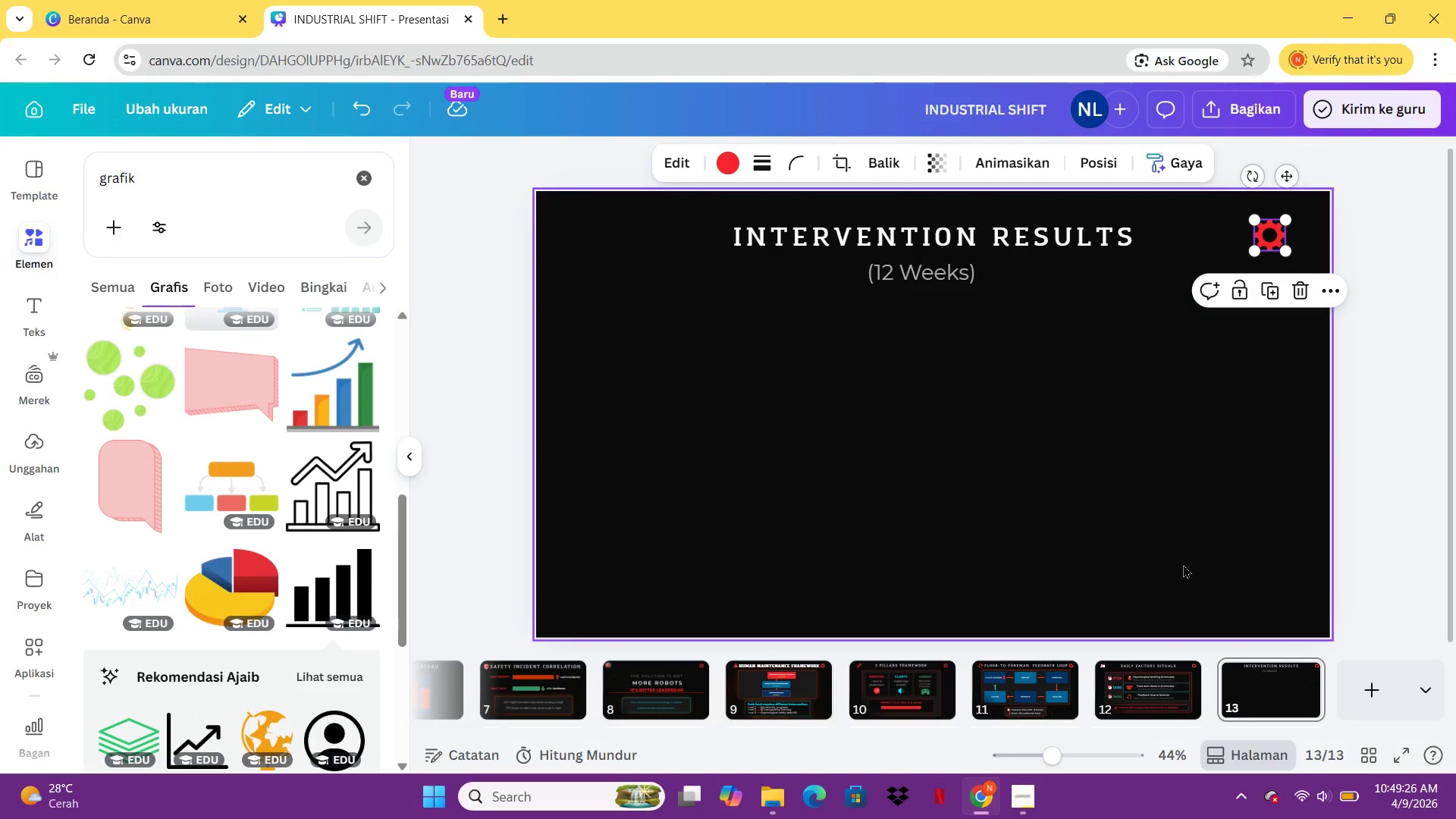 
mouse_move([1134, 723])
 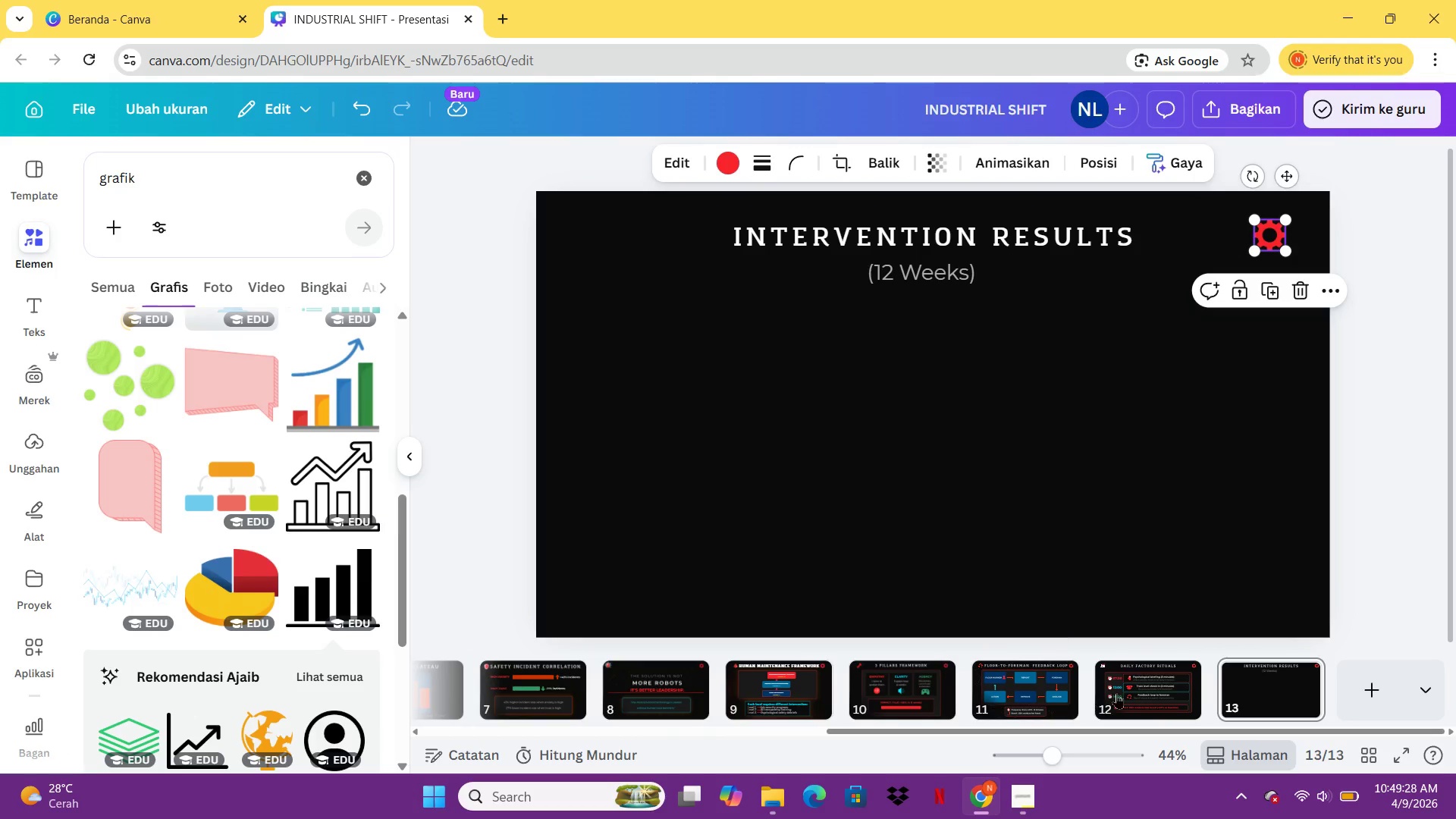 
left_click([1138, 686])
 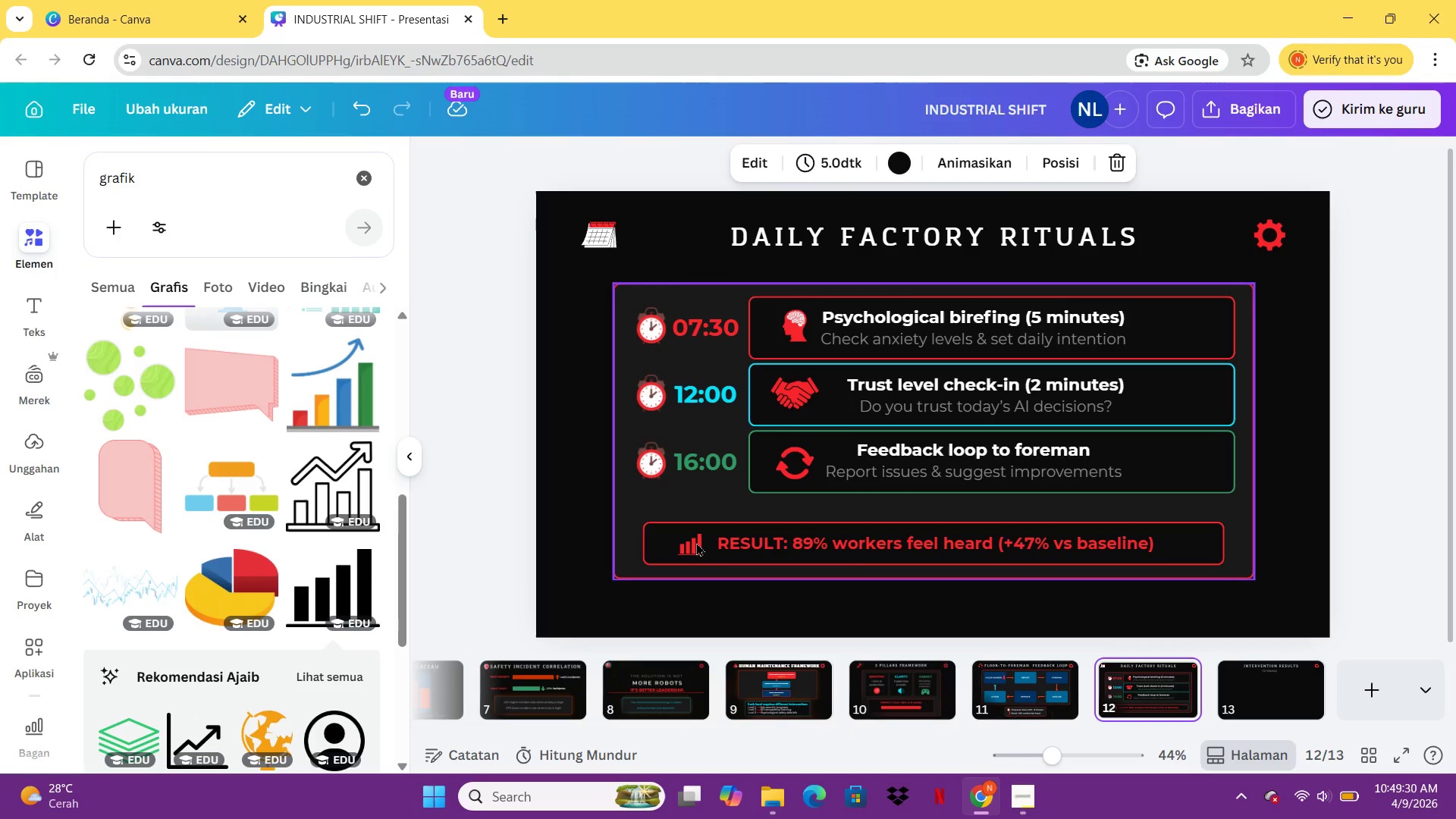 
left_click([694, 545])
 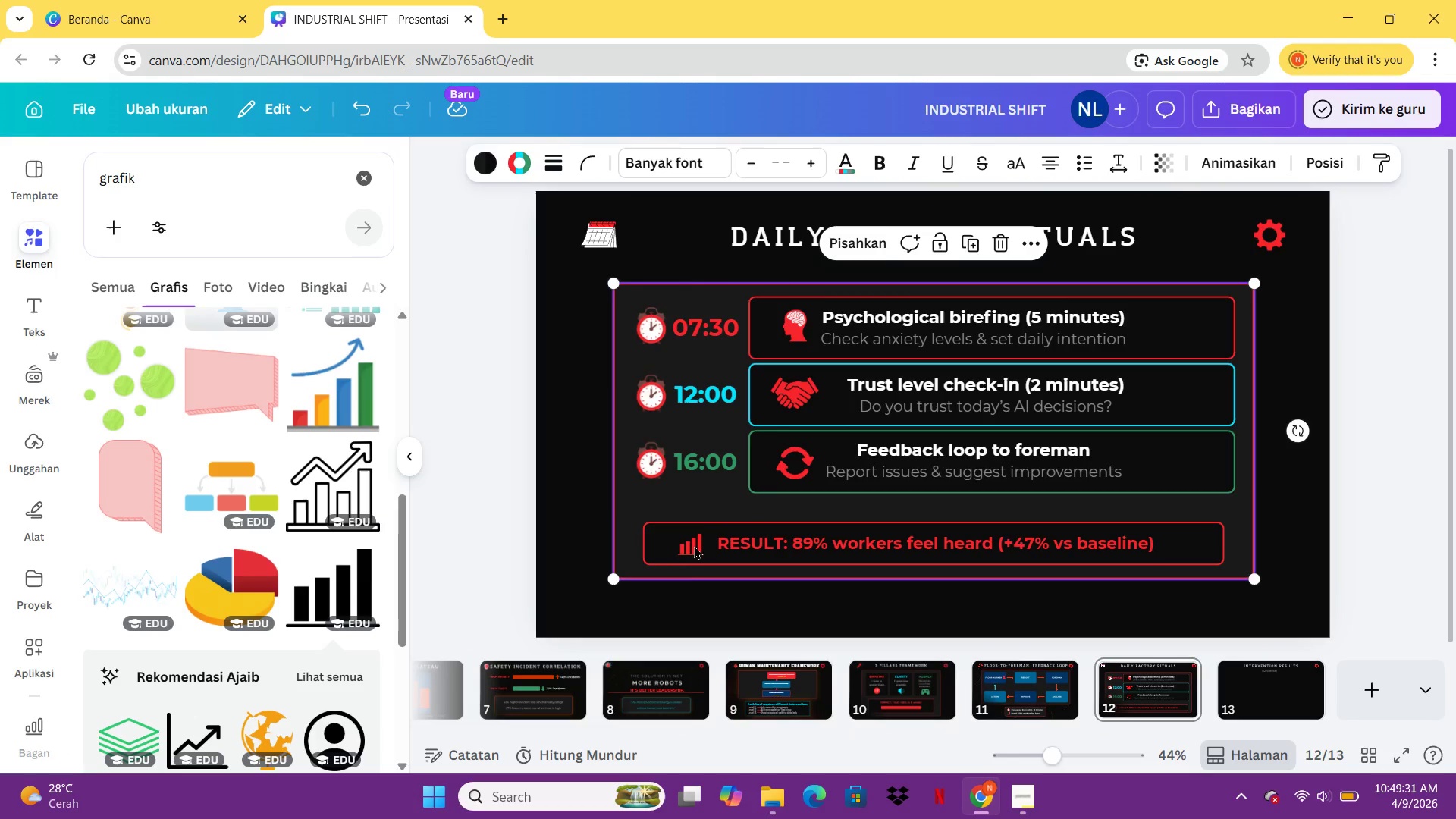 
double_click([694, 545])
 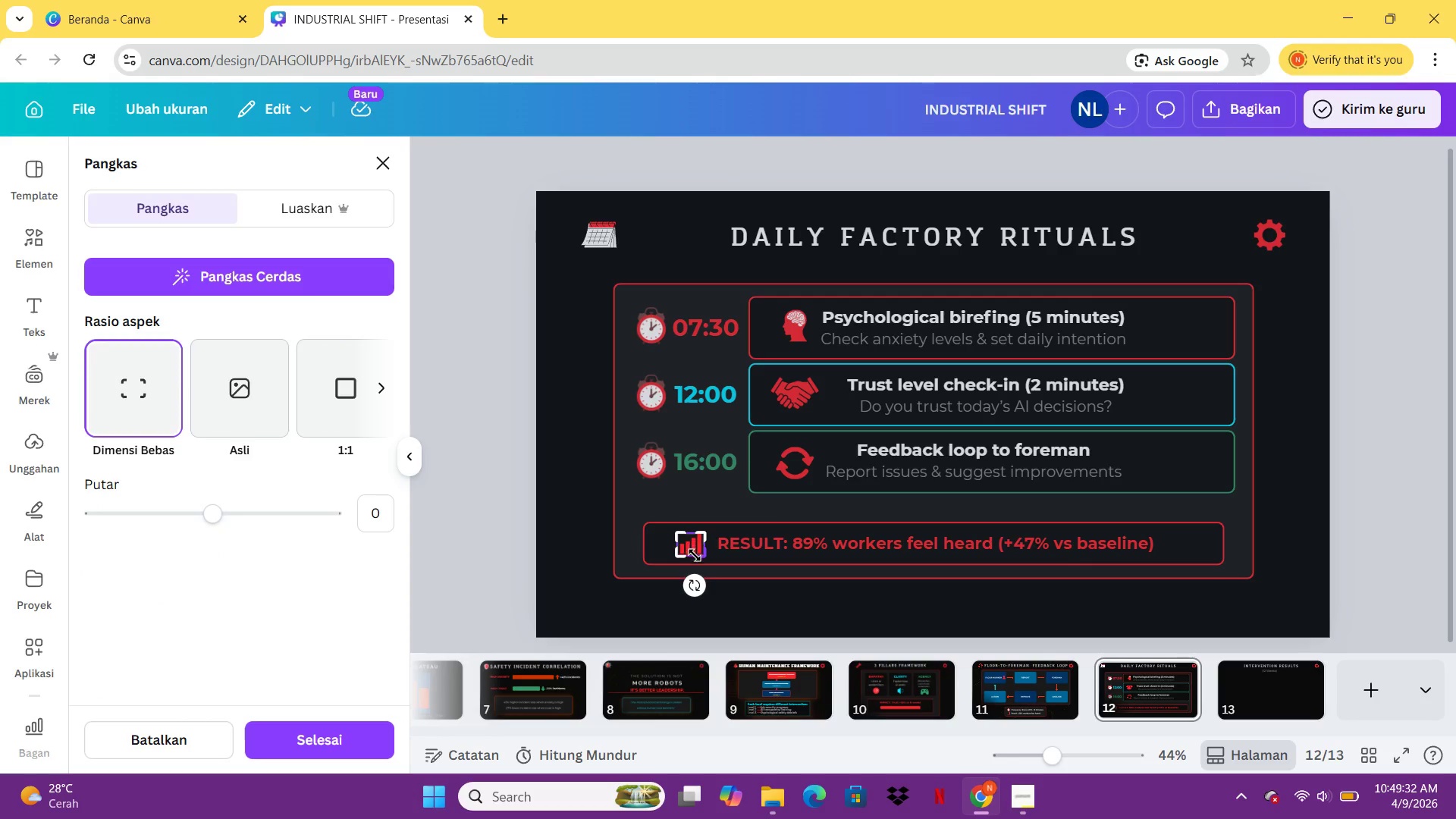 
left_click([747, 604])
 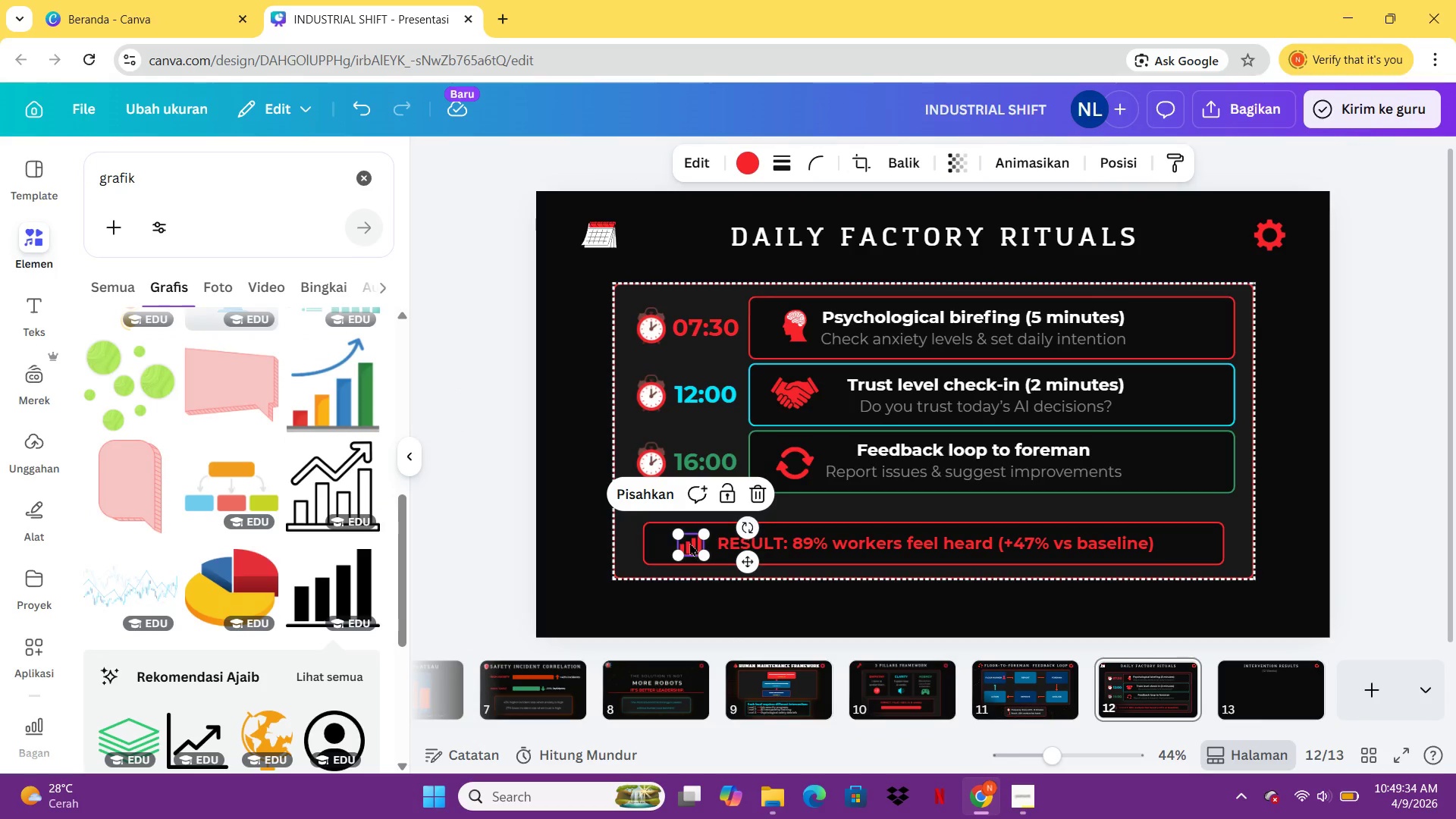 
hold_key(key=ControlLeft, duration=0.47)
 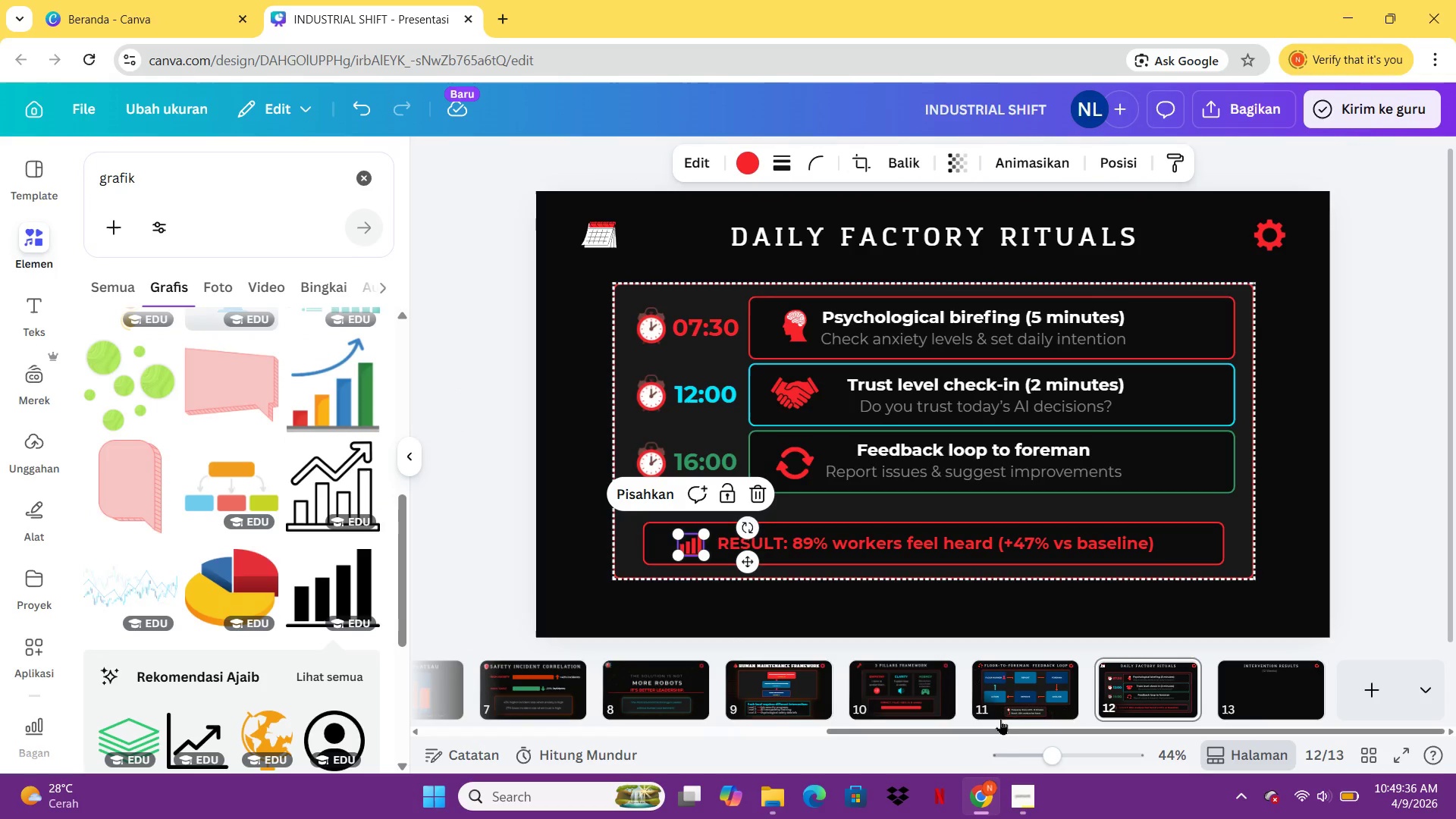 
left_click([999, 718])
 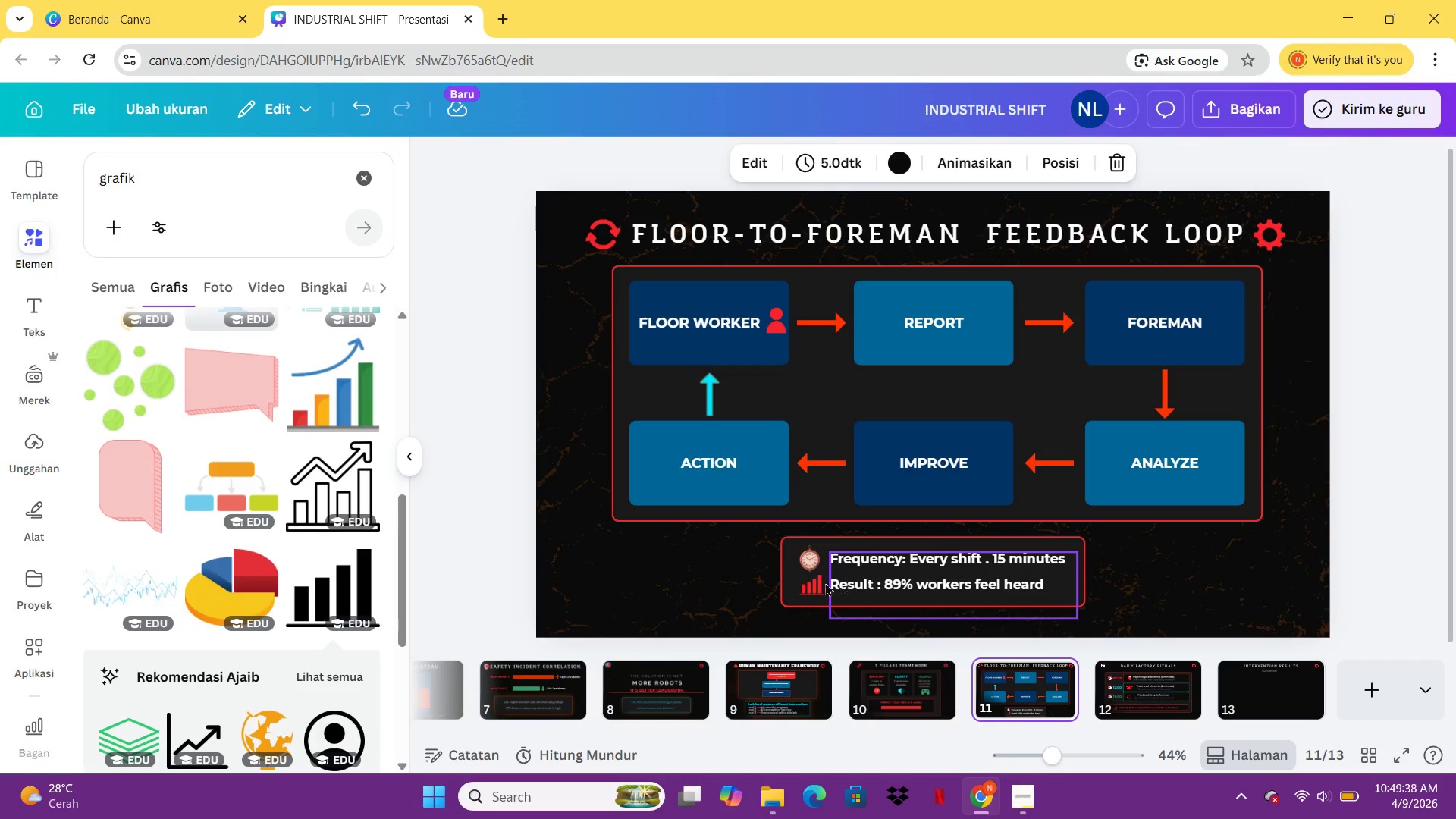 
left_click([820, 582])
 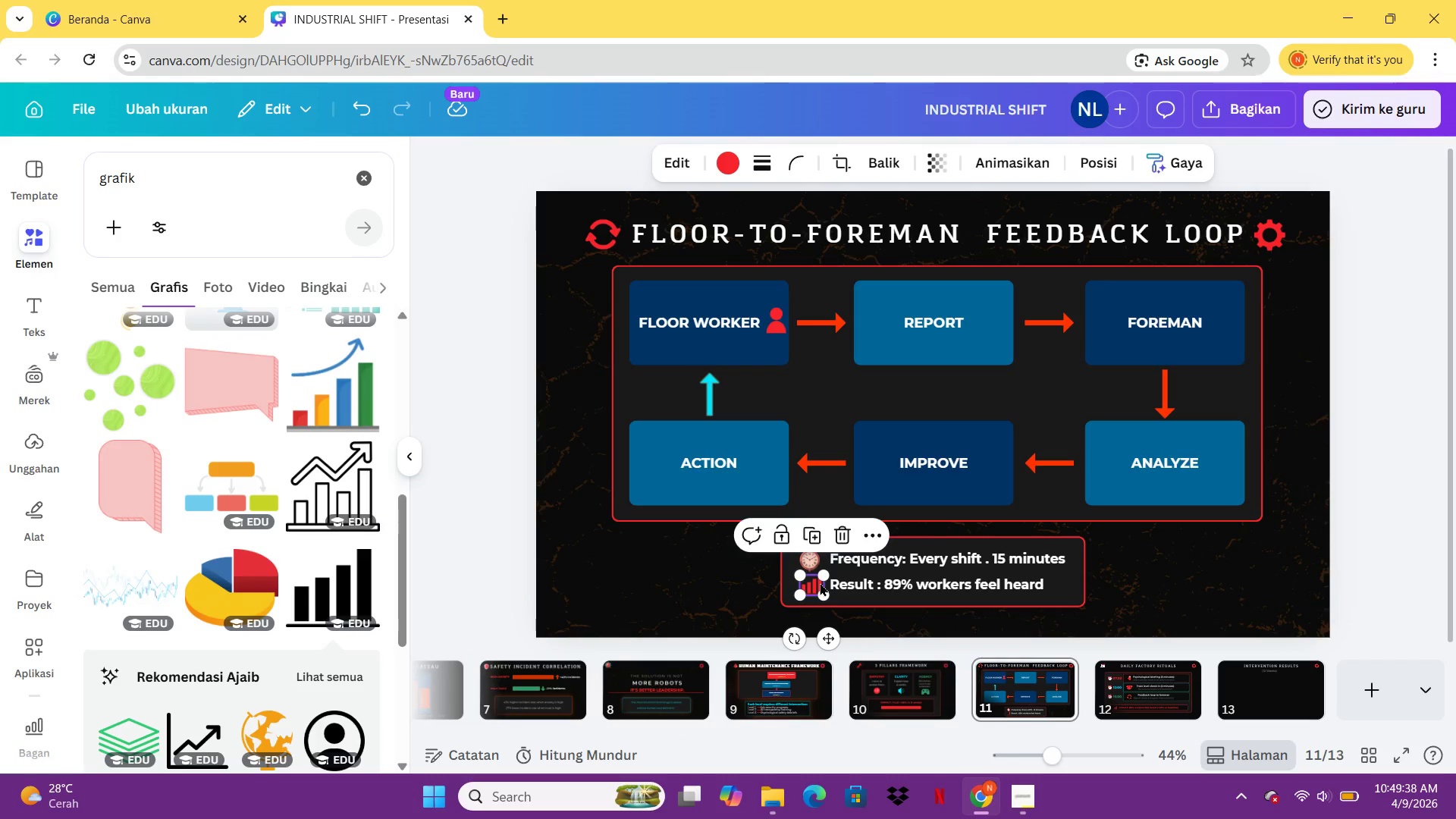 
key(Control+C)
 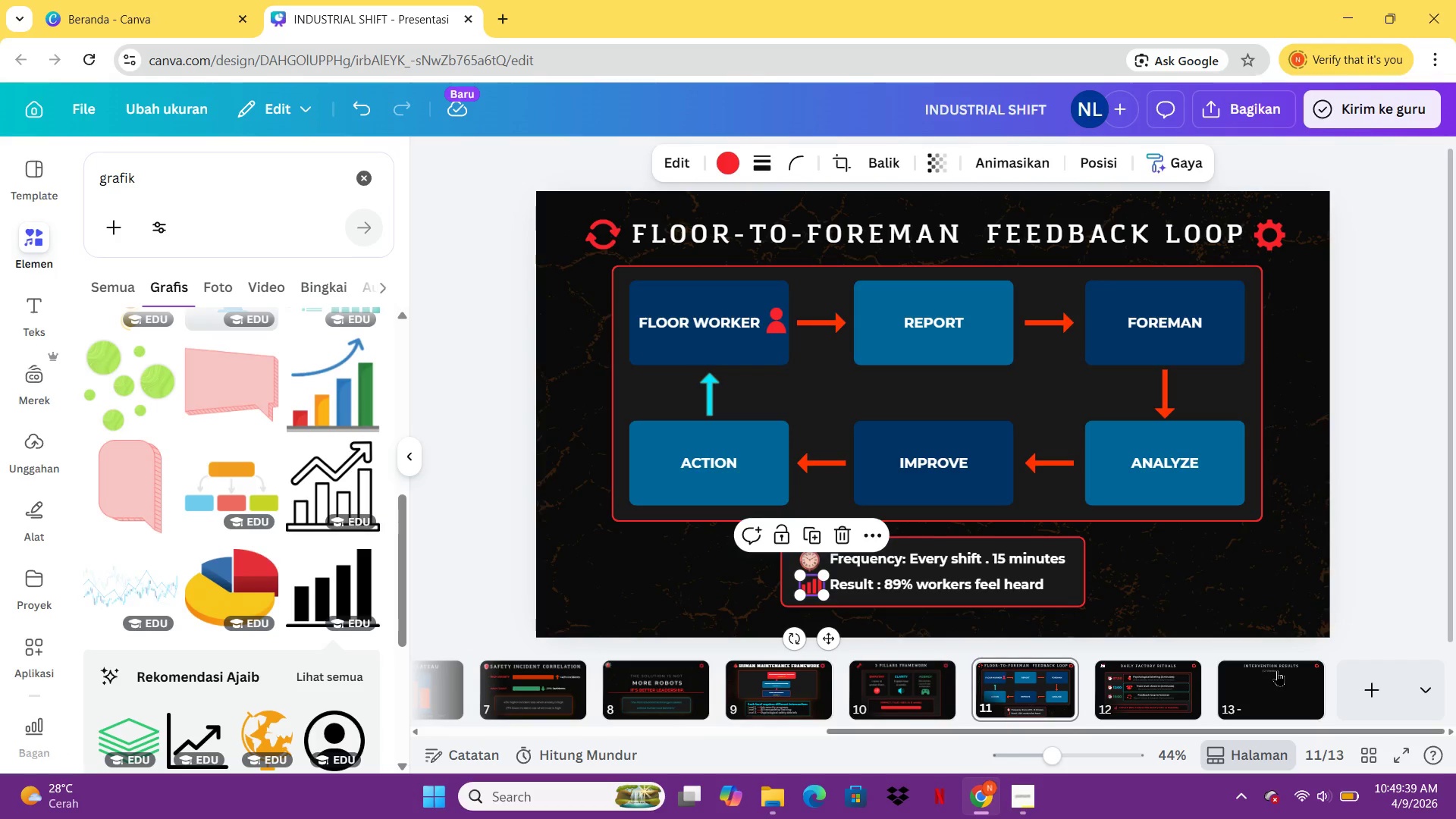 
double_click([1277, 670])
 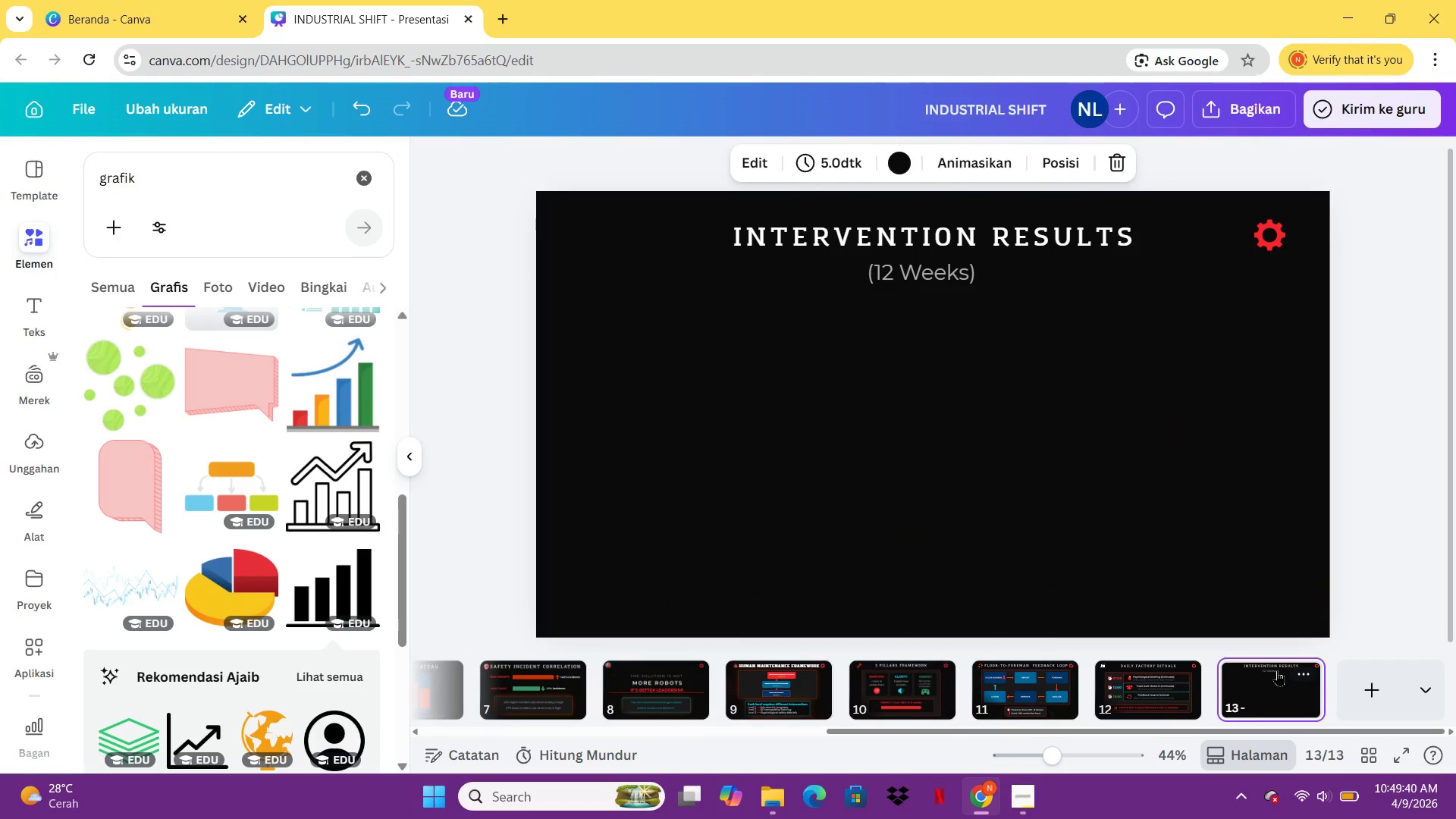 
key(Control+ControlLeft)
 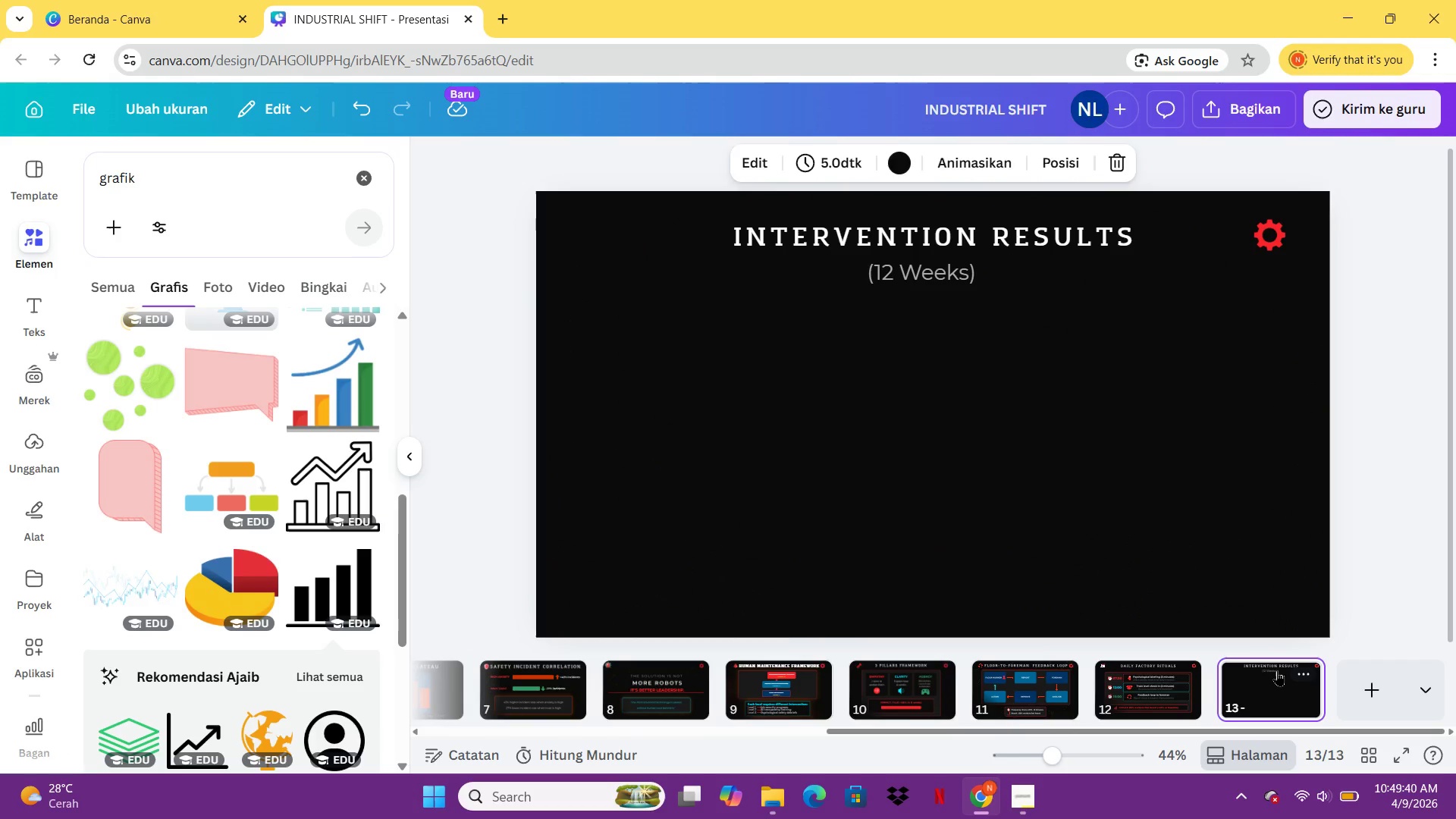 
key(Control+V)
 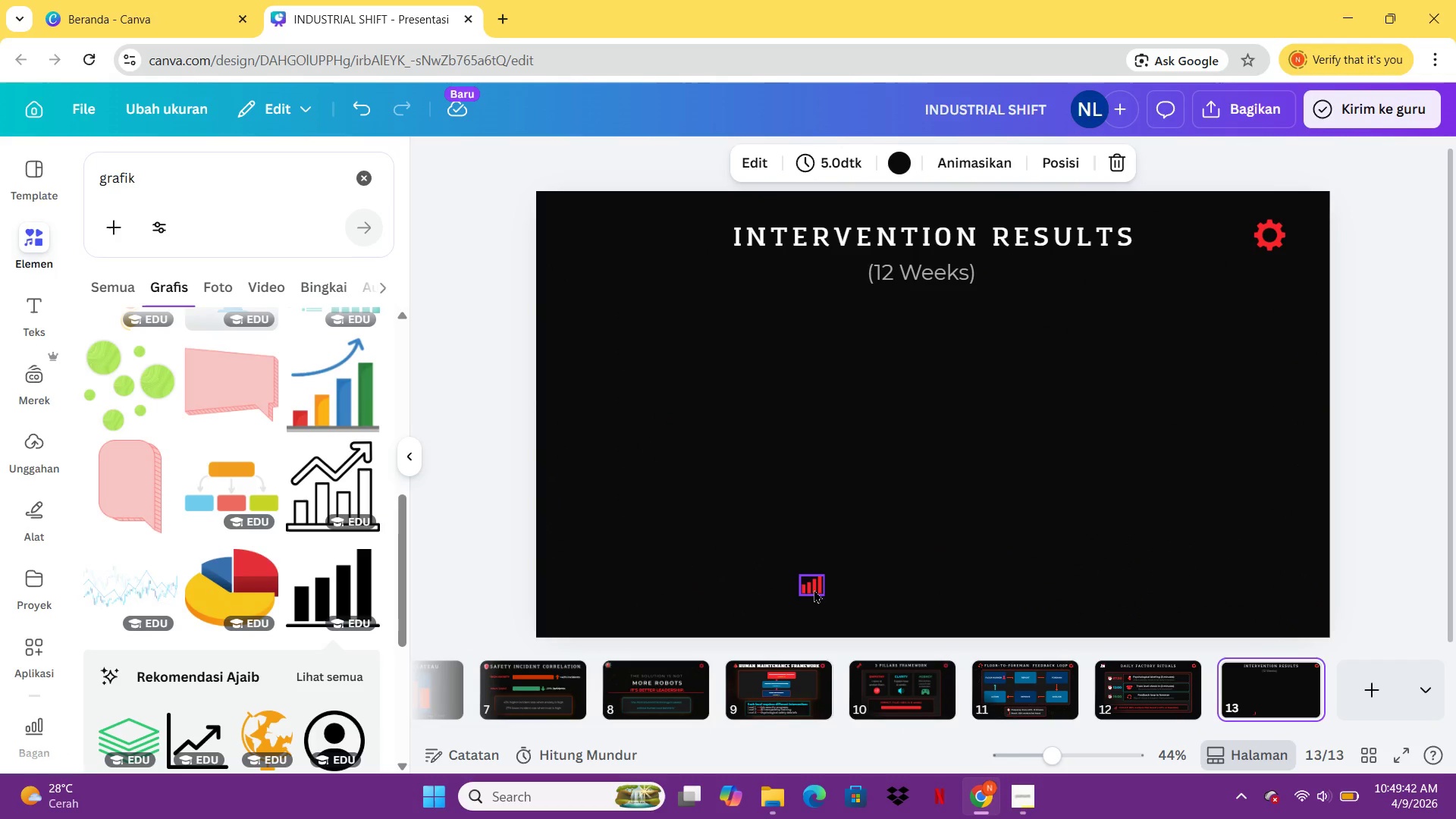 
left_click_drag(start_coordinate=[814, 589], to_coordinate=[662, 315])
 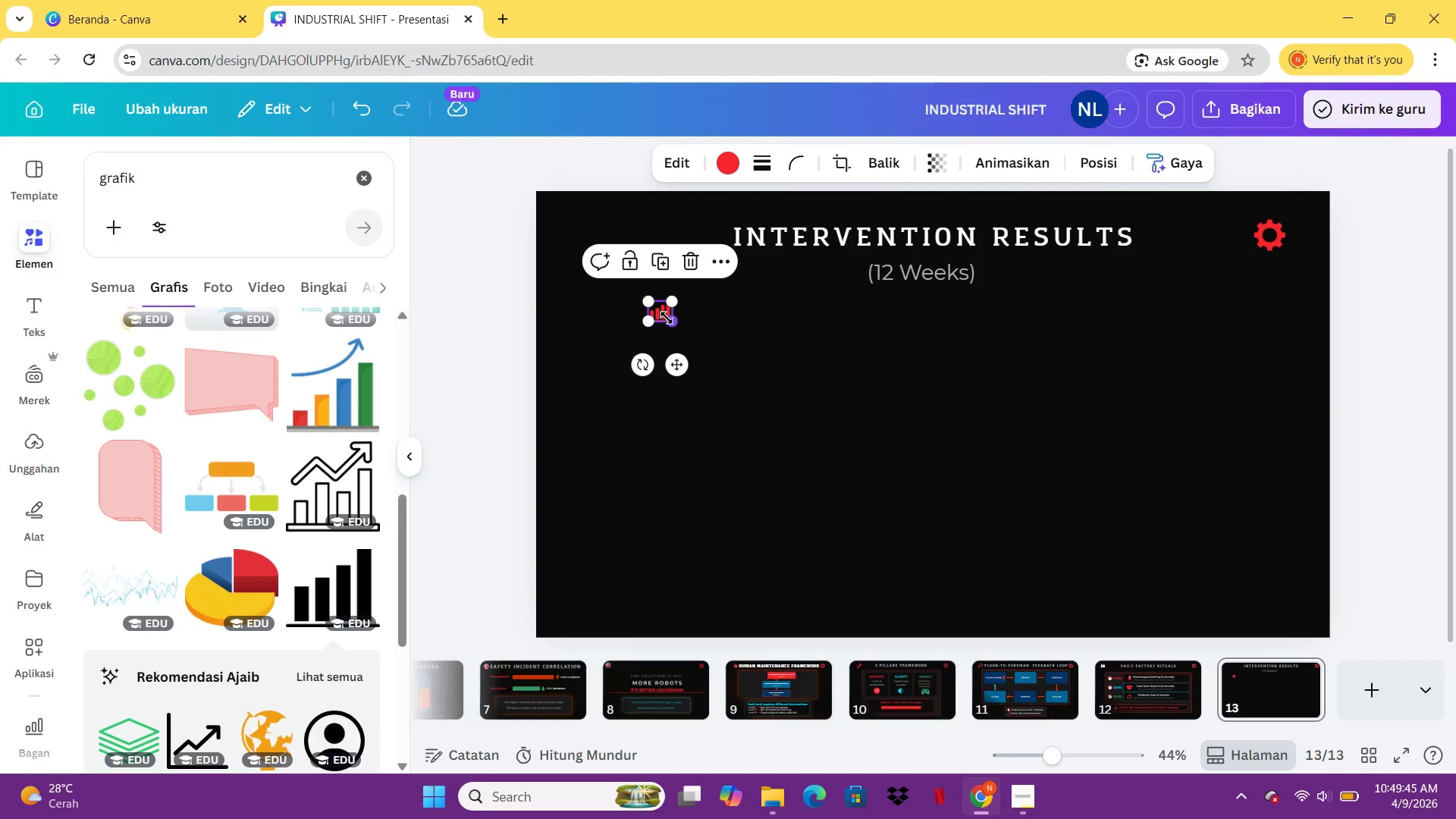 
left_click_drag(start_coordinate=[667, 318], to_coordinate=[679, 330])
 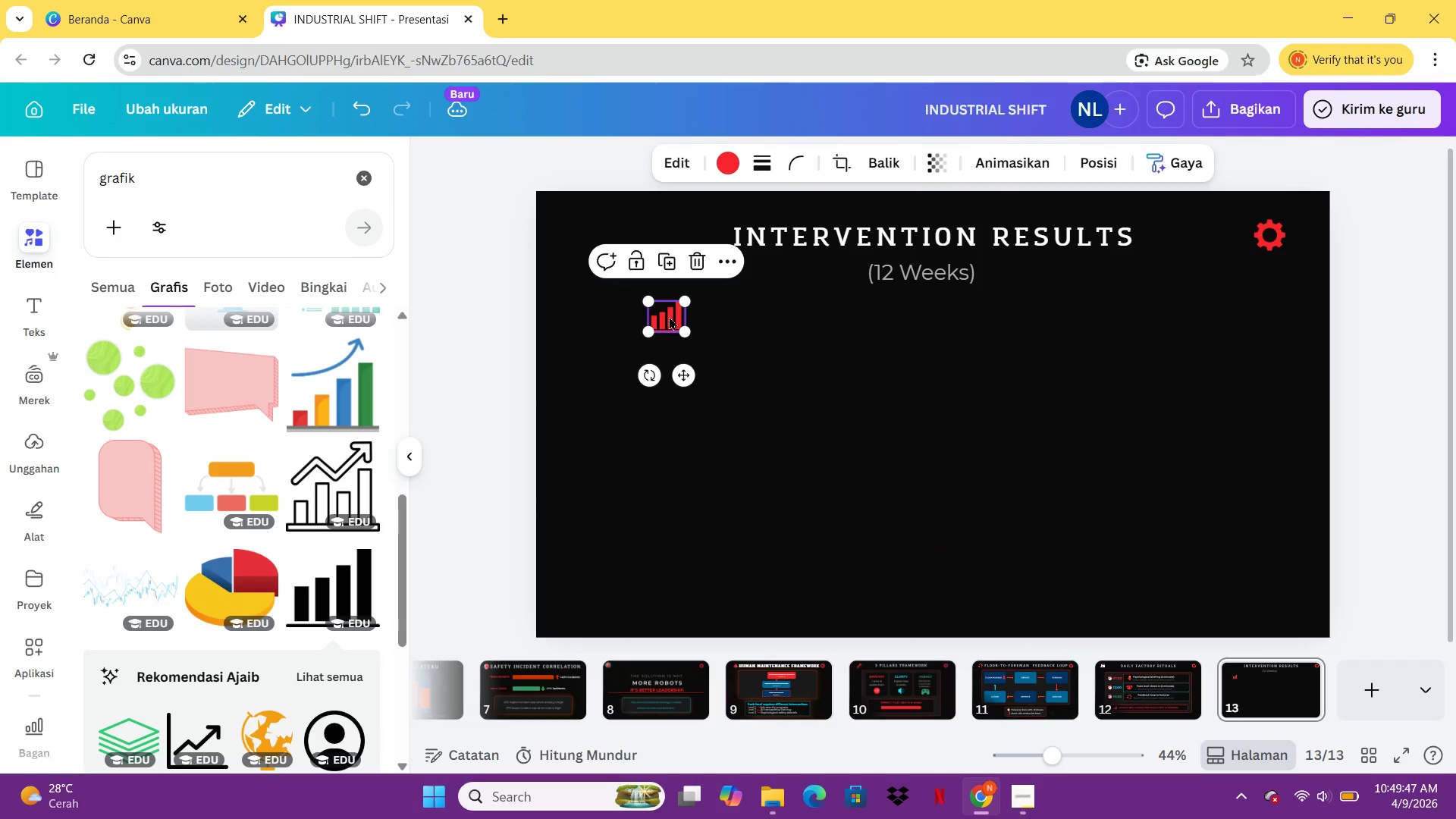 
left_click_drag(start_coordinate=[669, 315], to_coordinate=[605, 235])
 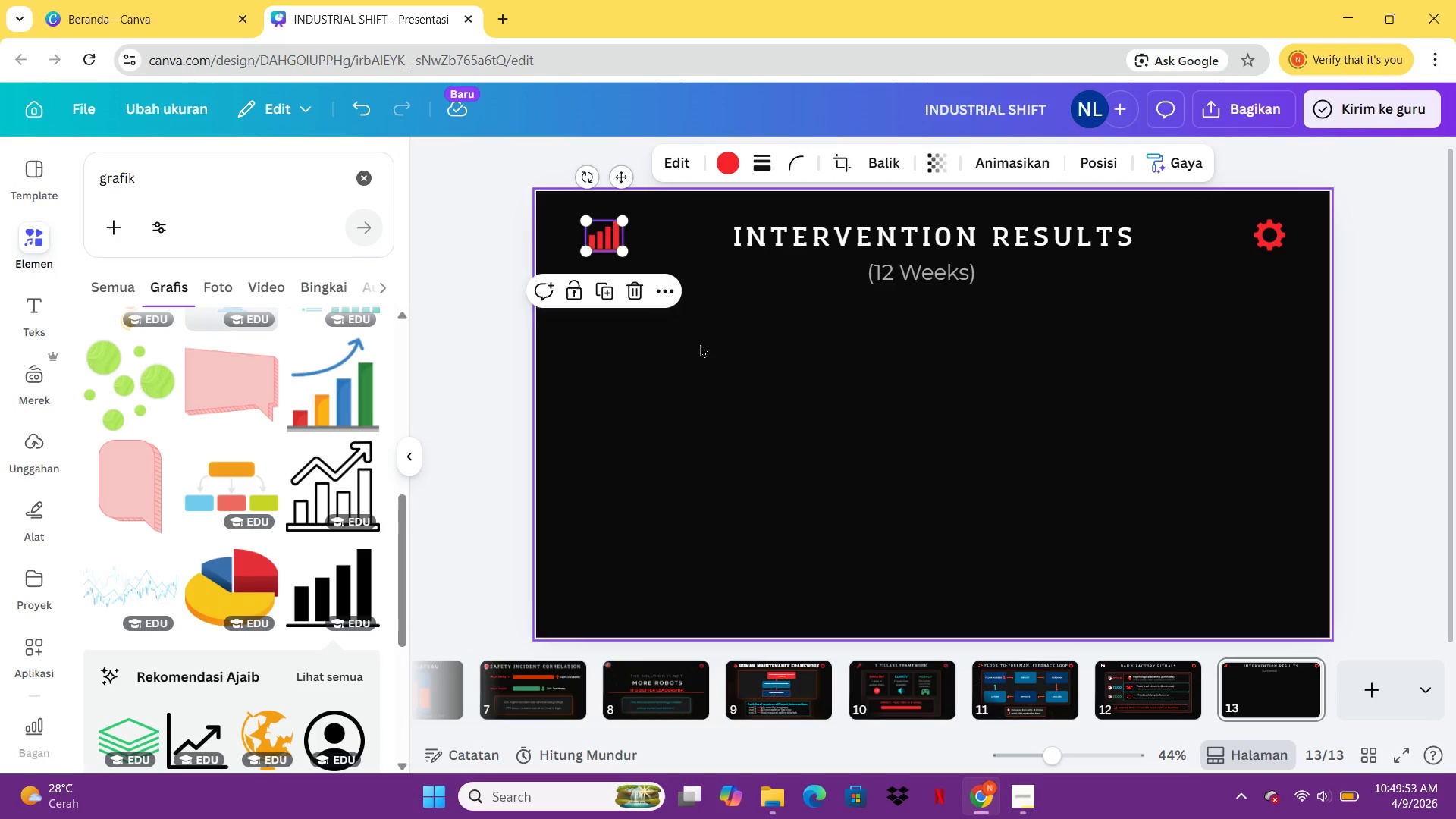 
left_click([716, 363])
 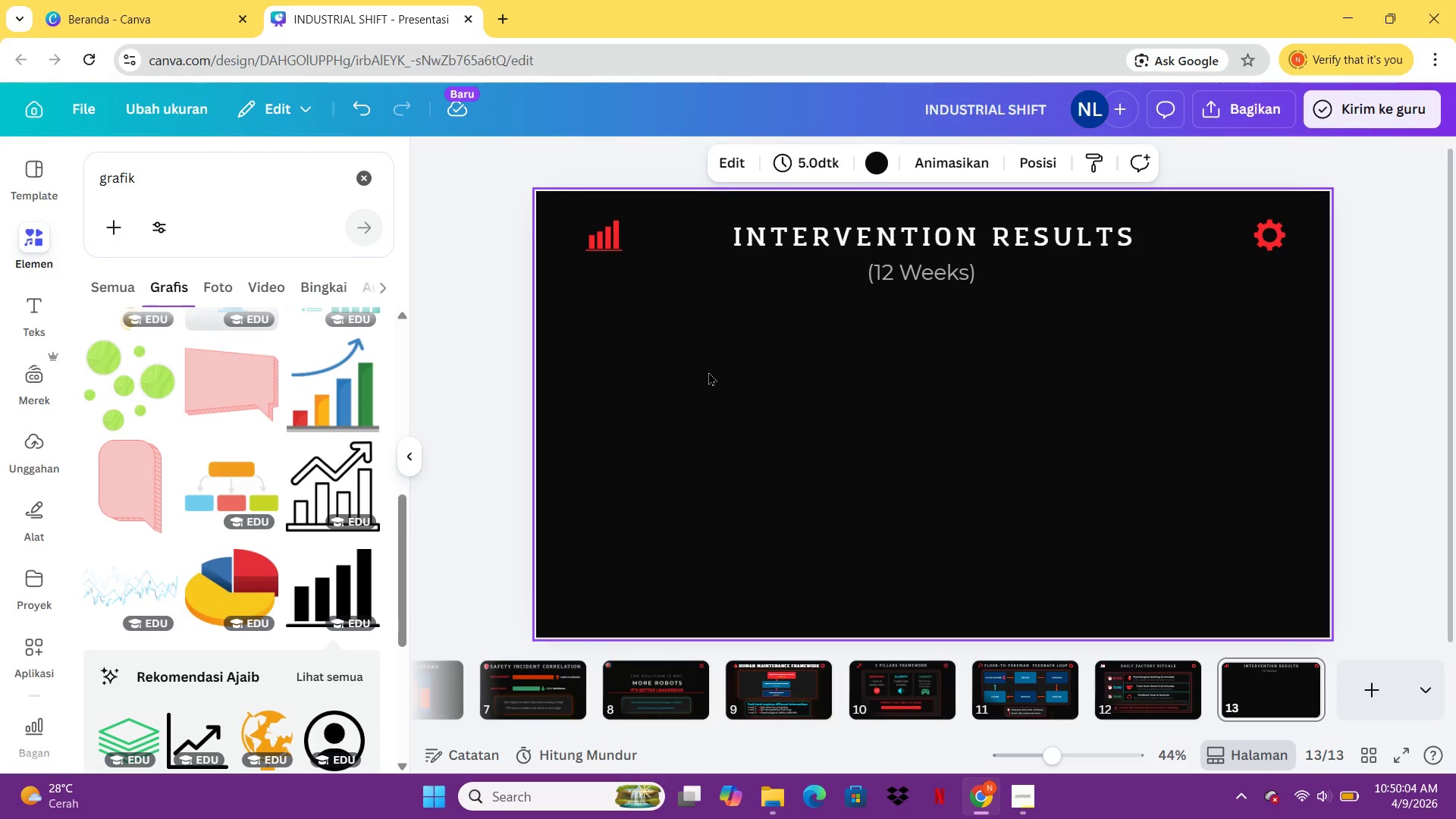 
wait(16.25)
 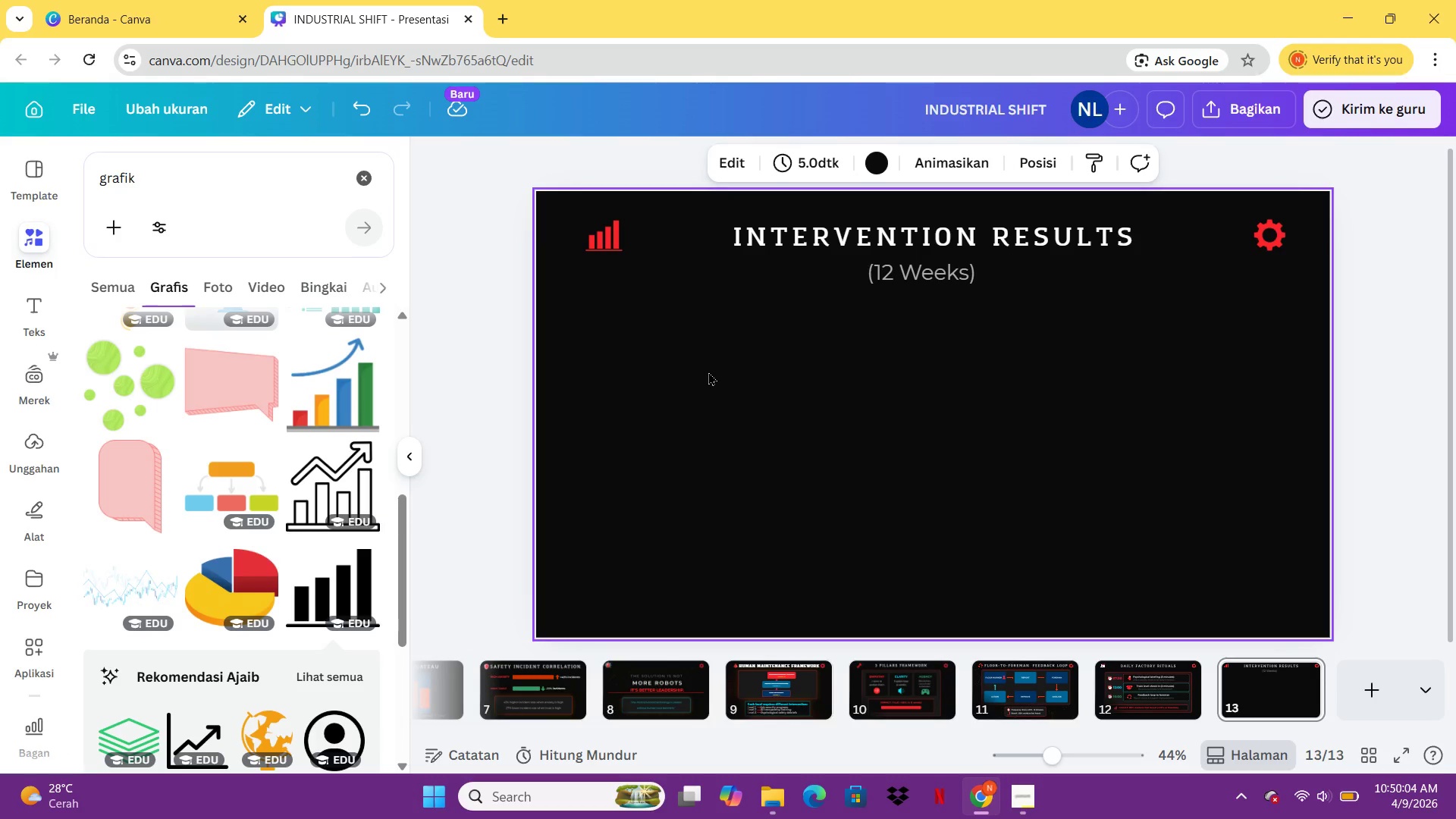 
left_click([1131, 686])
 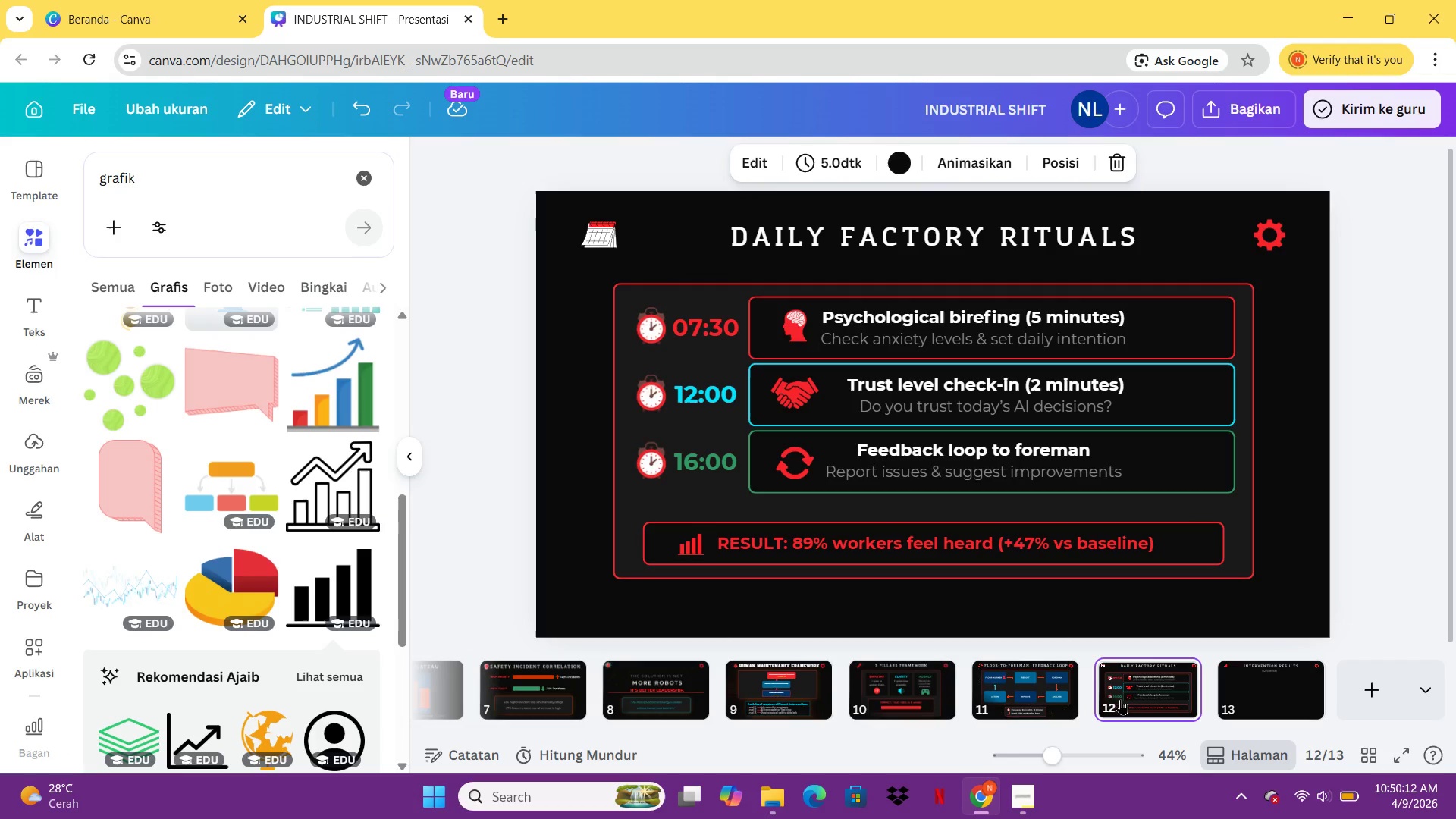 
left_click([938, 686])
 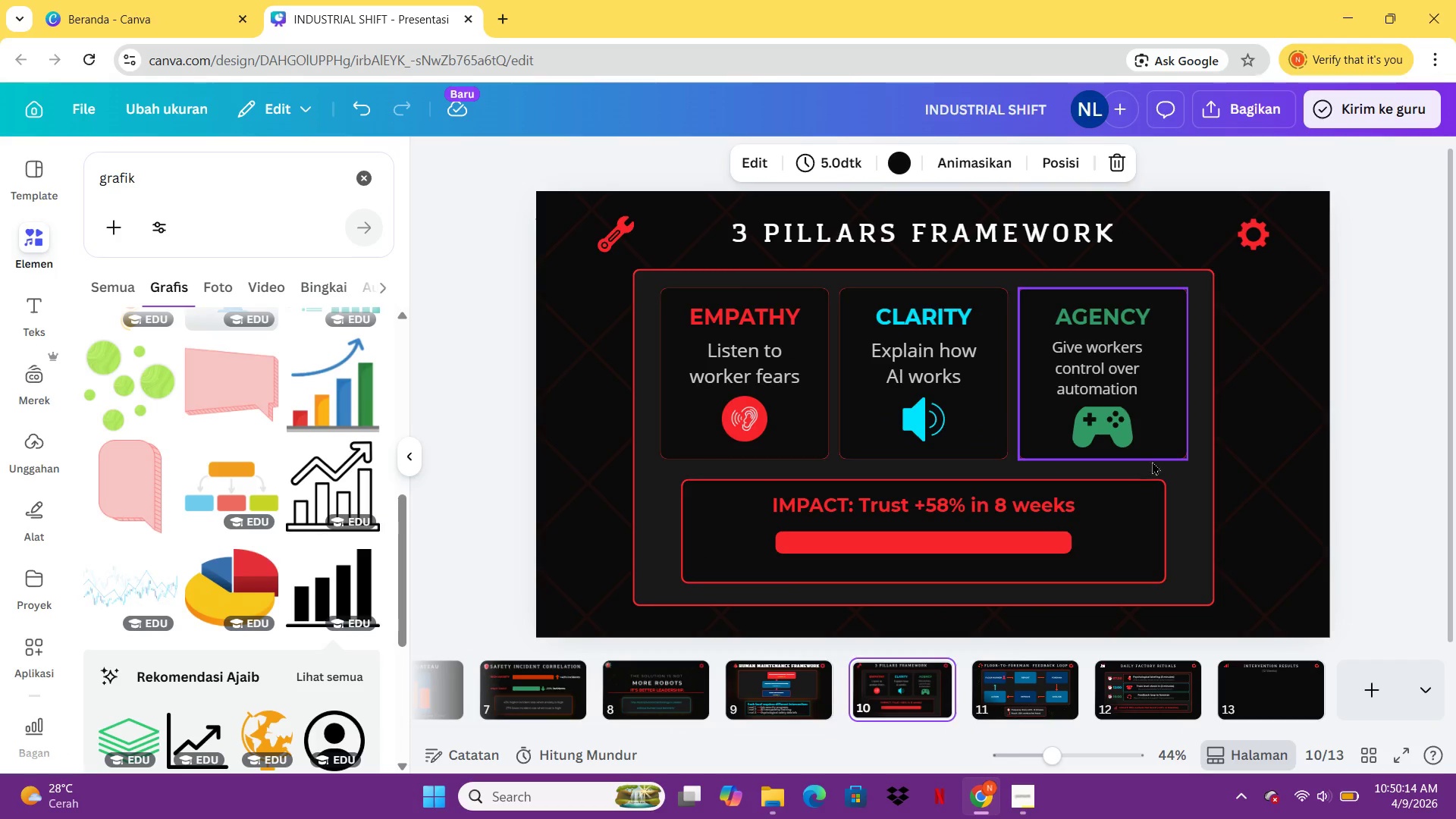 
left_click([1174, 494])
 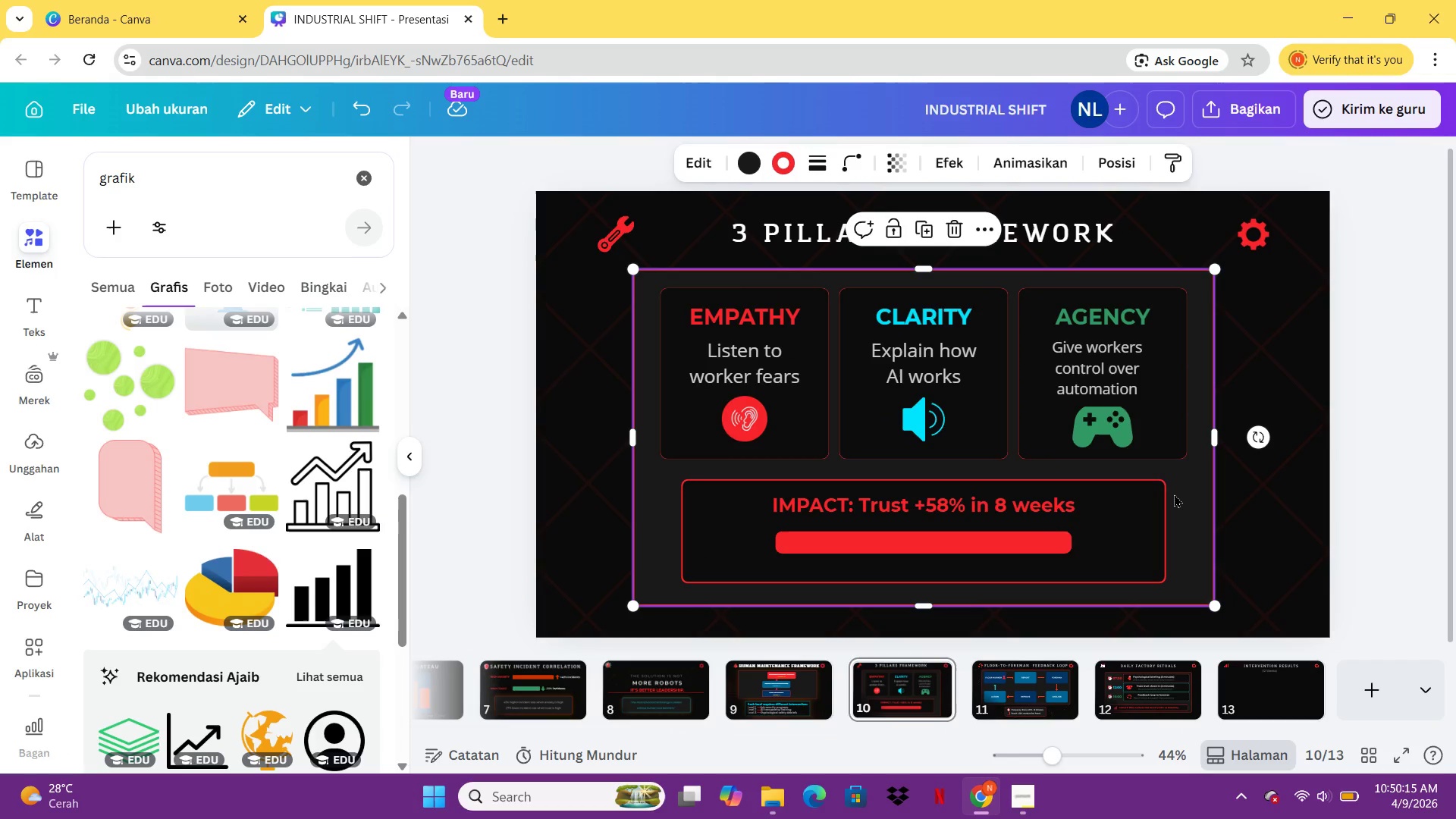 
key(Control+C)
 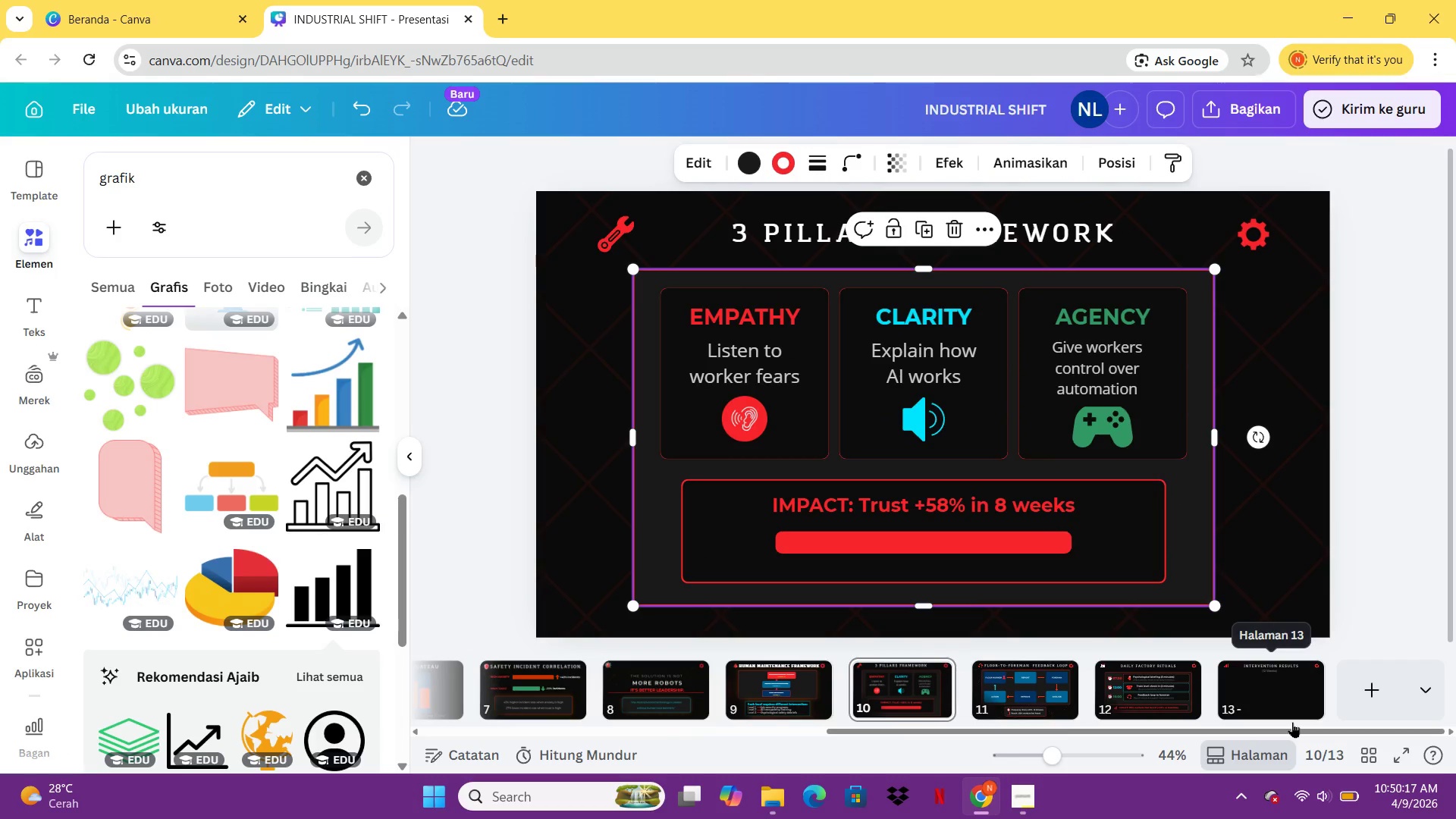 
left_click([1287, 695])
 